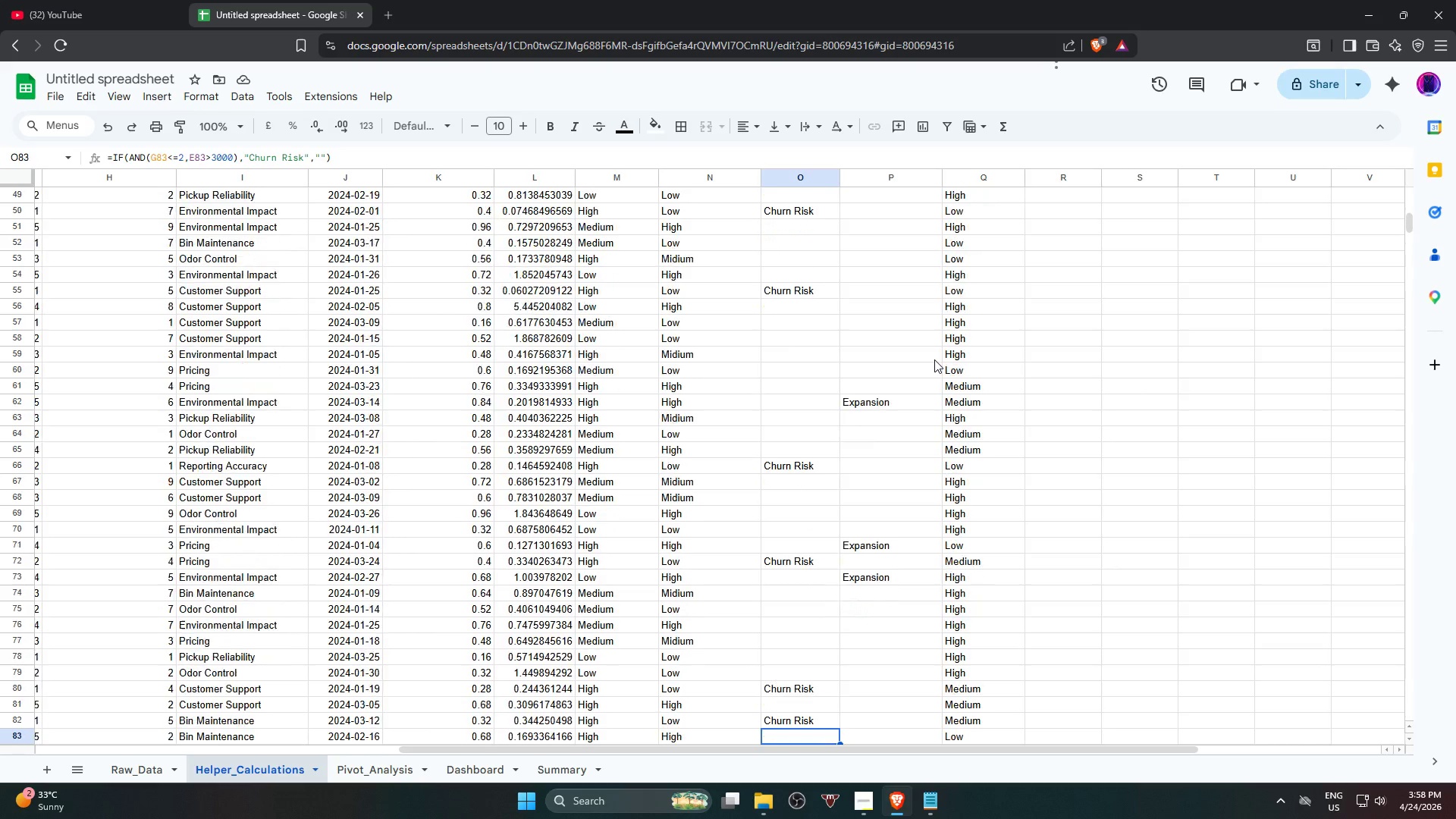 
key(ArrowDown)
 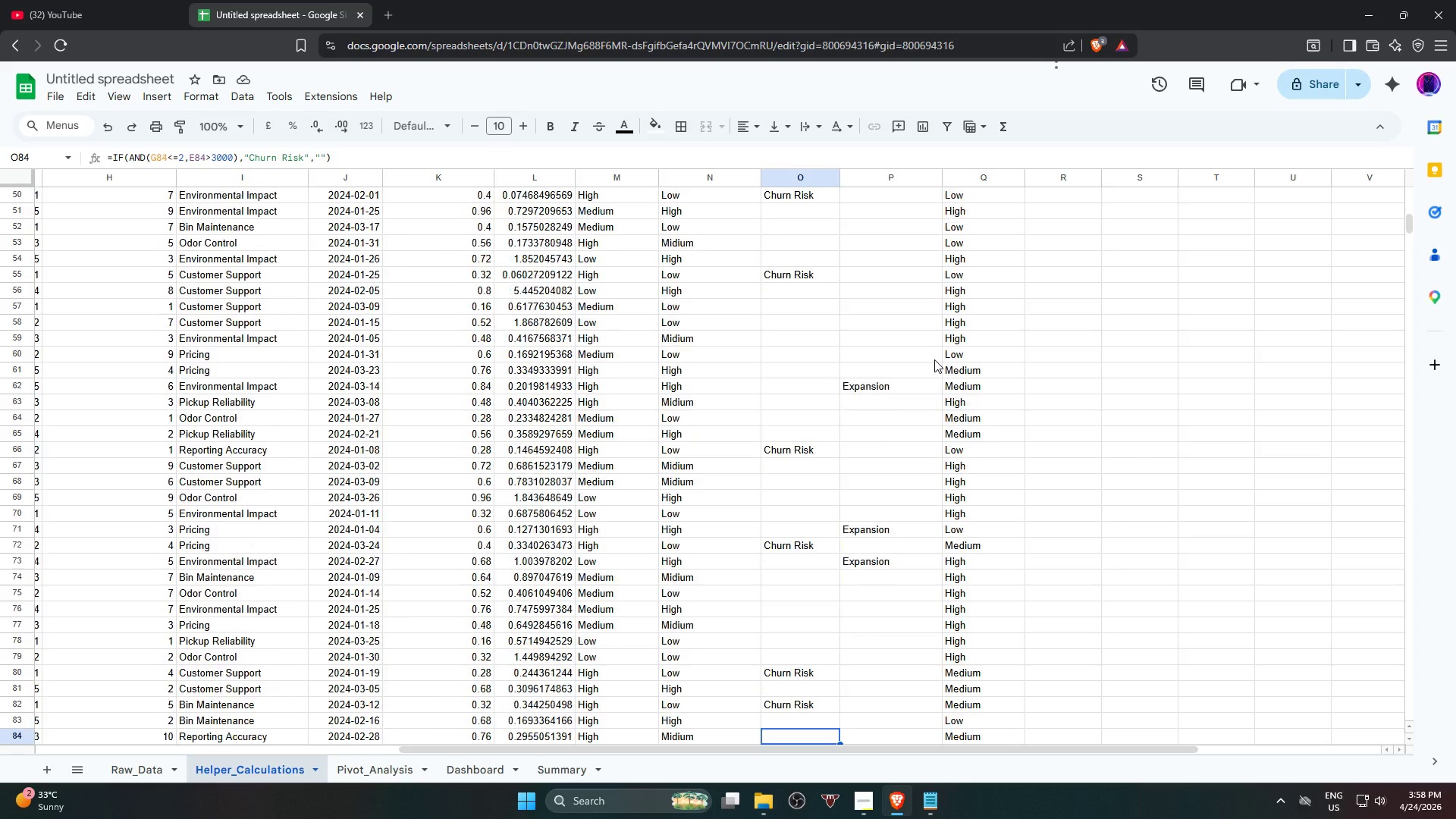 
key(ArrowDown)
 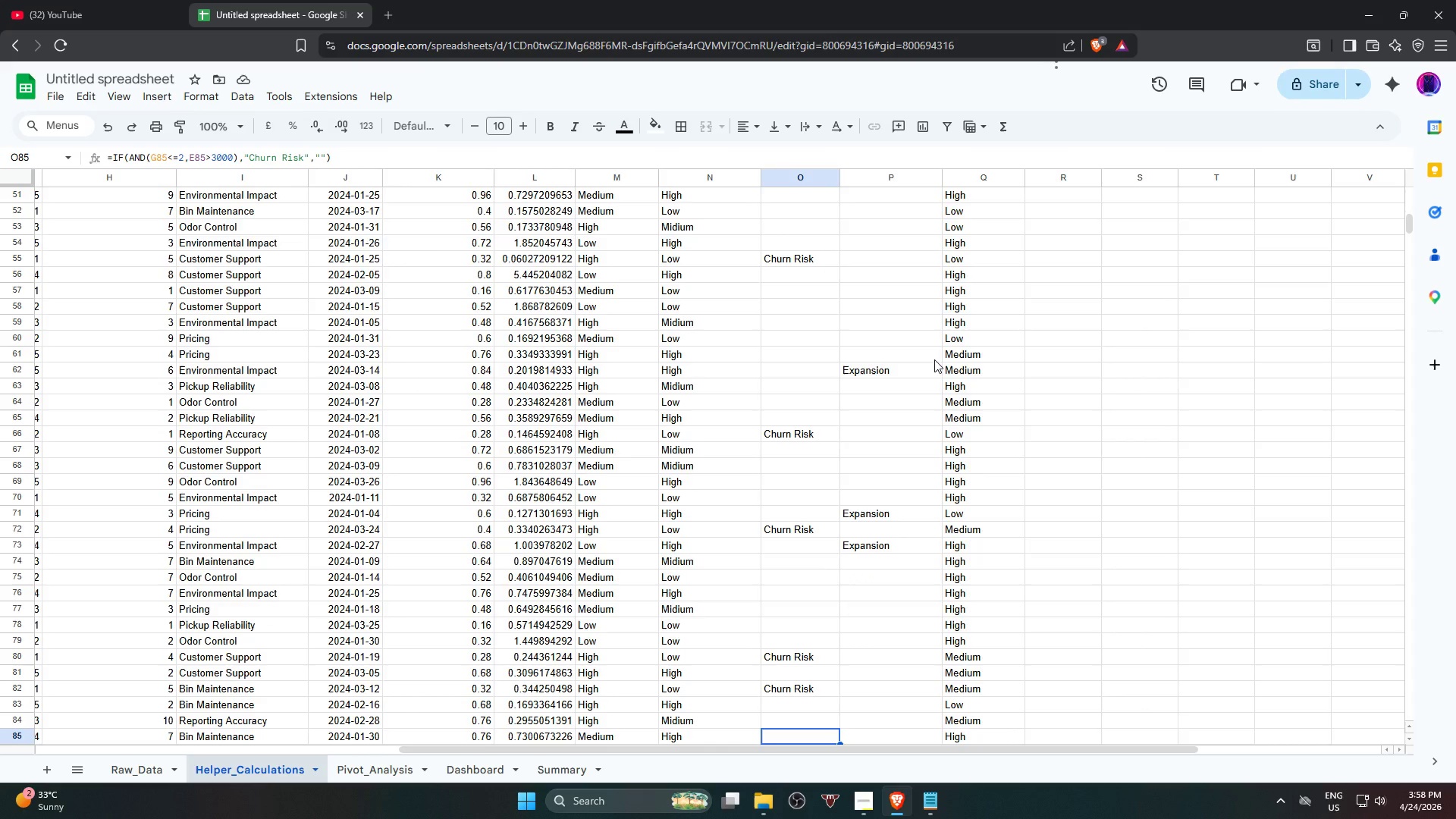 
key(ArrowDown)
 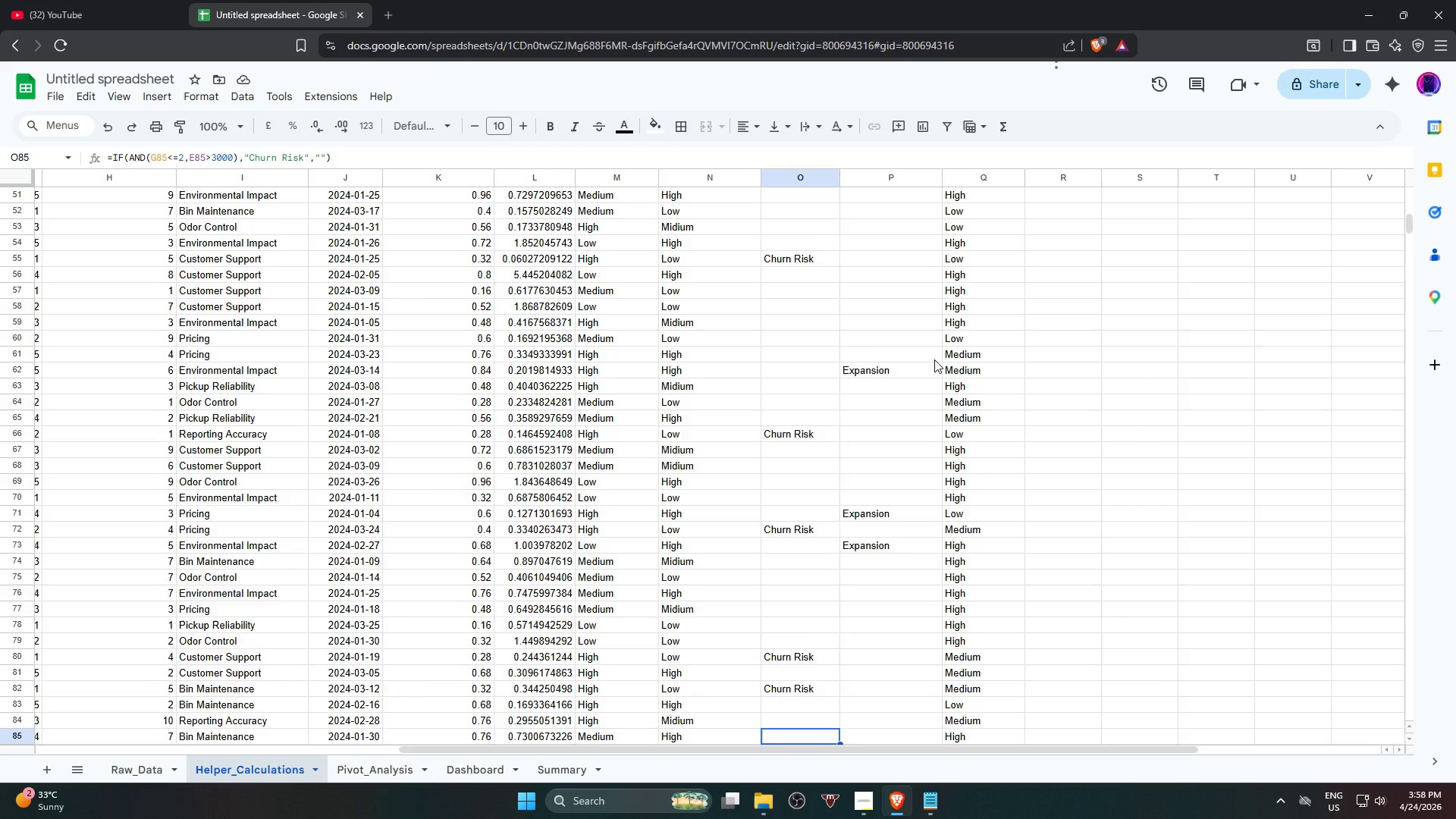 
key(ArrowDown)
 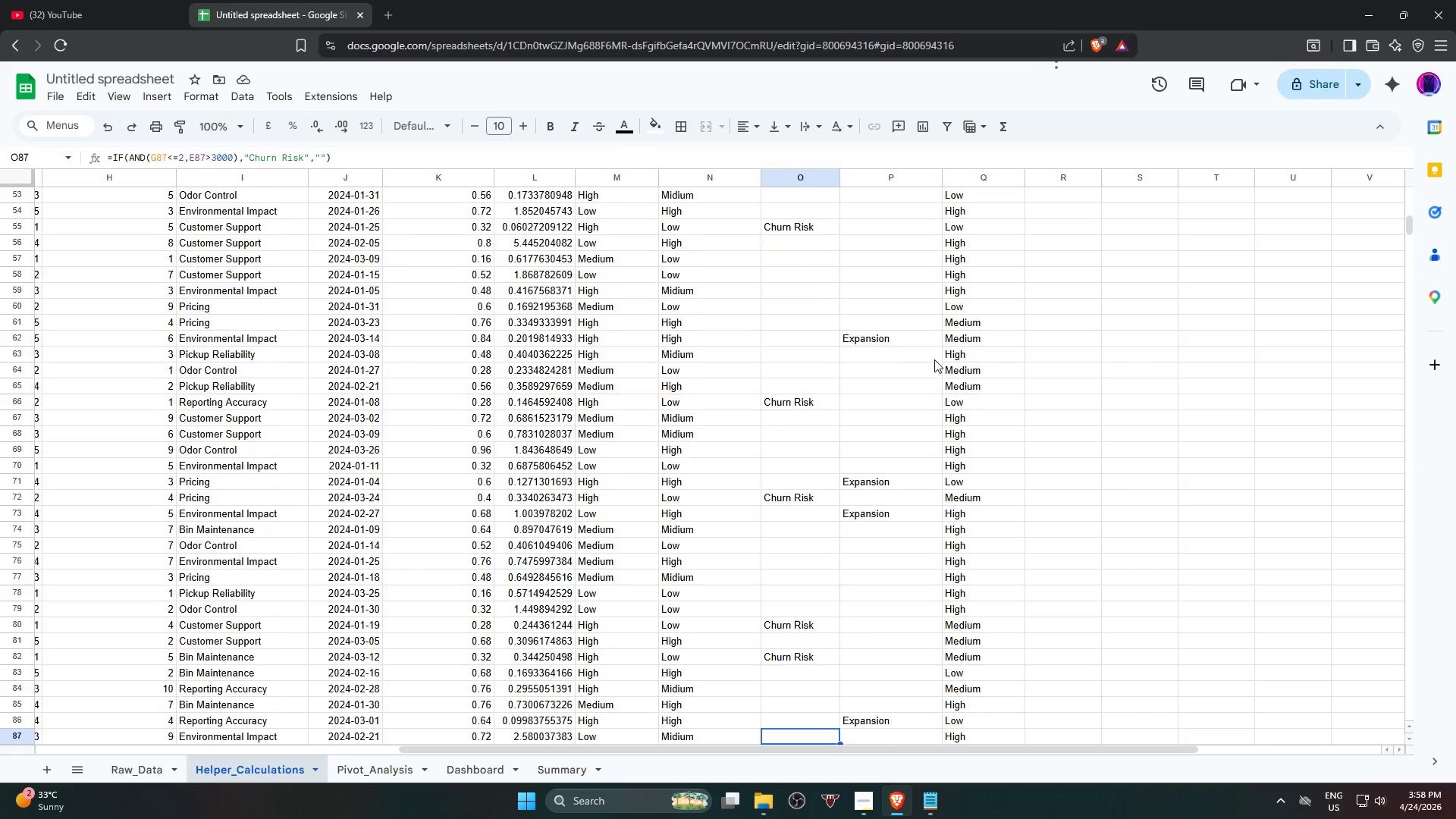 
key(ArrowDown)
 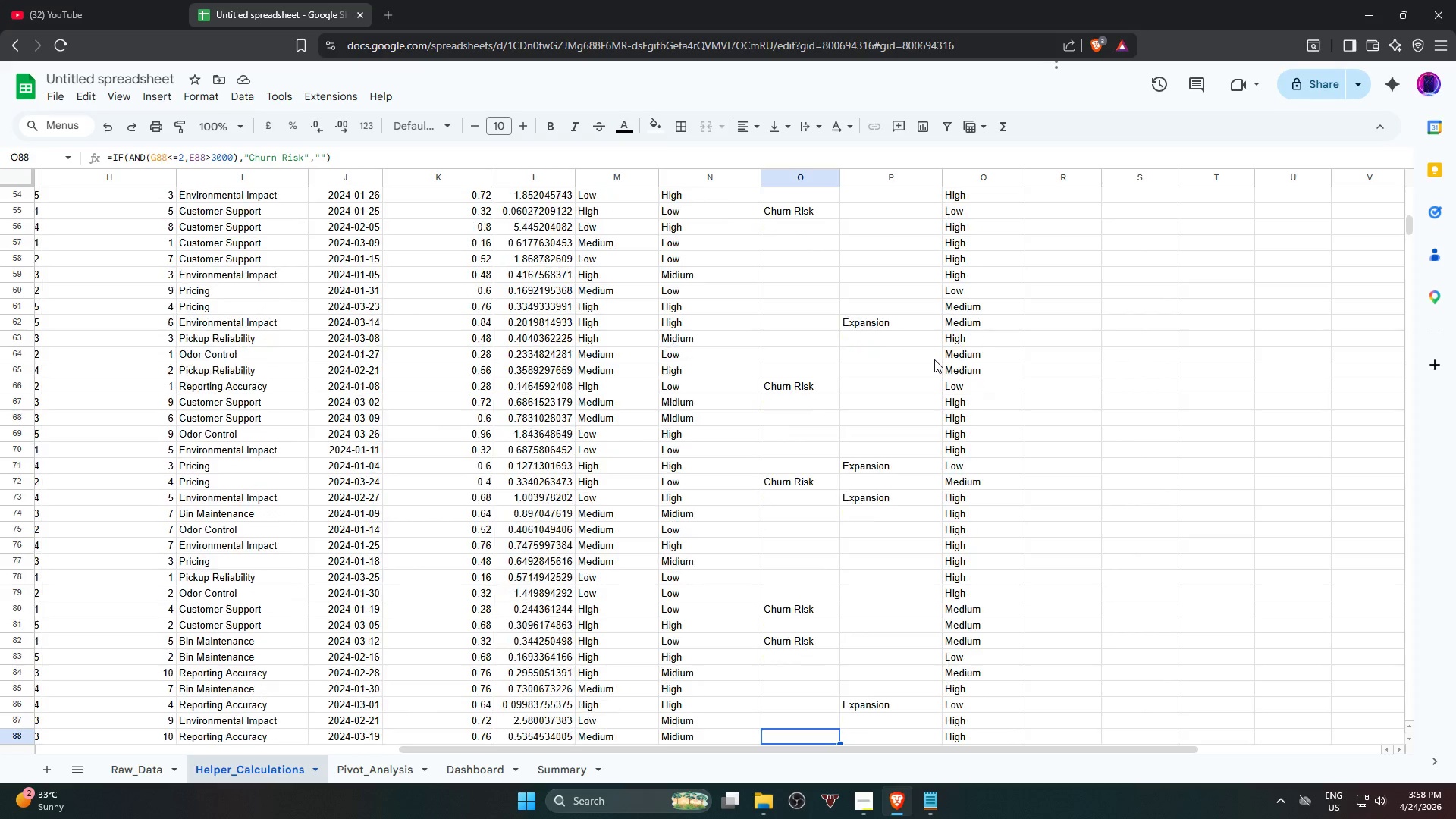 
key(ArrowDown)
 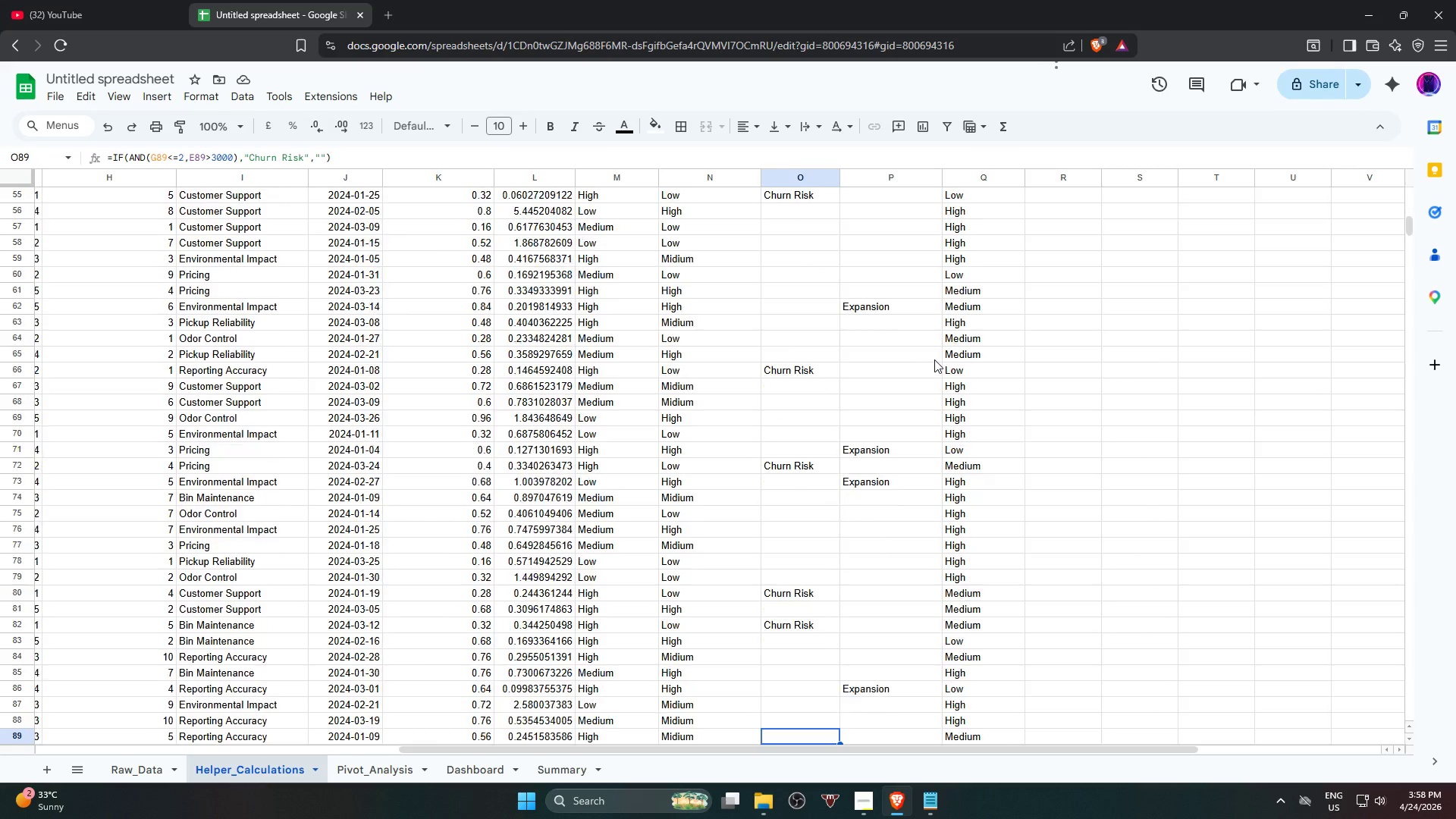 
key(ArrowDown)
 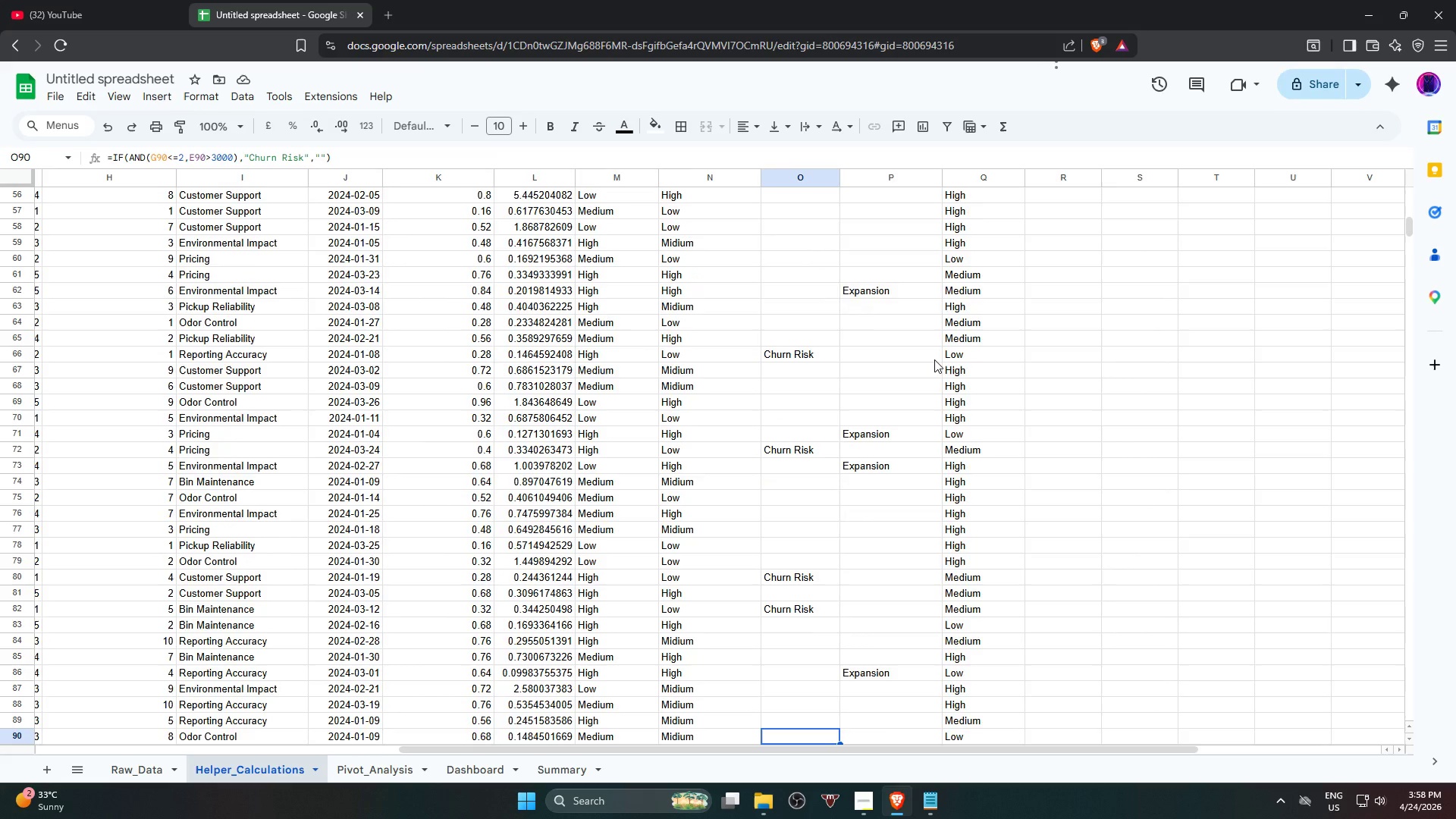 
key(ArrowDown)
 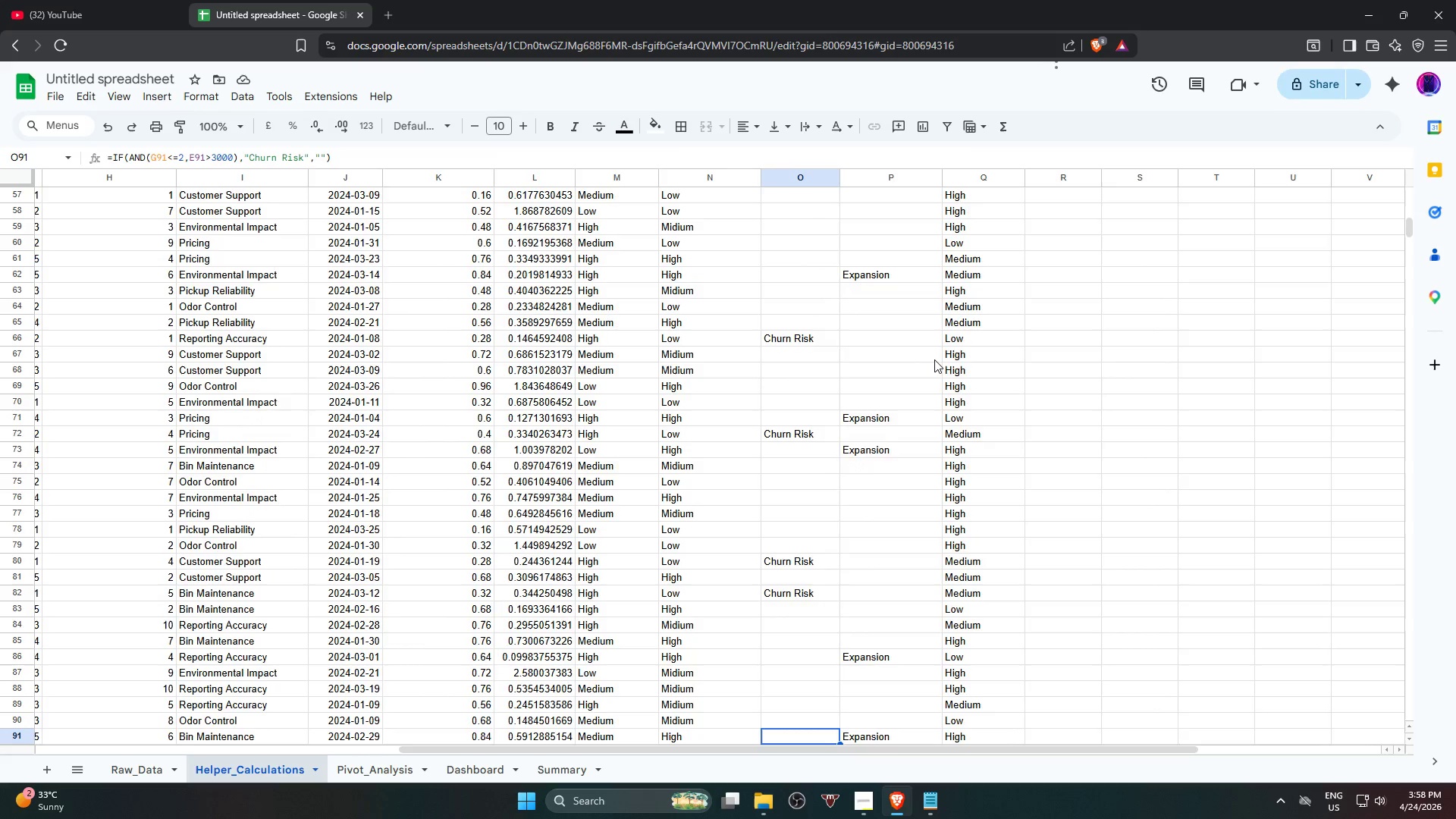 
key(ArrowDown)
 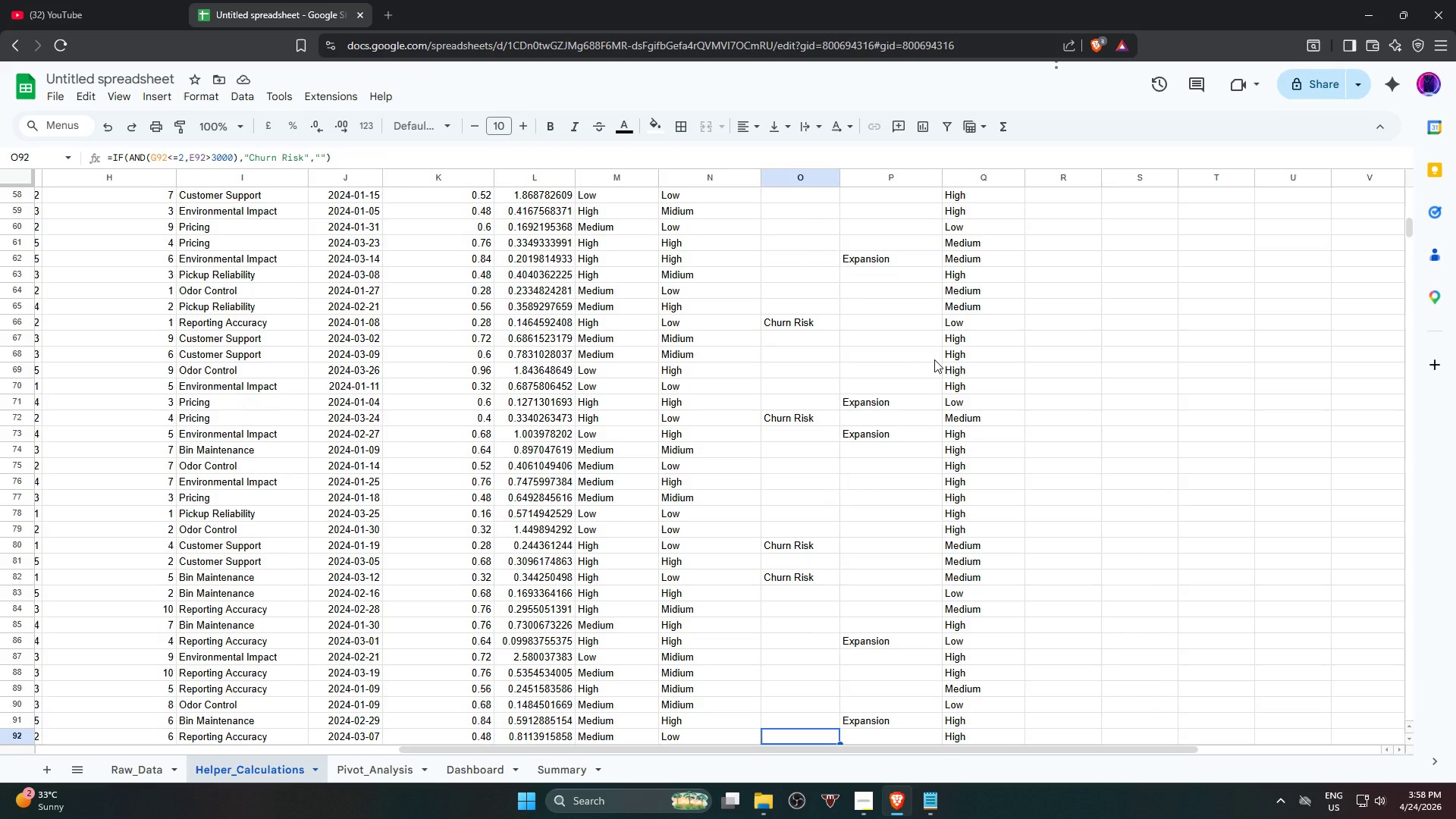 
key(ArrowDown)
 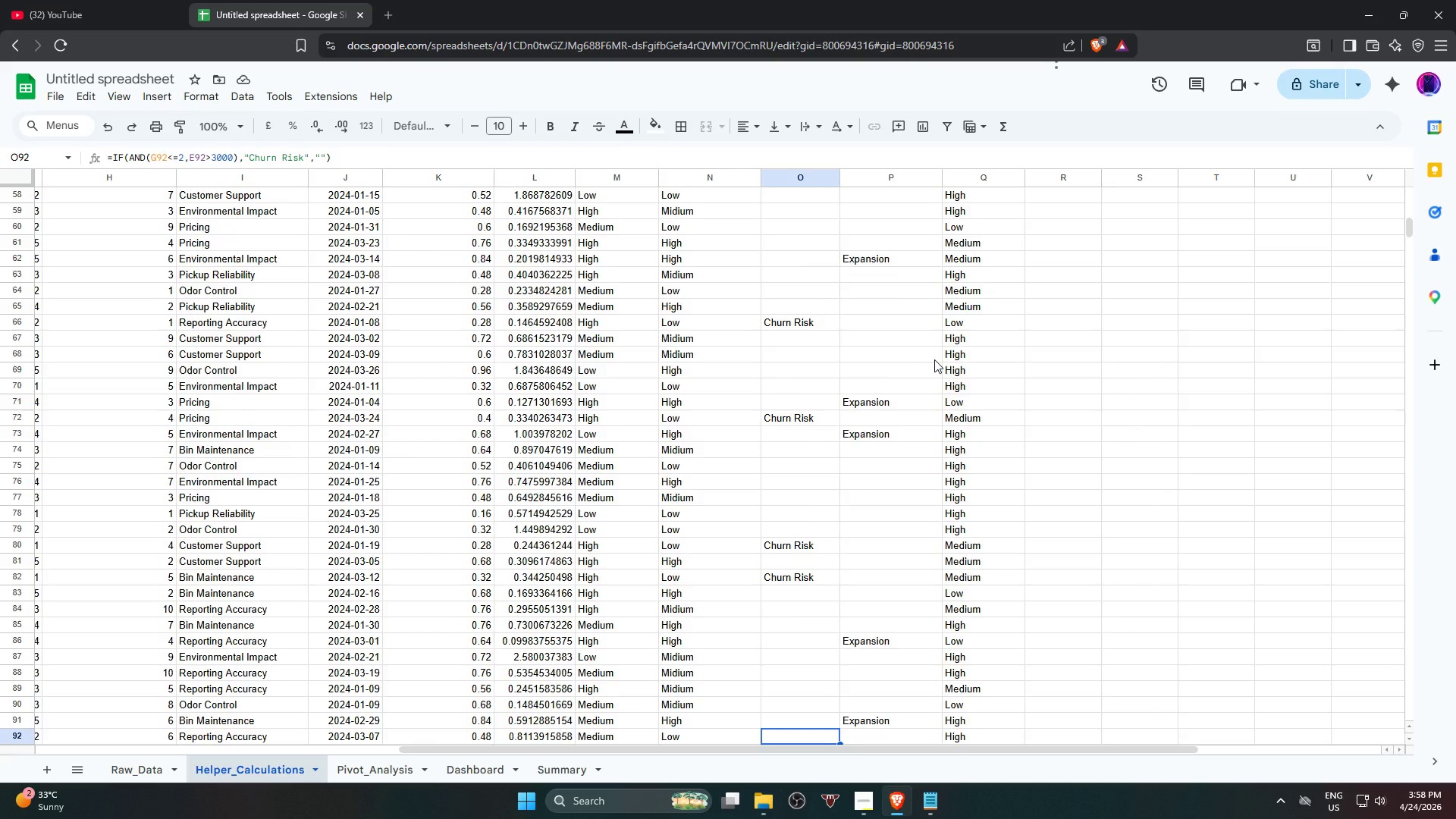 
key(ArrowDown)
 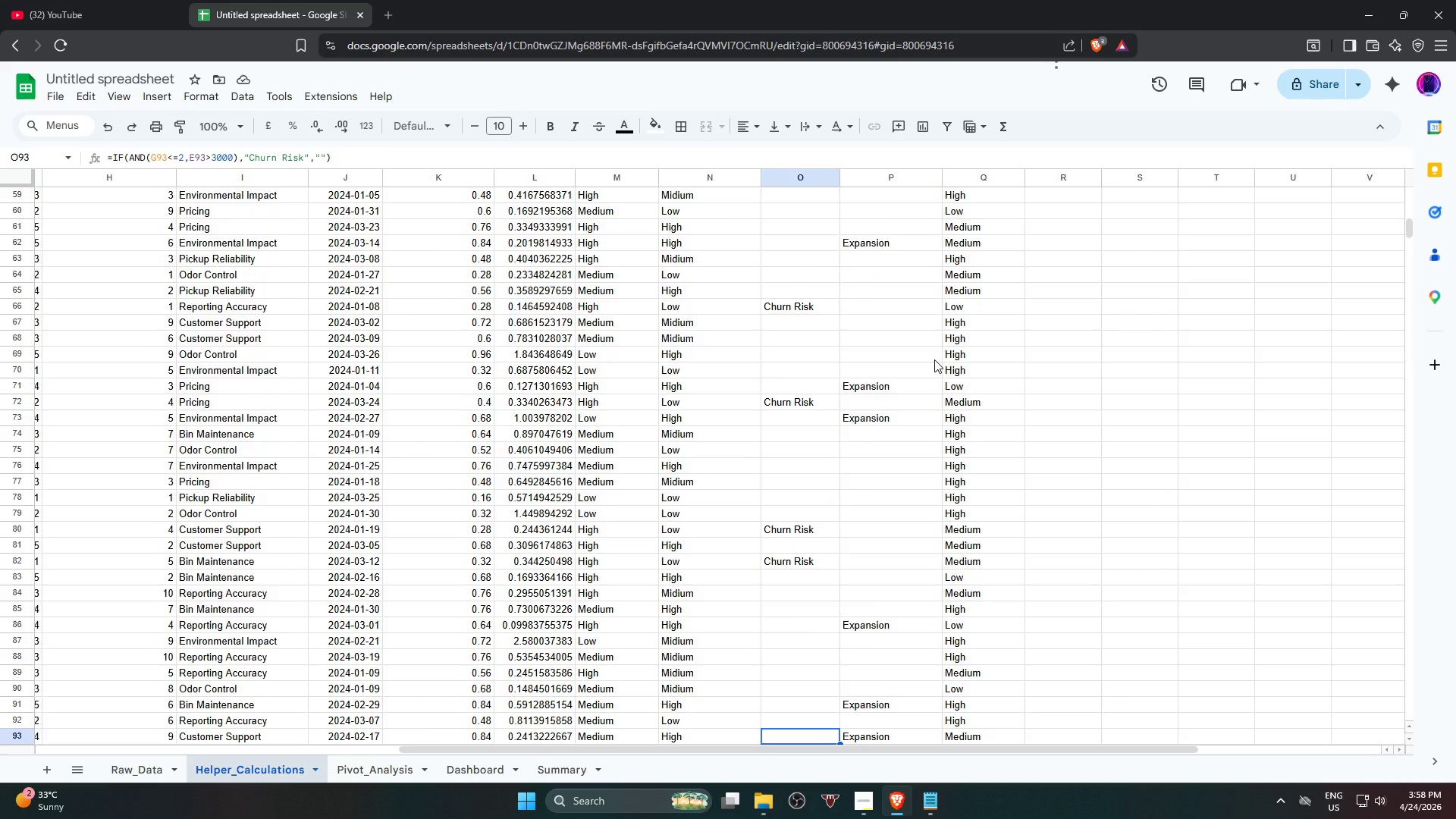 
key(ArrowDown)
 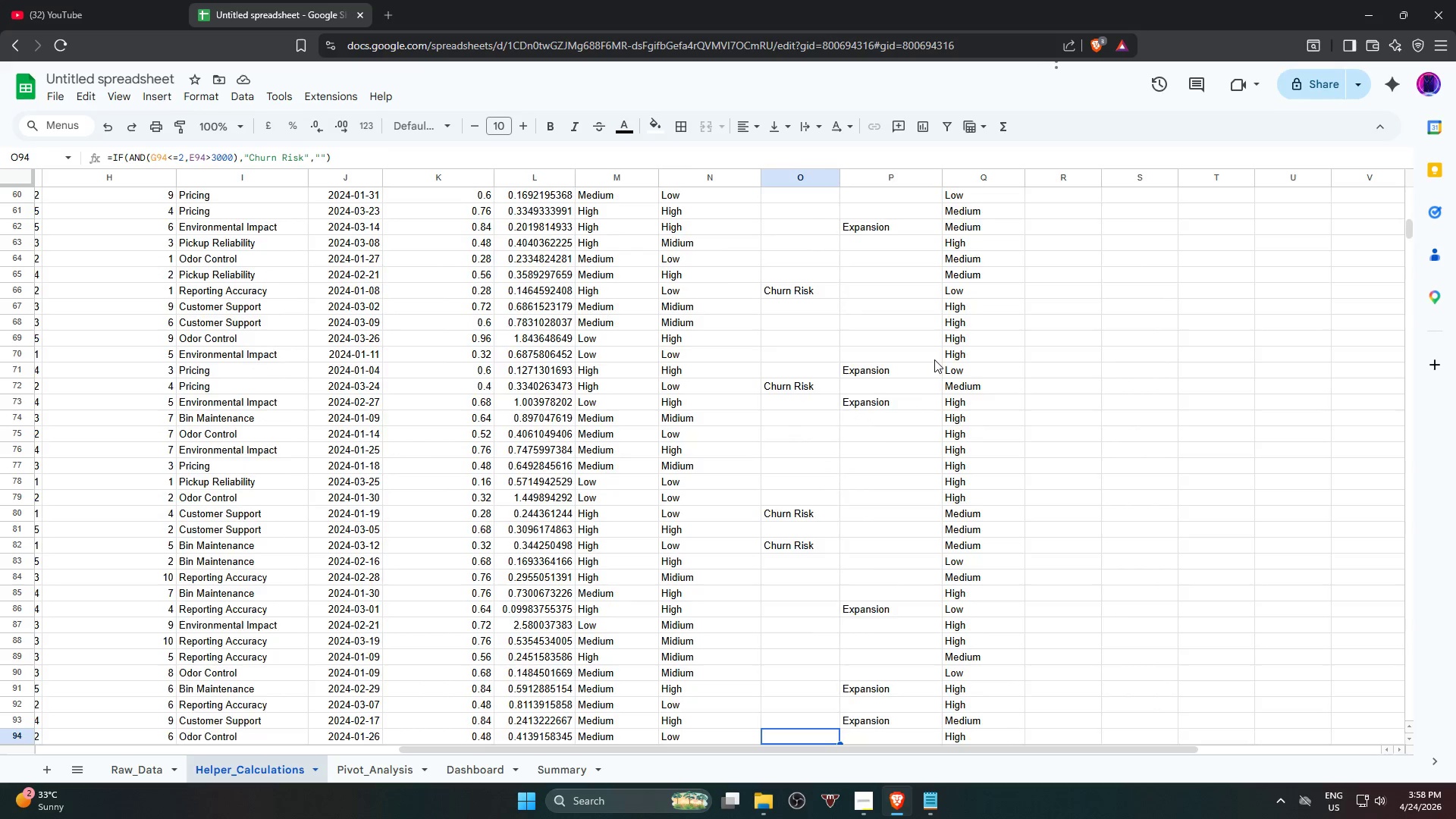 
key(ArrowDown)
 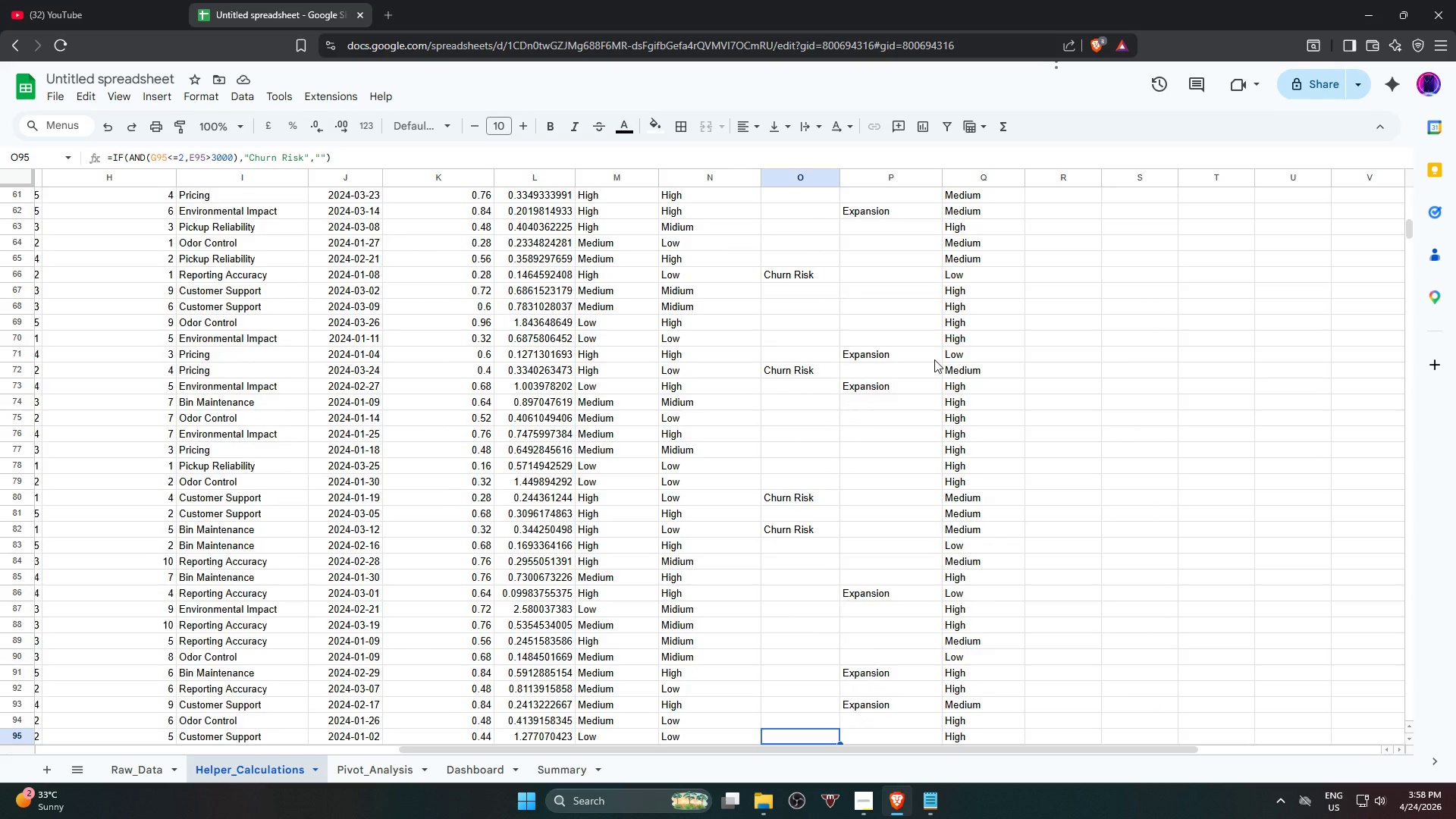 
key(ArrowDown)
 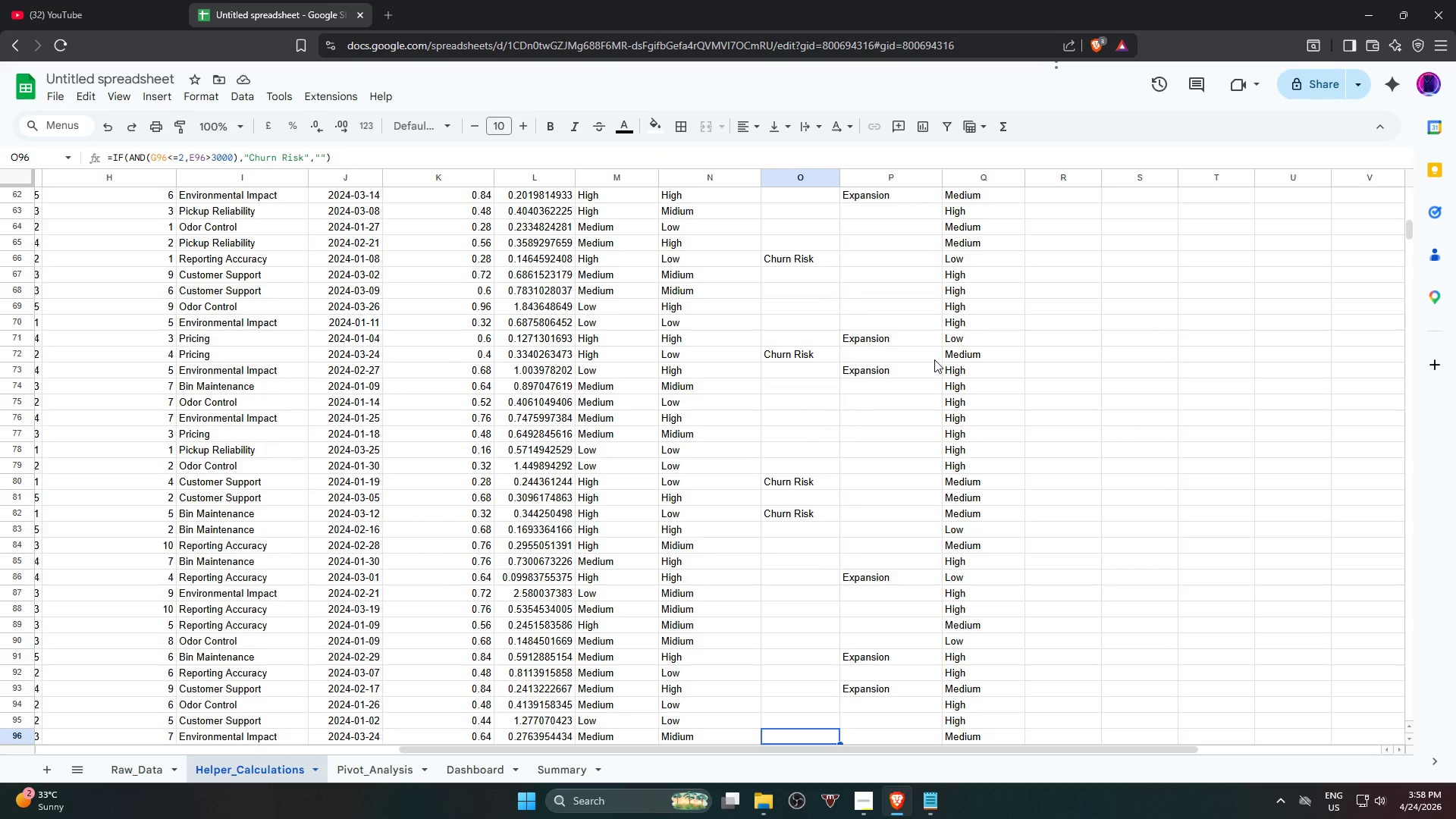 
key(ArrowDown)
 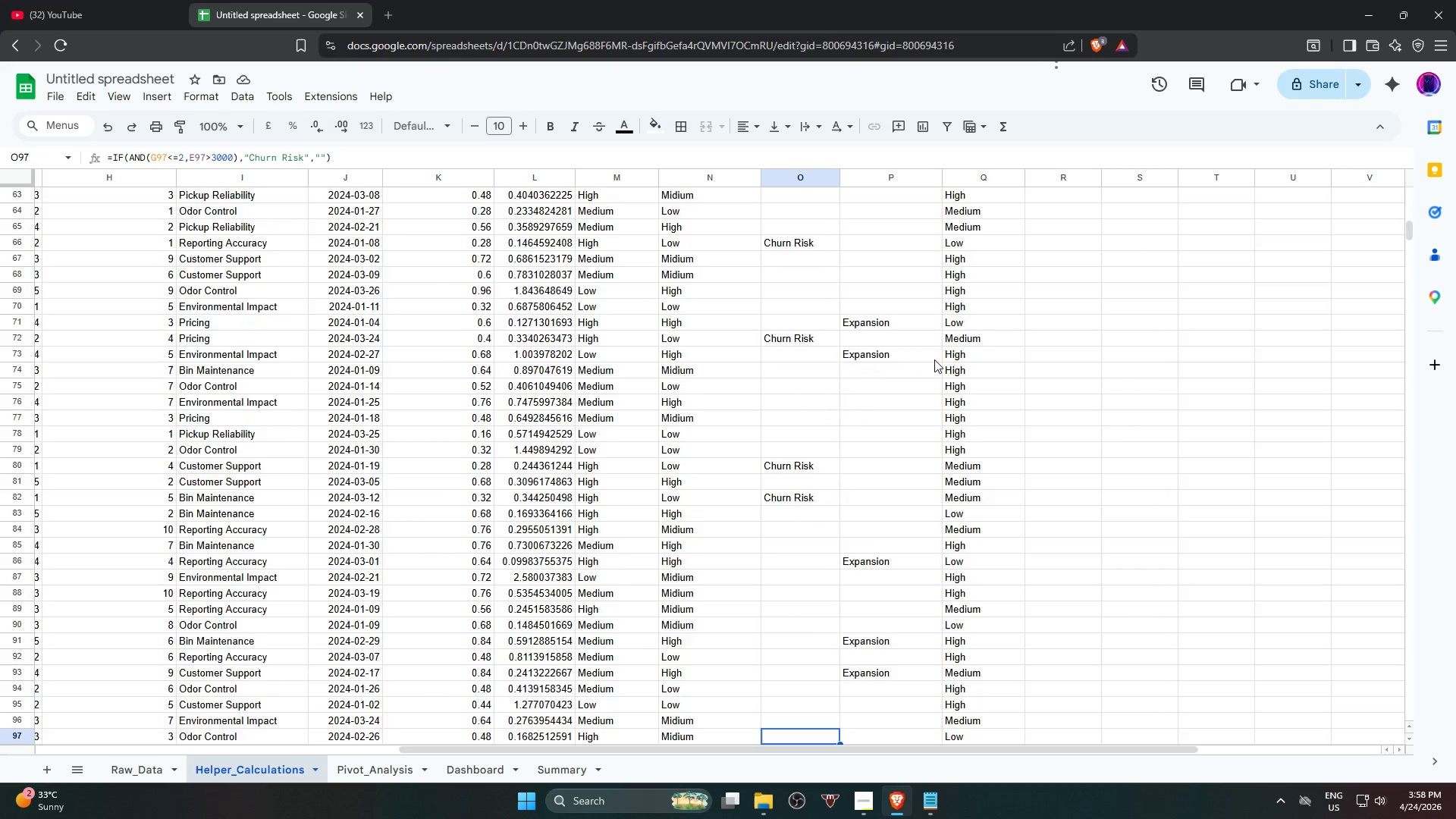 
key(ArrowDown)
 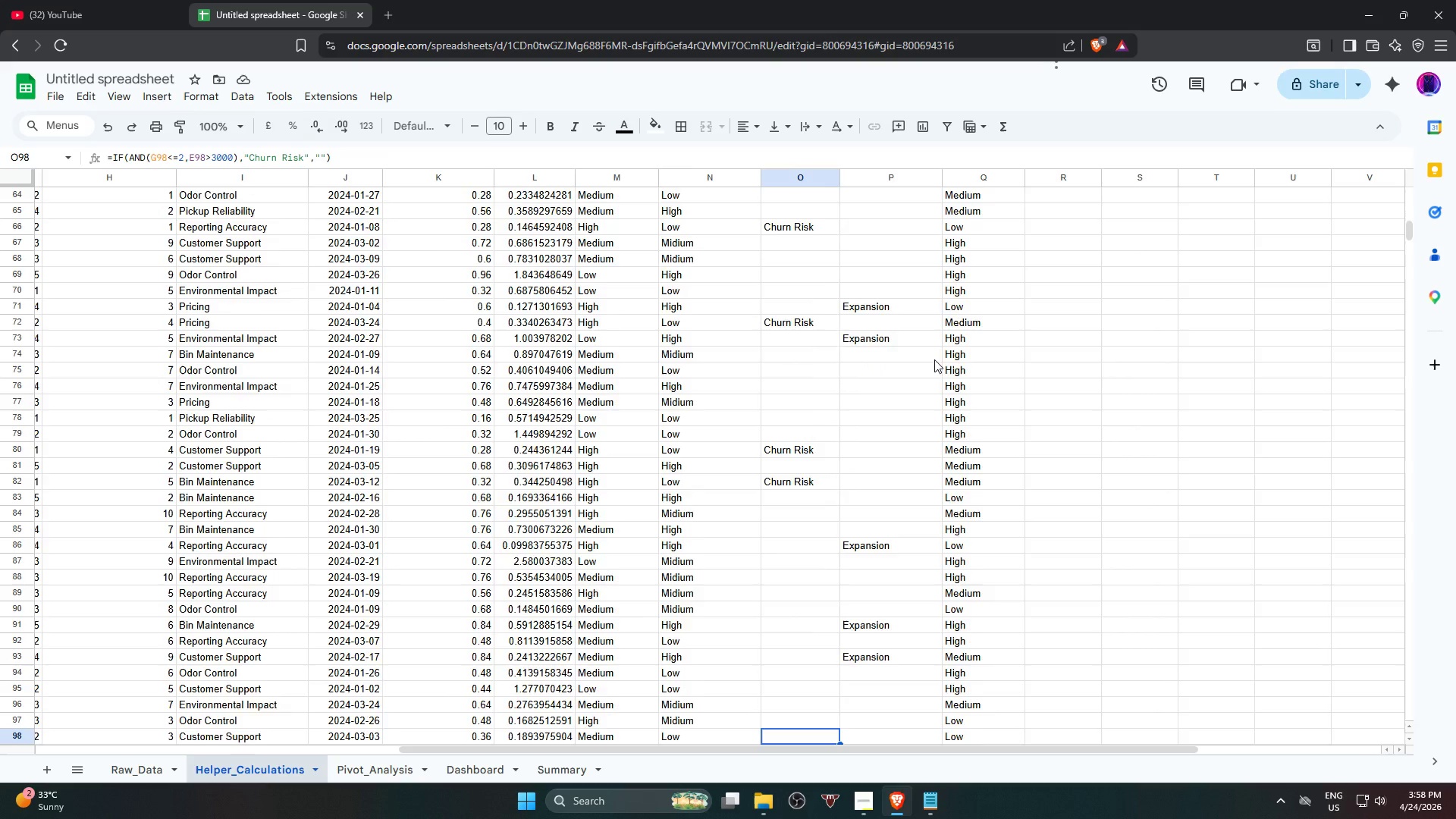 
key(ArrowDown)
 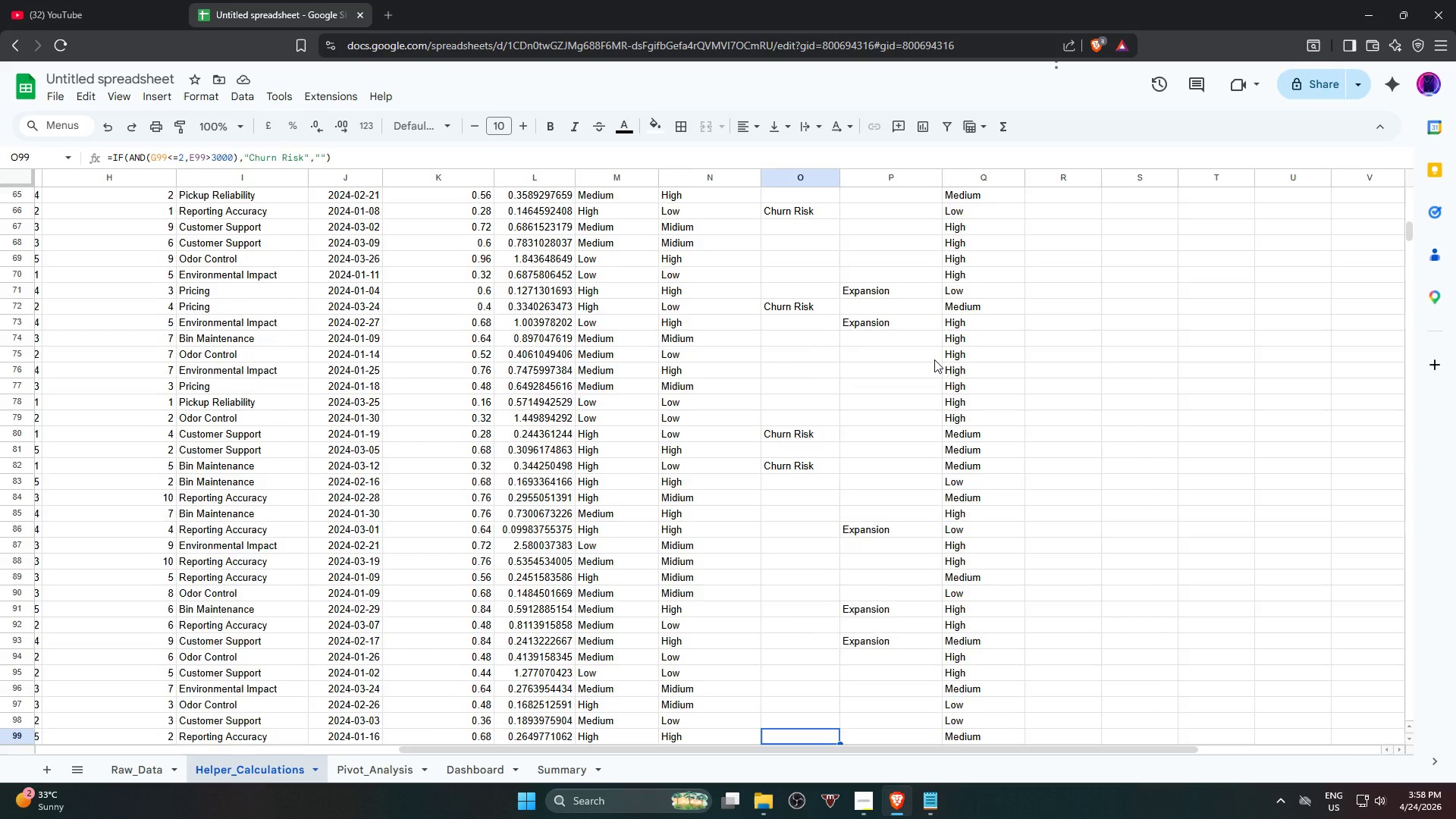 
key(ArrowDown)
 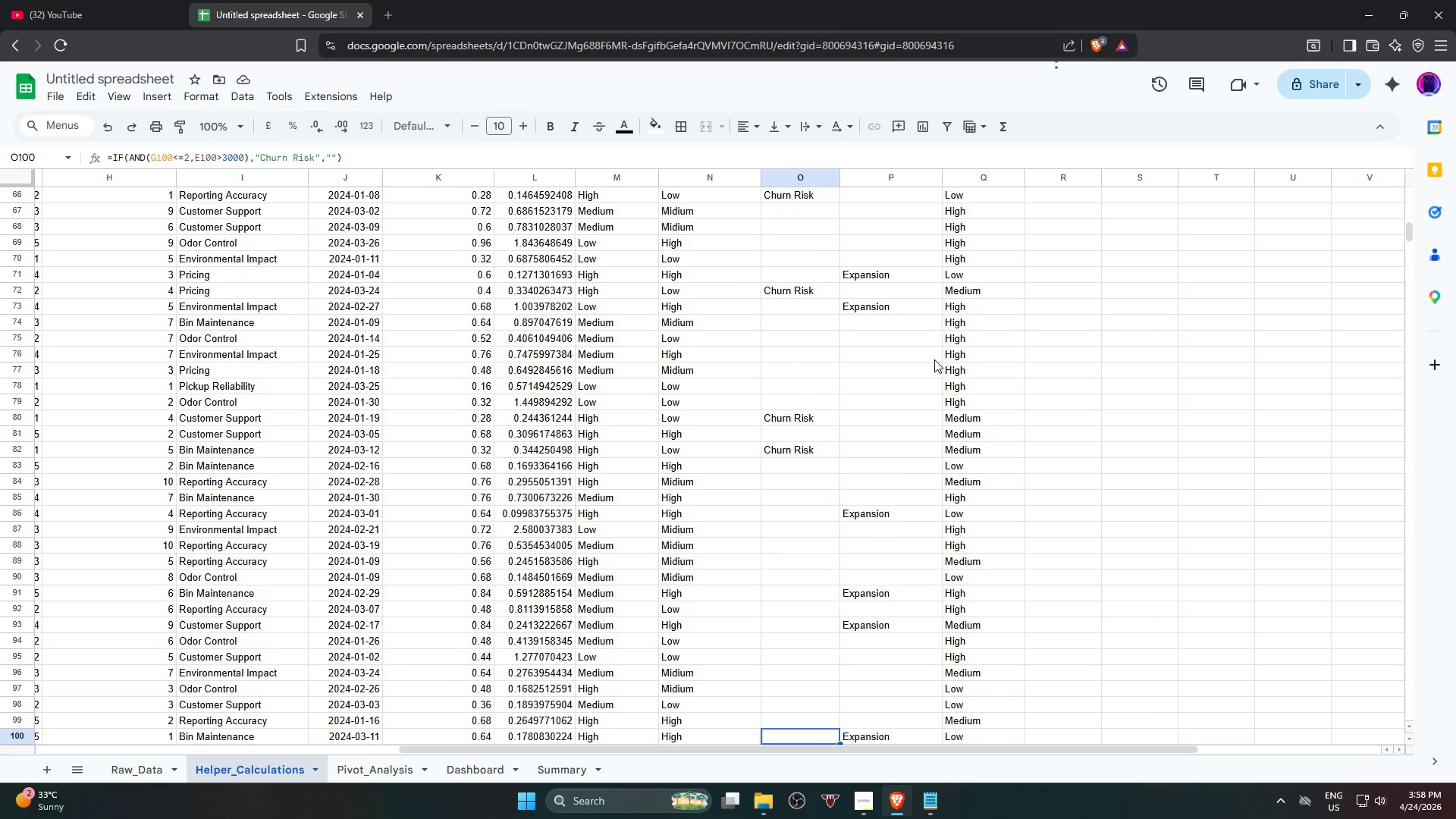 
key(ArrowDown)
 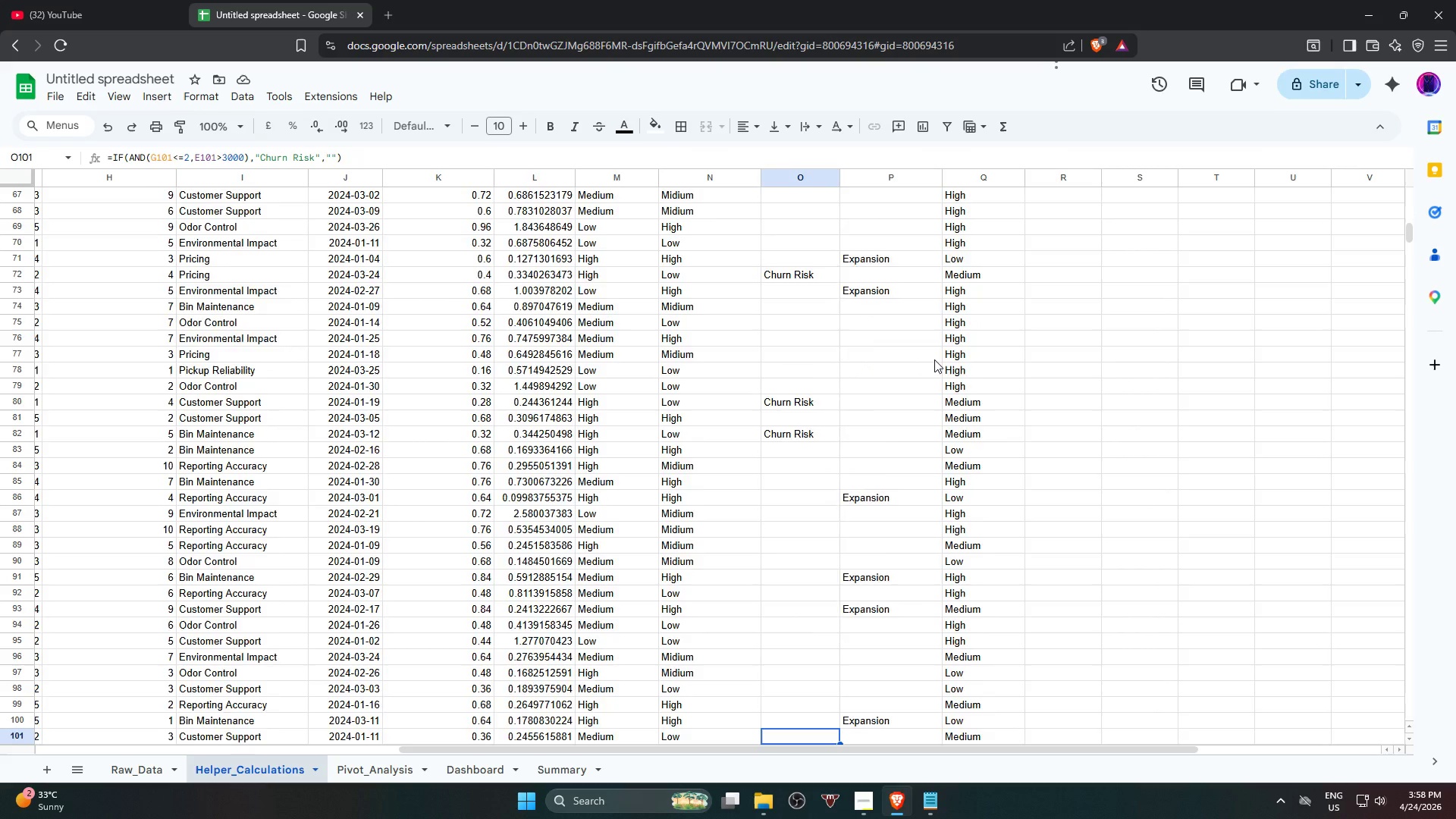 
key(ArrowDown)
 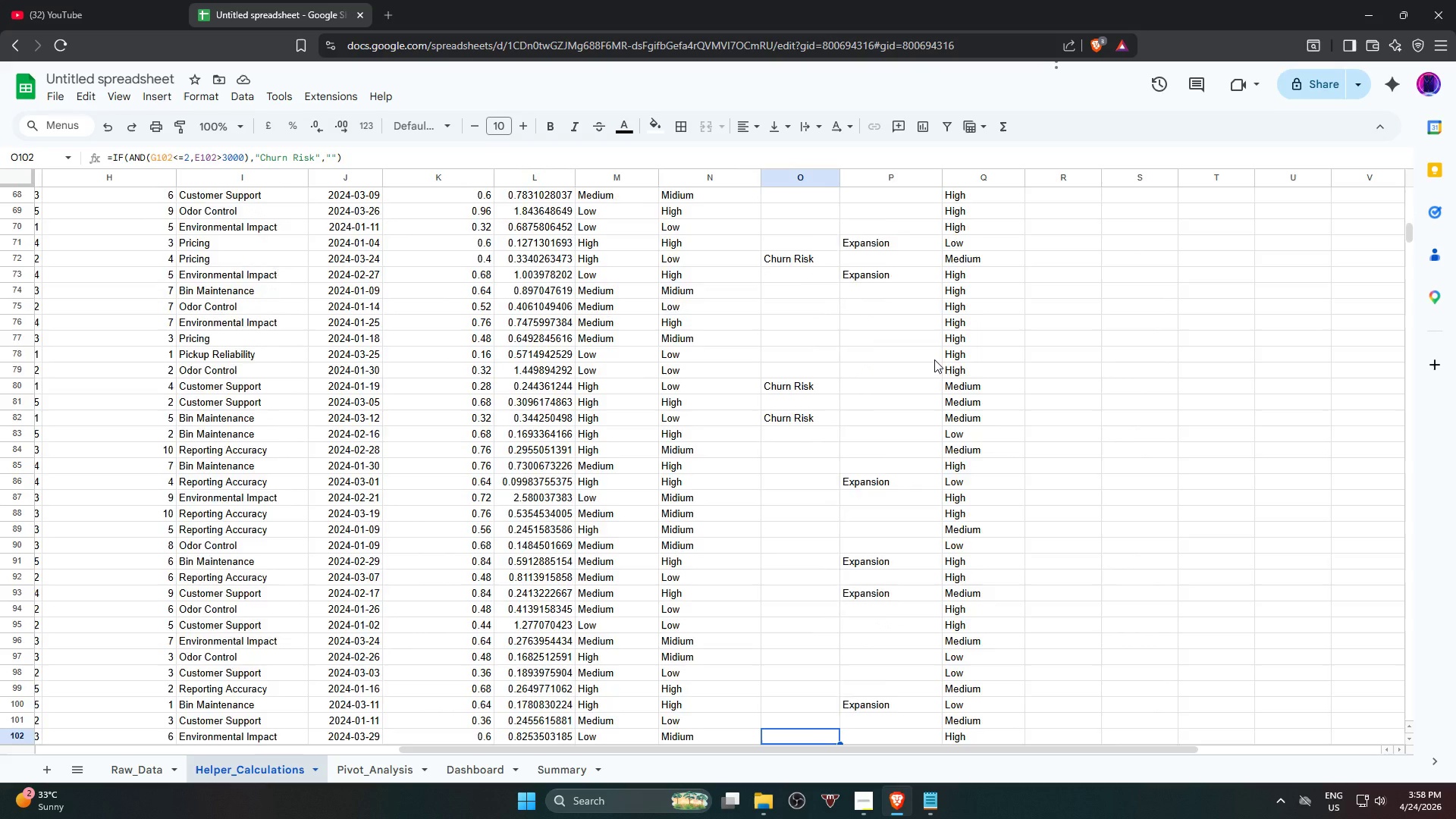 
key(ArrowDown)
 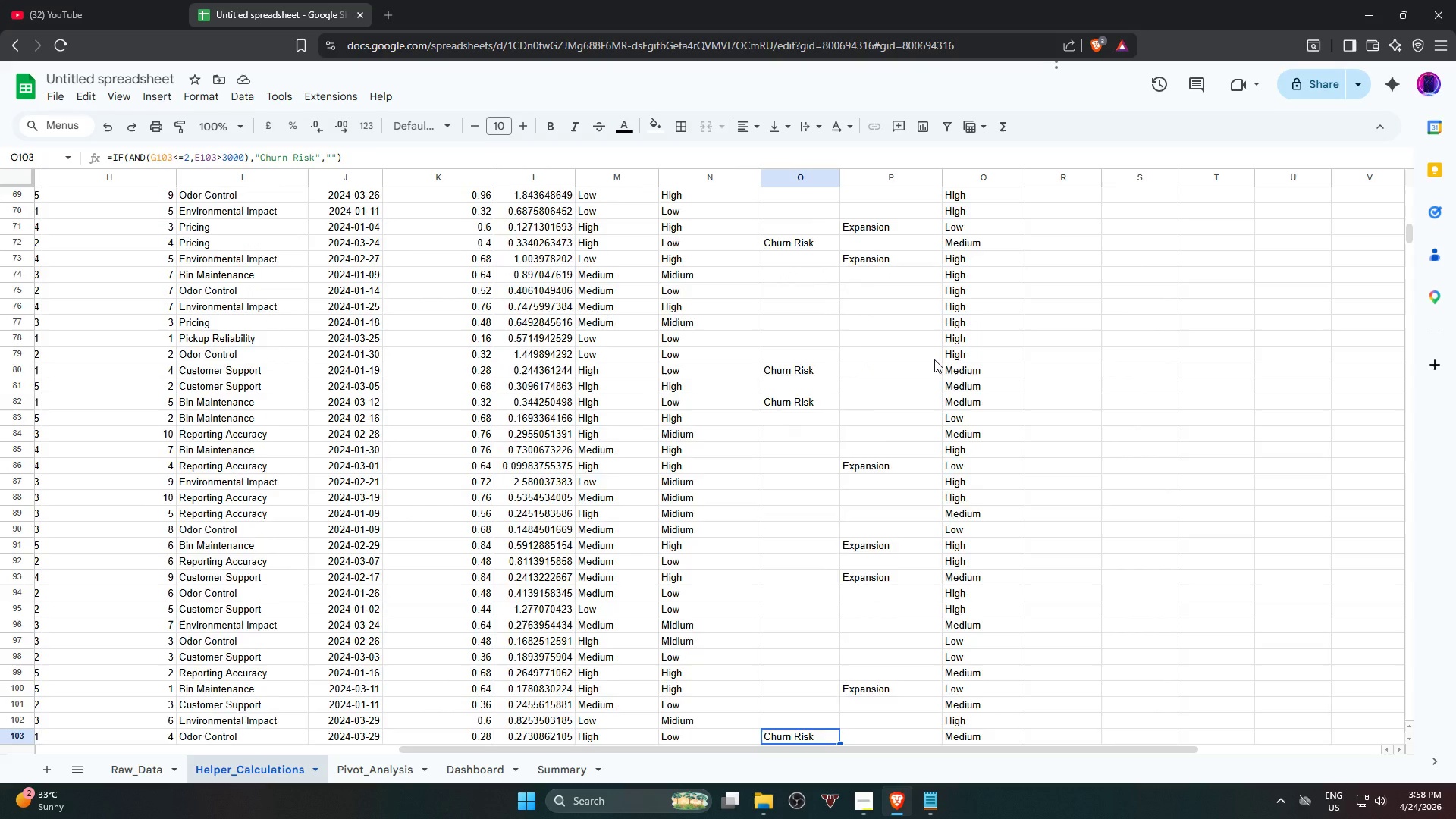 
key(ArrowDown)
 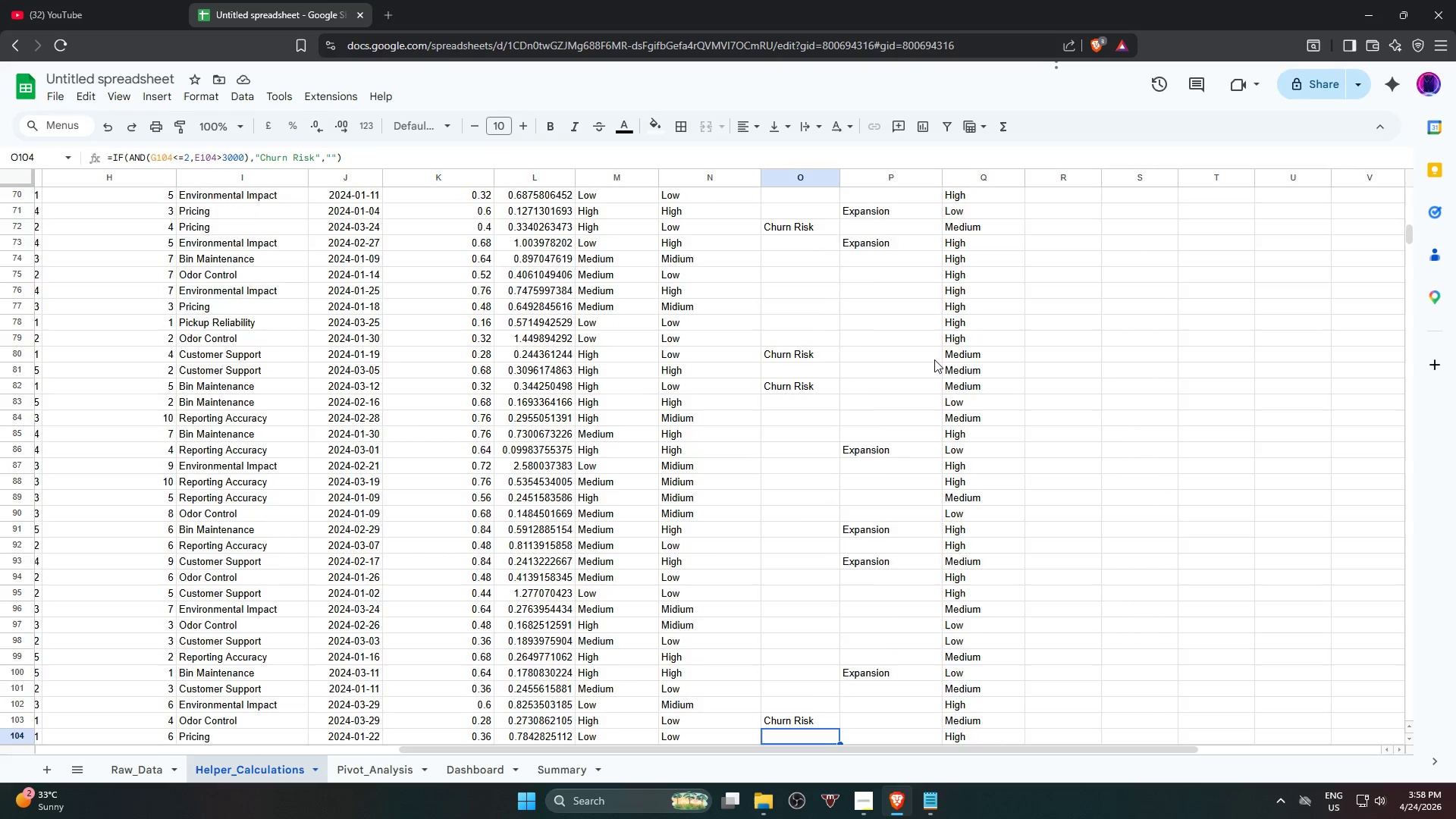 
key(ArrowDown)
 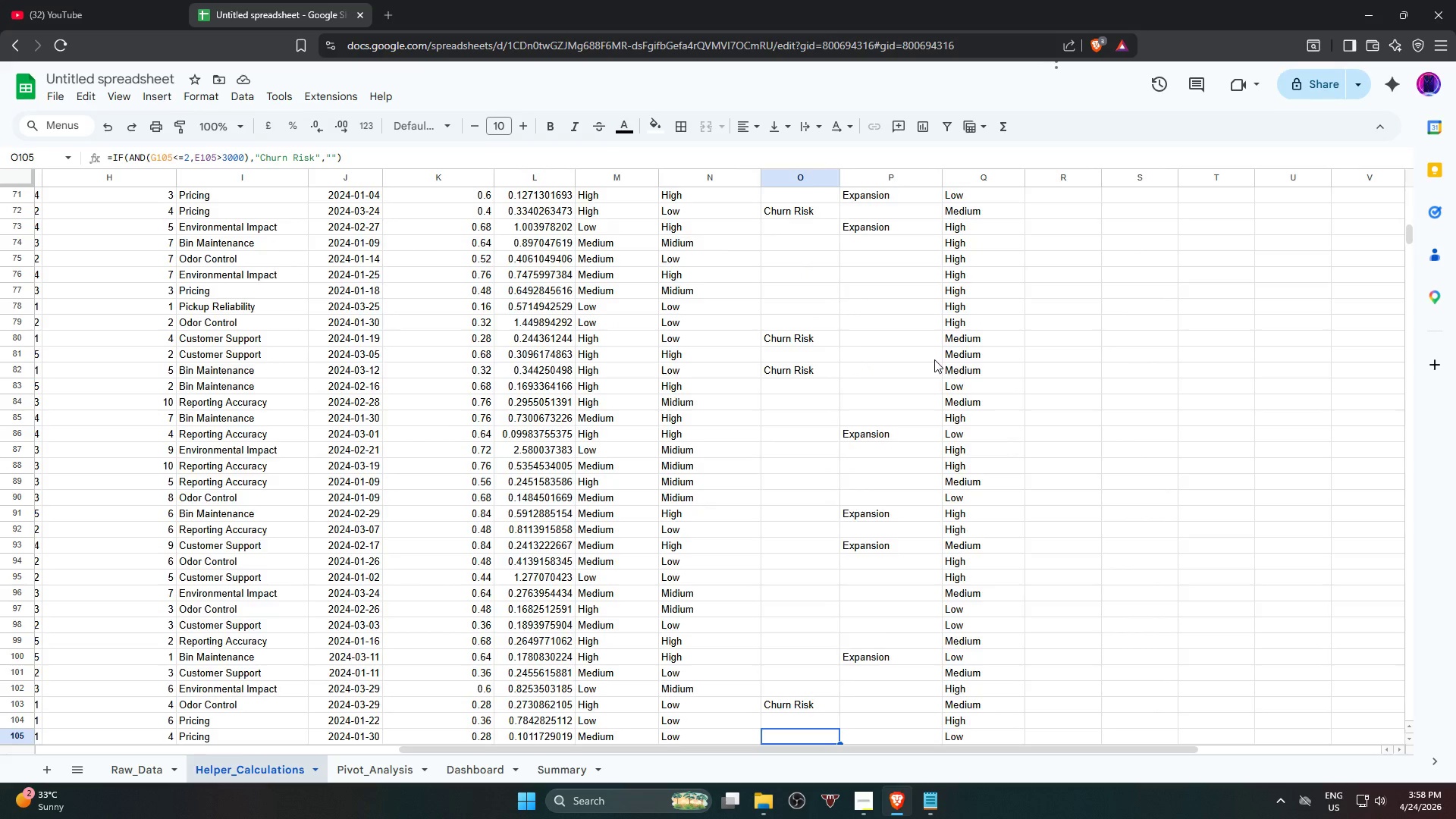 
key(ArrowDown)
 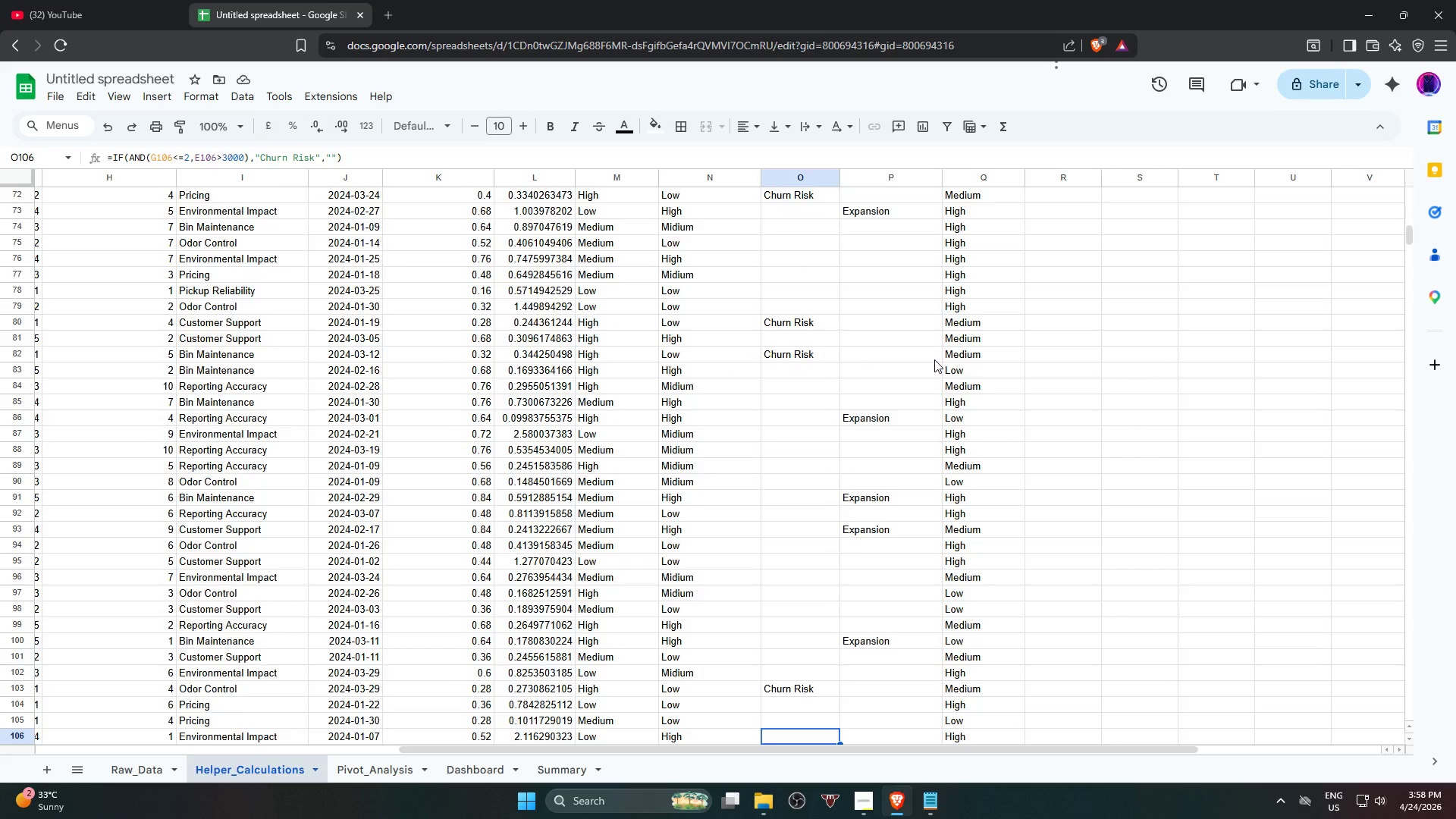 
key(ArrowDown)
 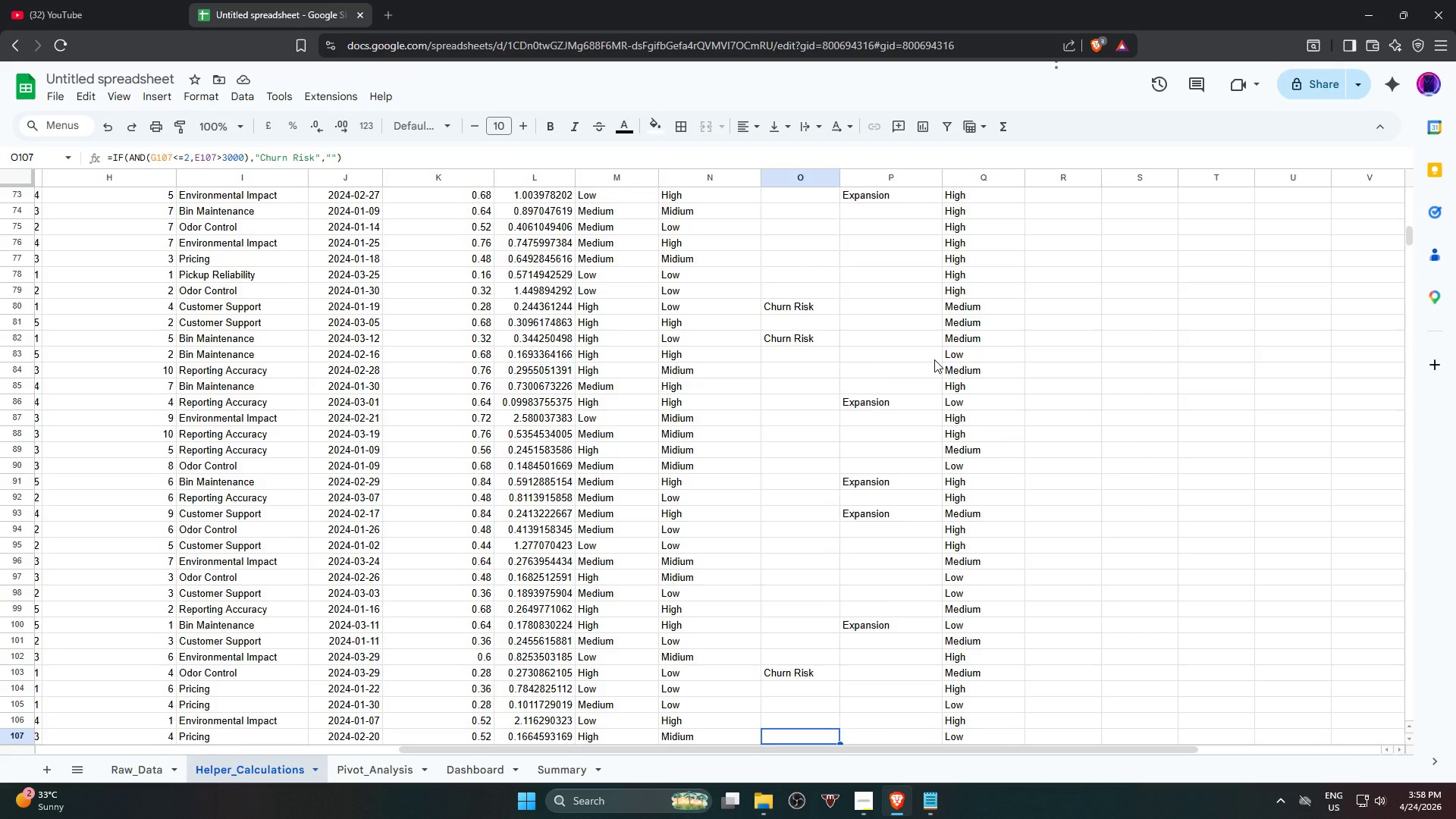 
key(ArrowDown)
 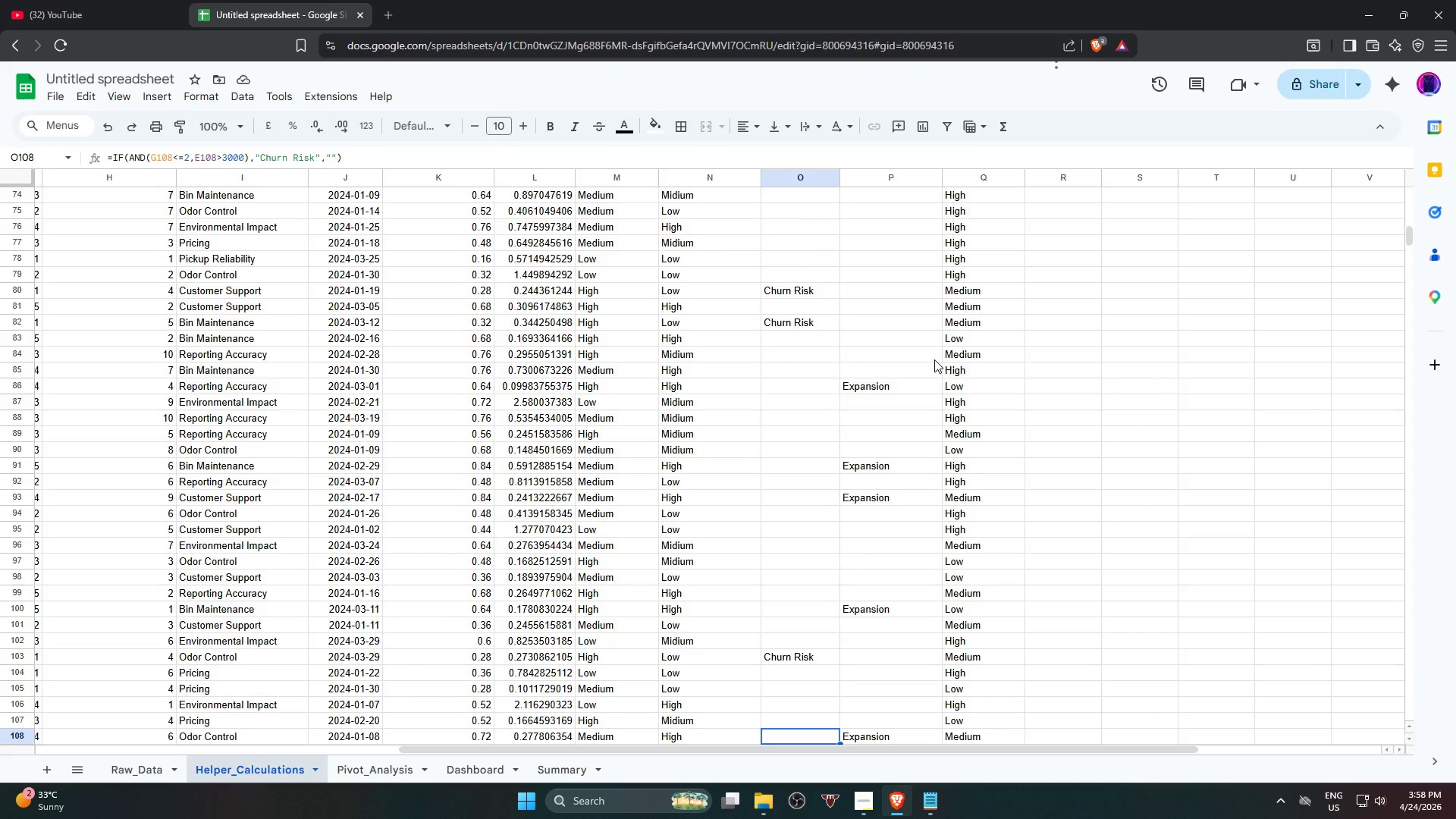 
key(ArrowDown)
 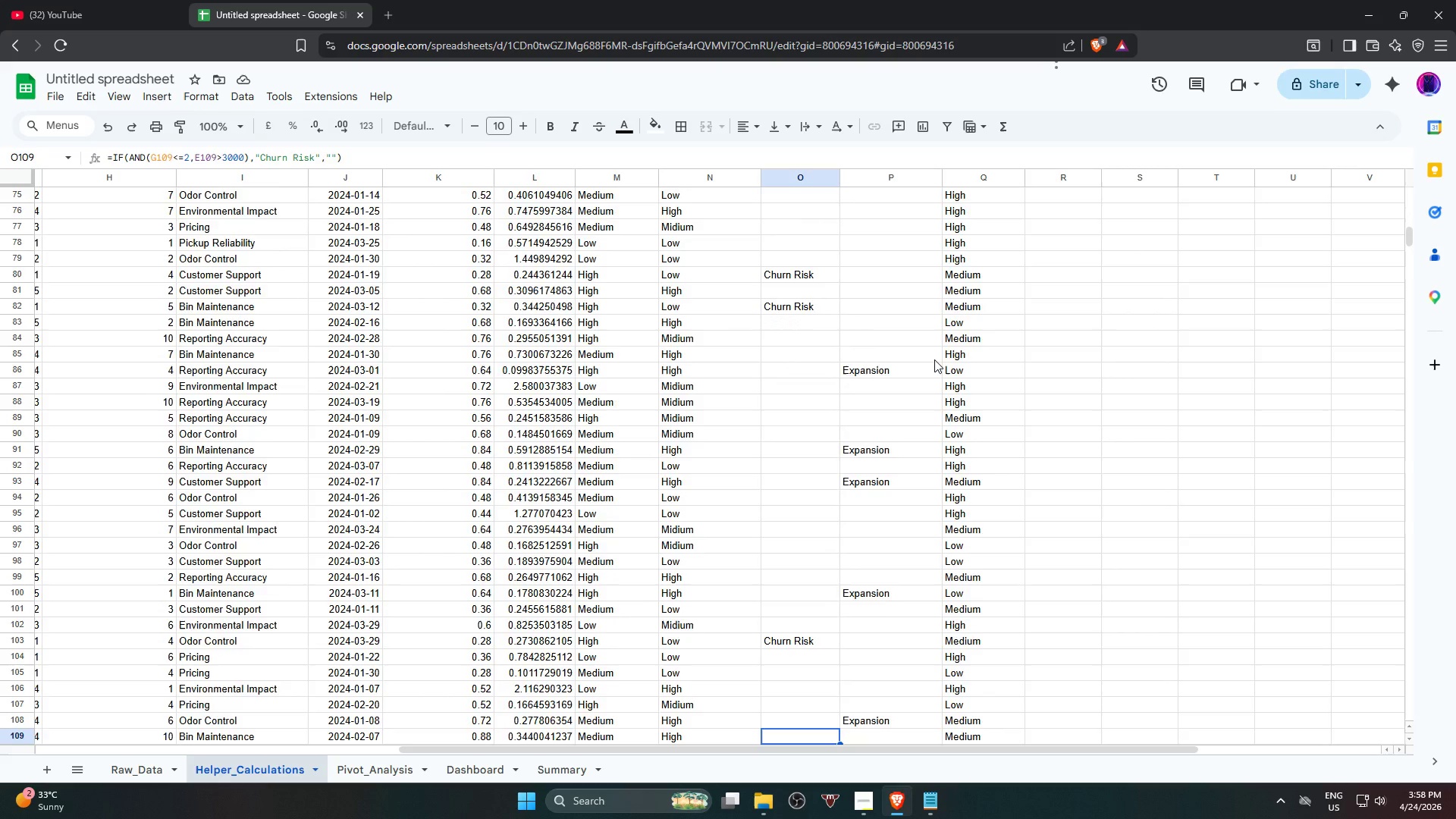 
key(ArrowDown)
 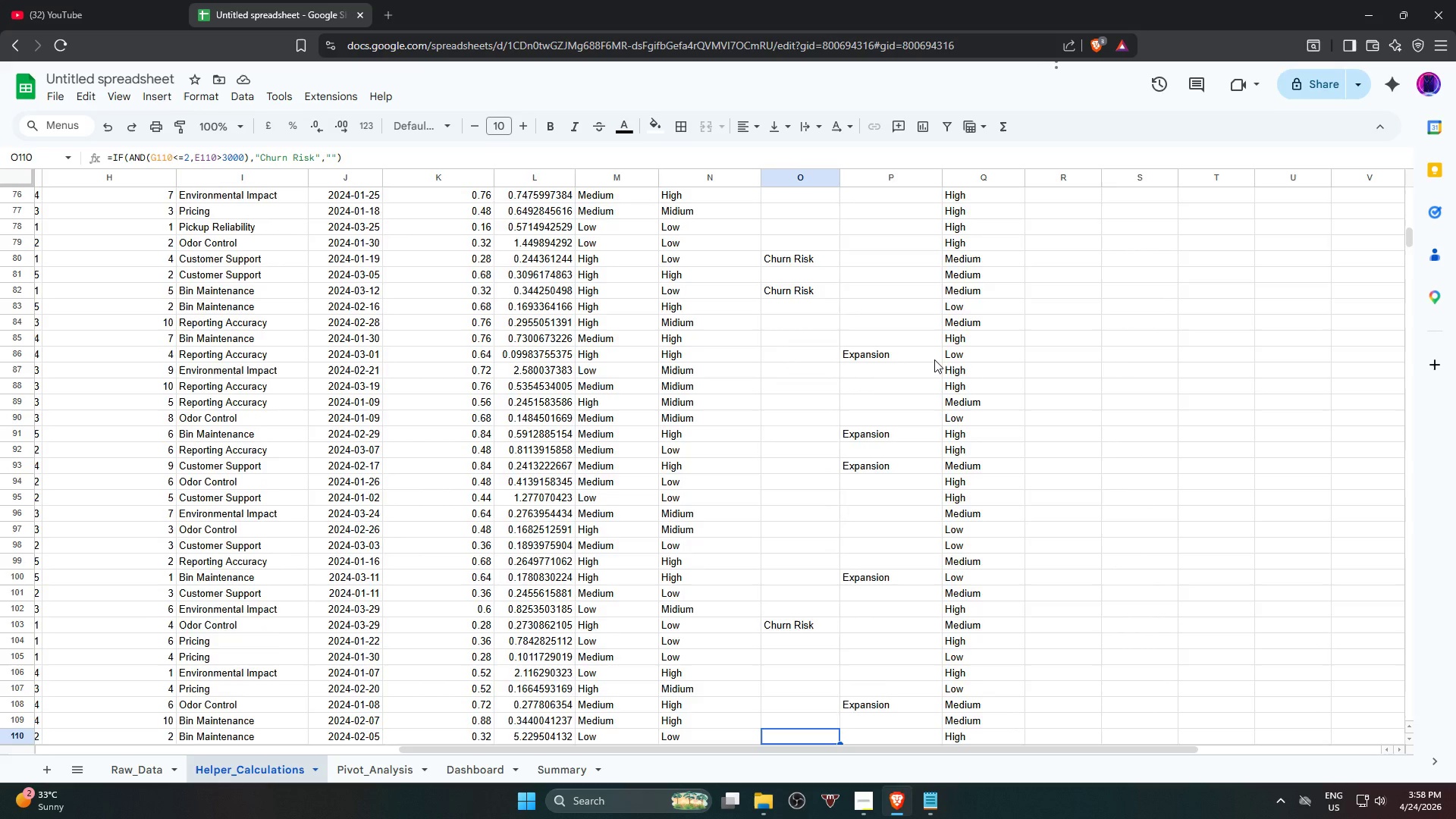 
key(ArrowDown)
 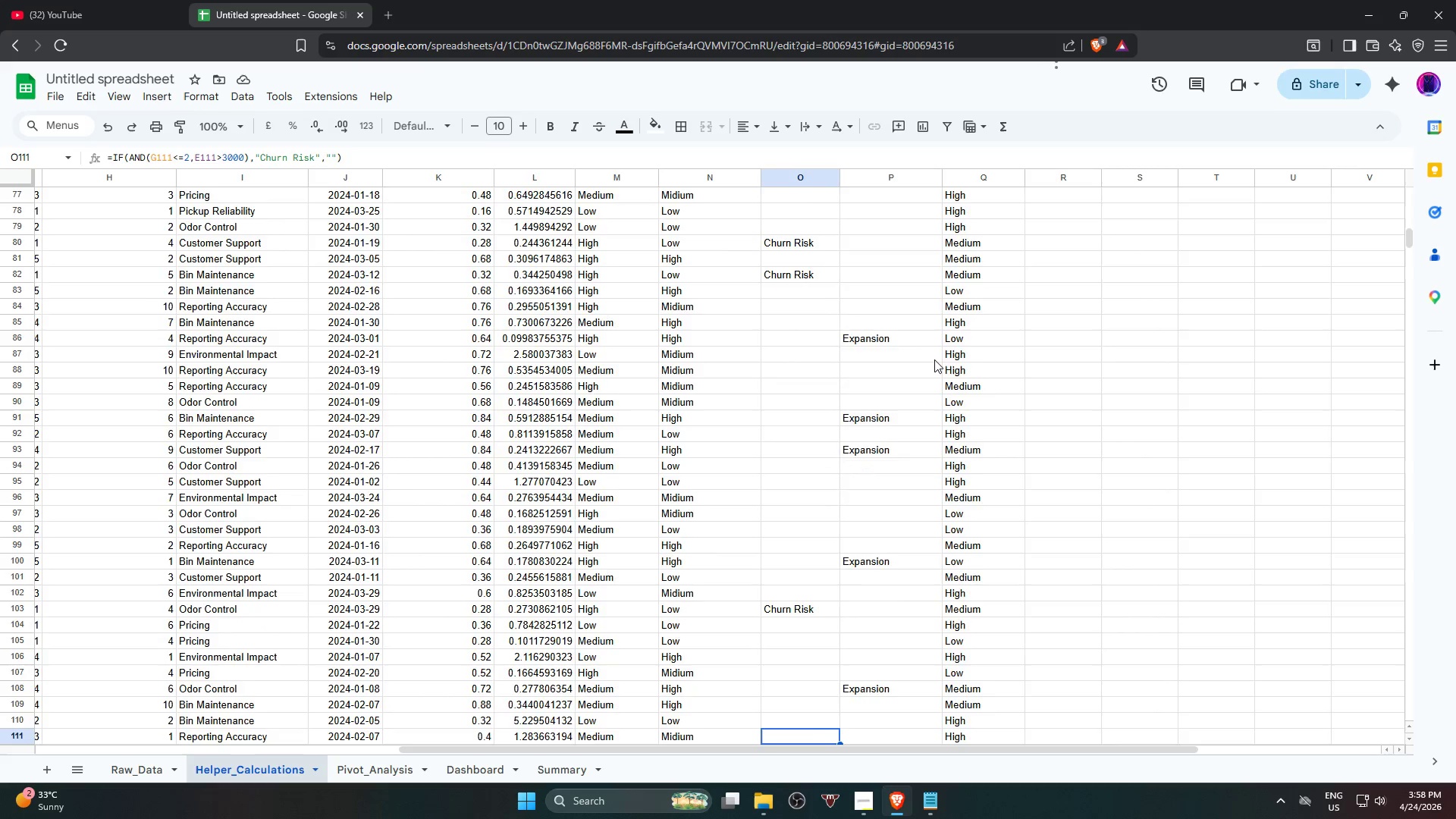 
key(ArrowDown)
 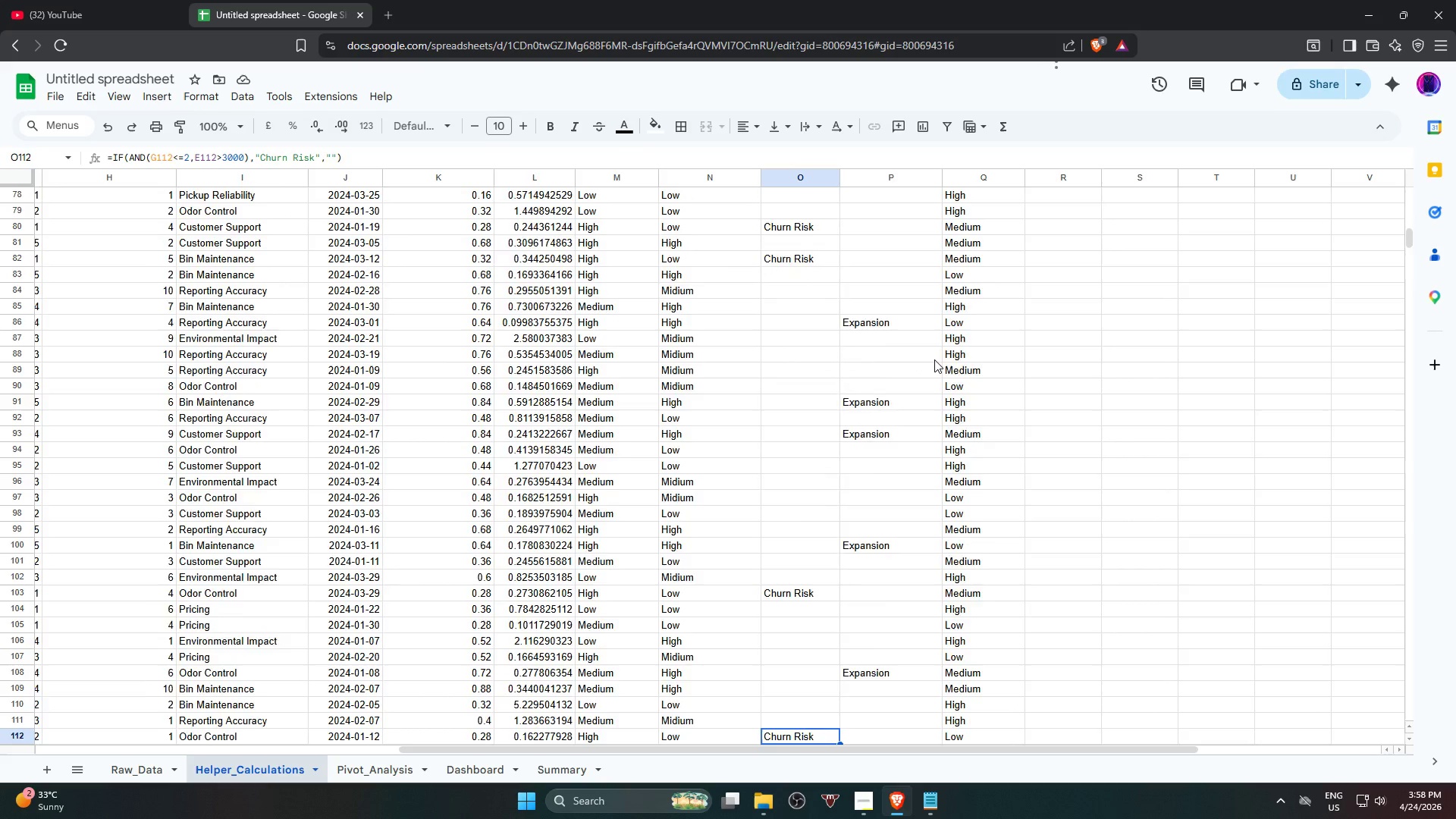 
key(ArrowDown)
 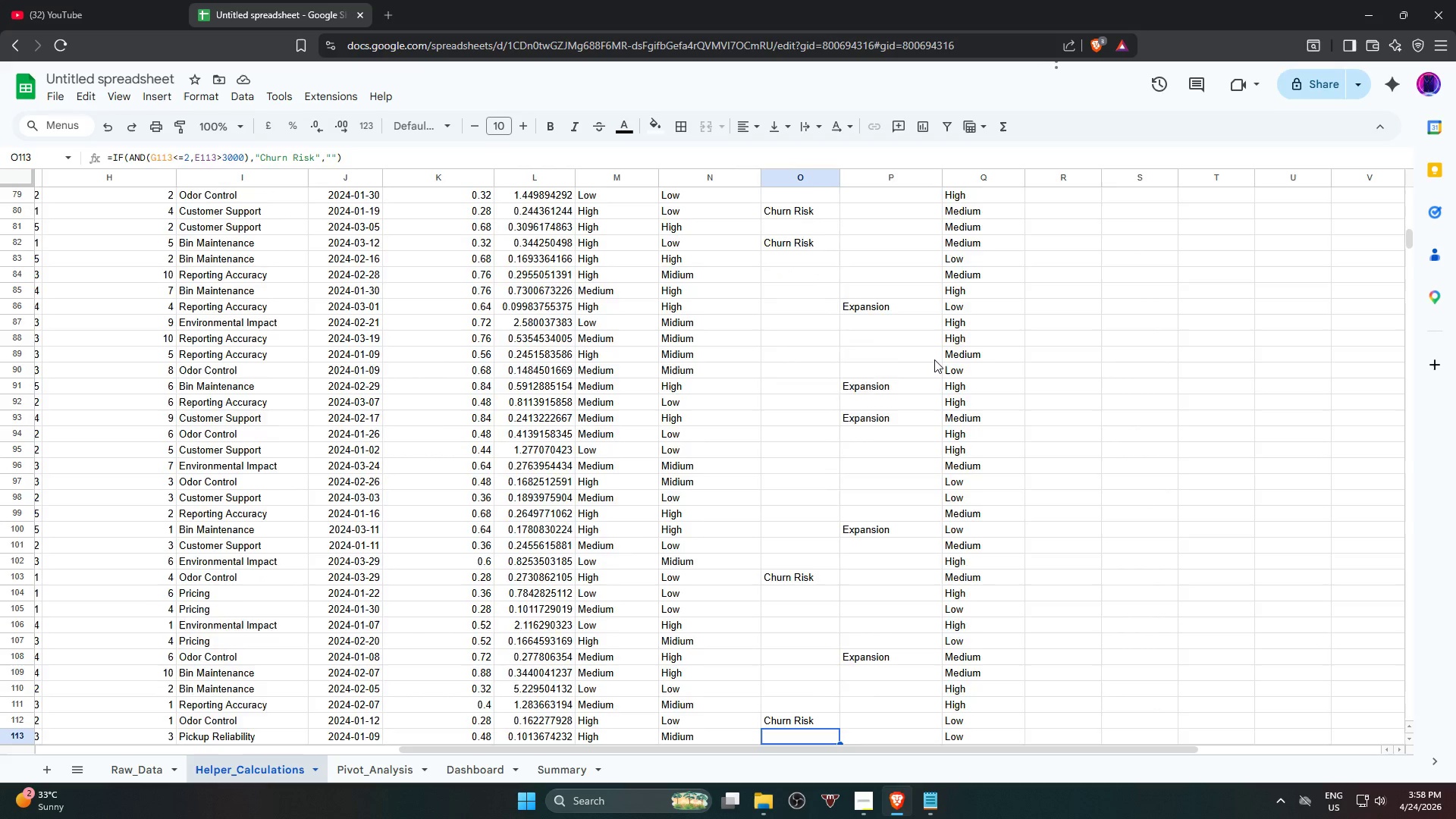 
key(ArrowDown)
 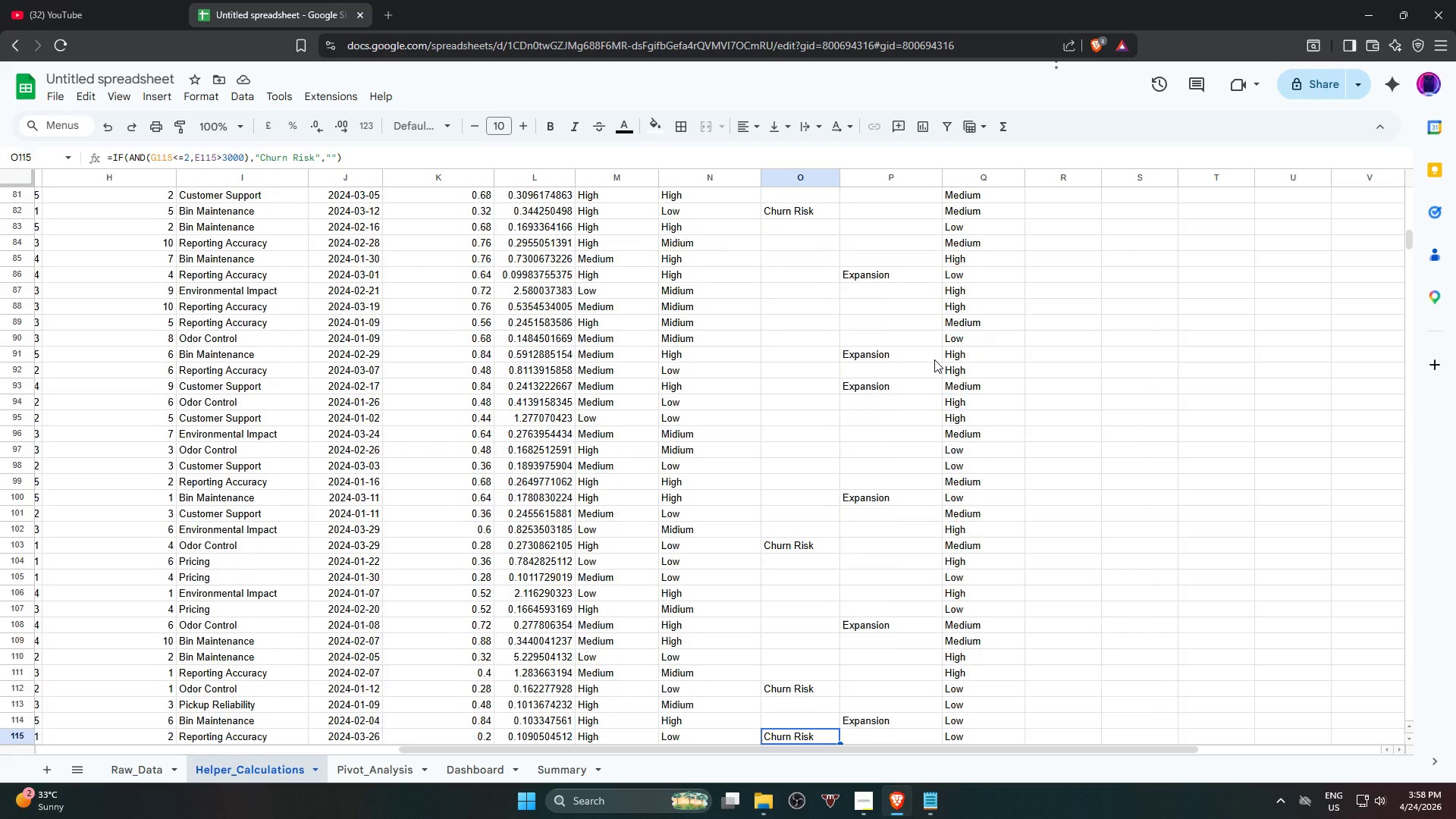 
key(ArrowDown)
 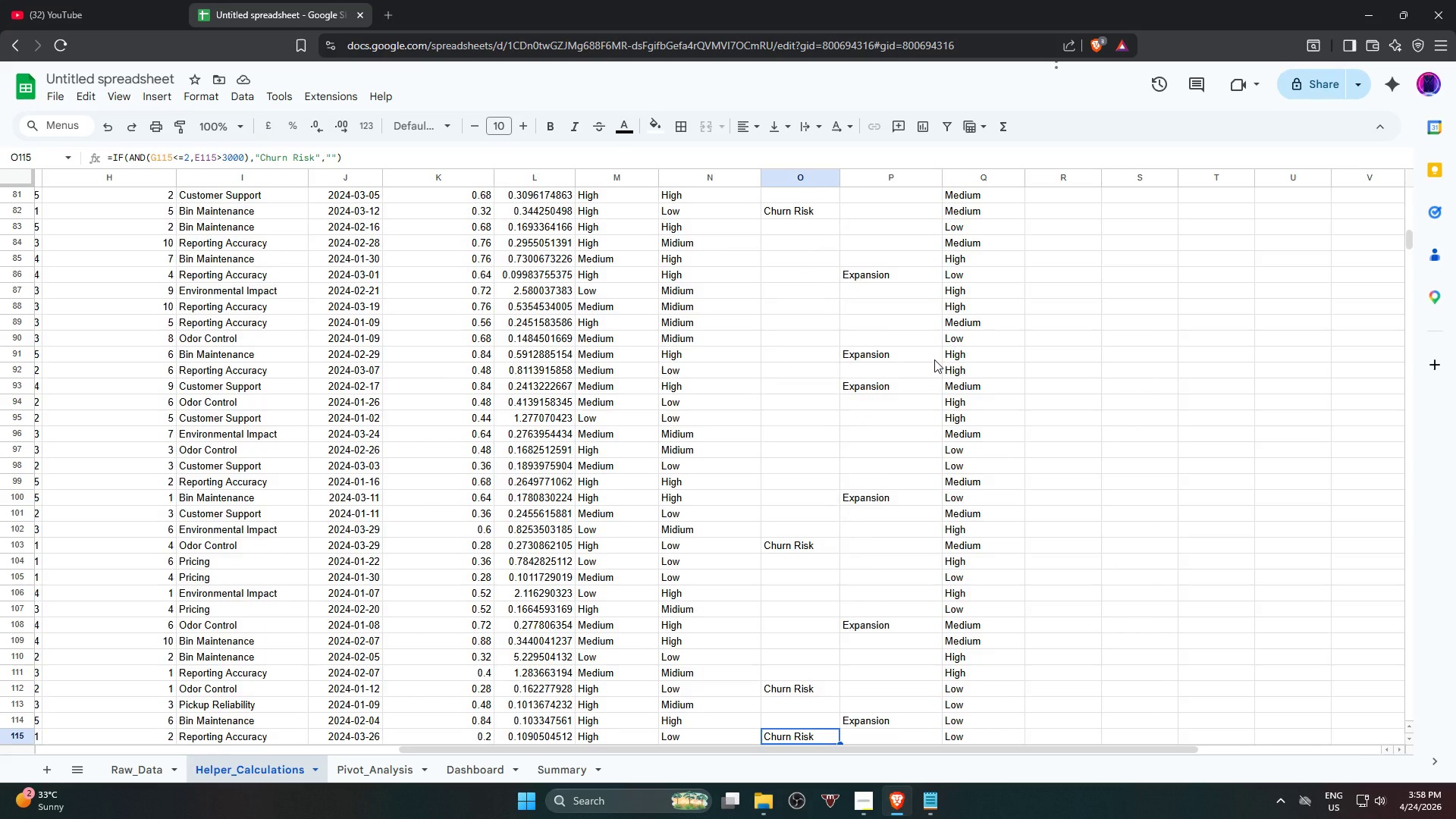 
key(ArrowDown)
 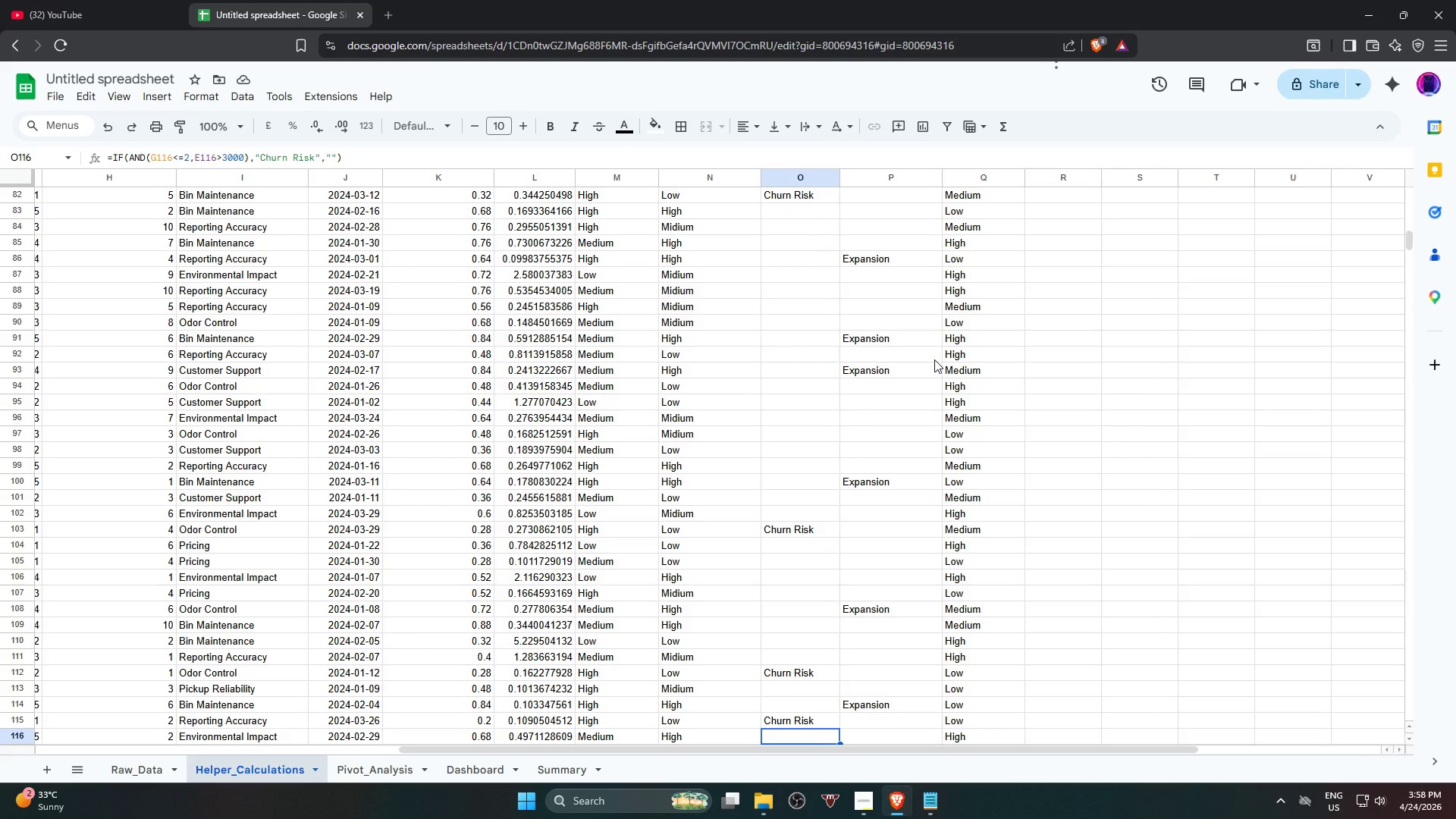 
key(ArrowDown)
 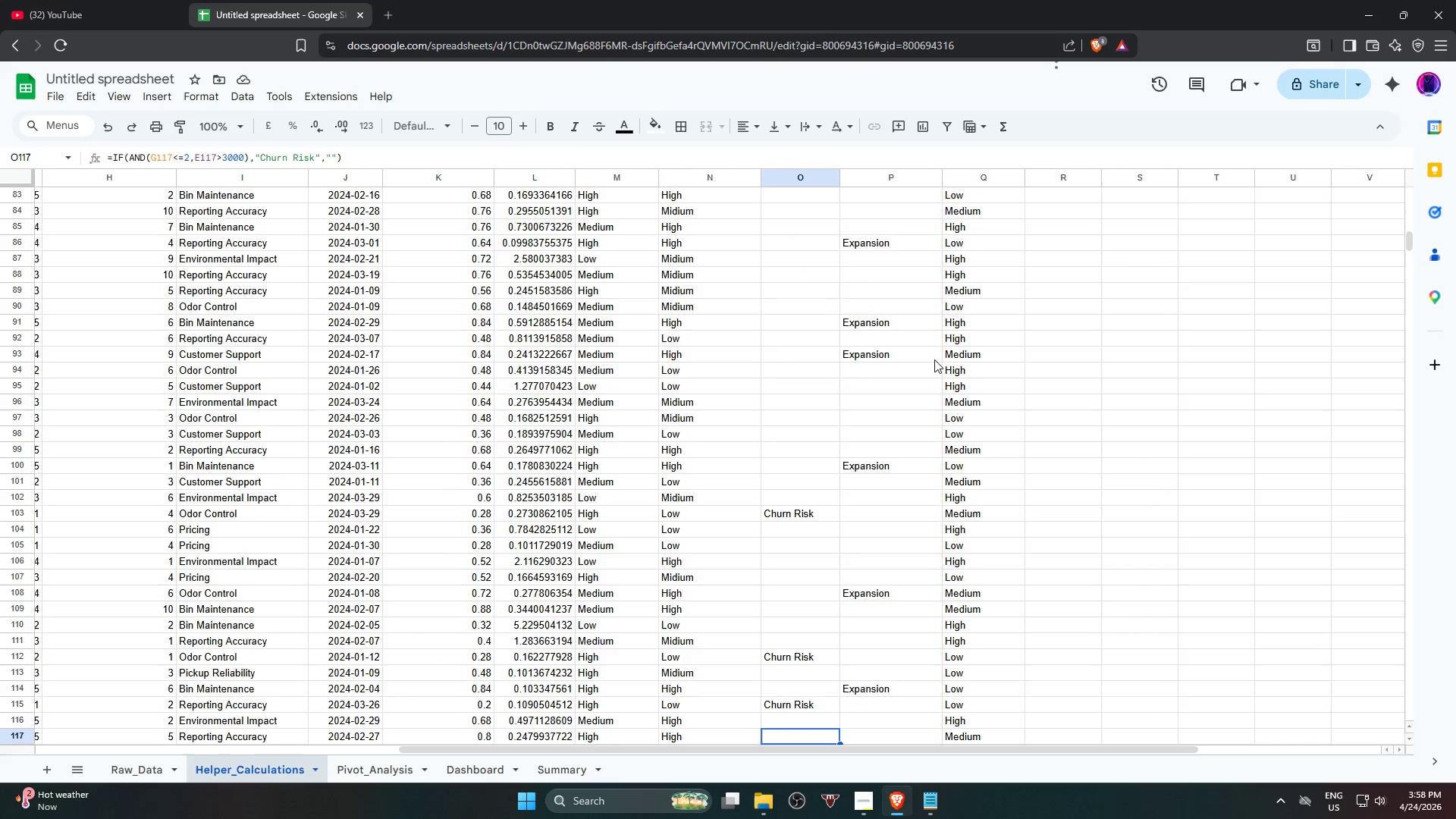 
key(ArrowDown)
 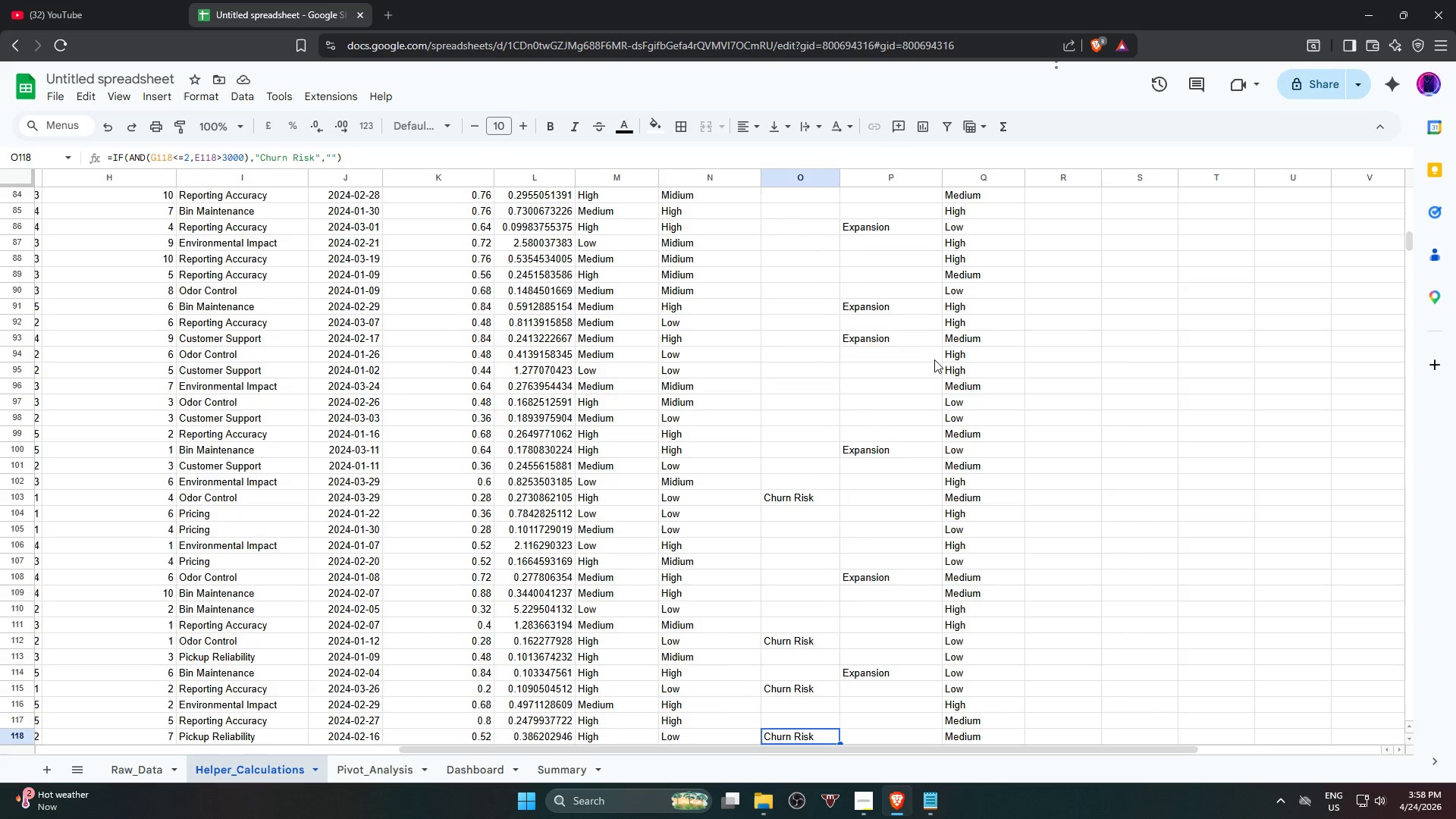 
key(ArrowDown)
 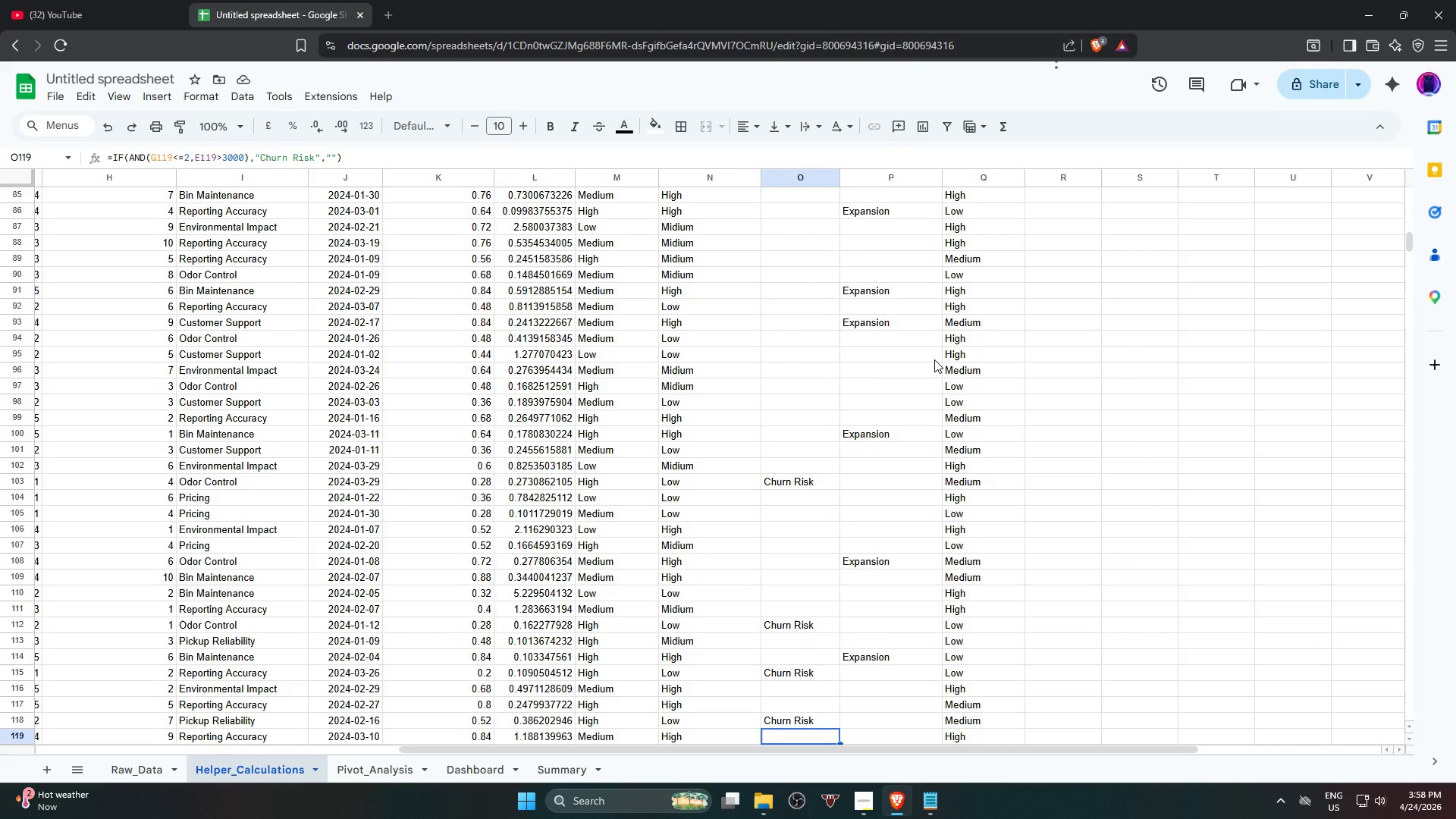 
key(ArrowDown)
 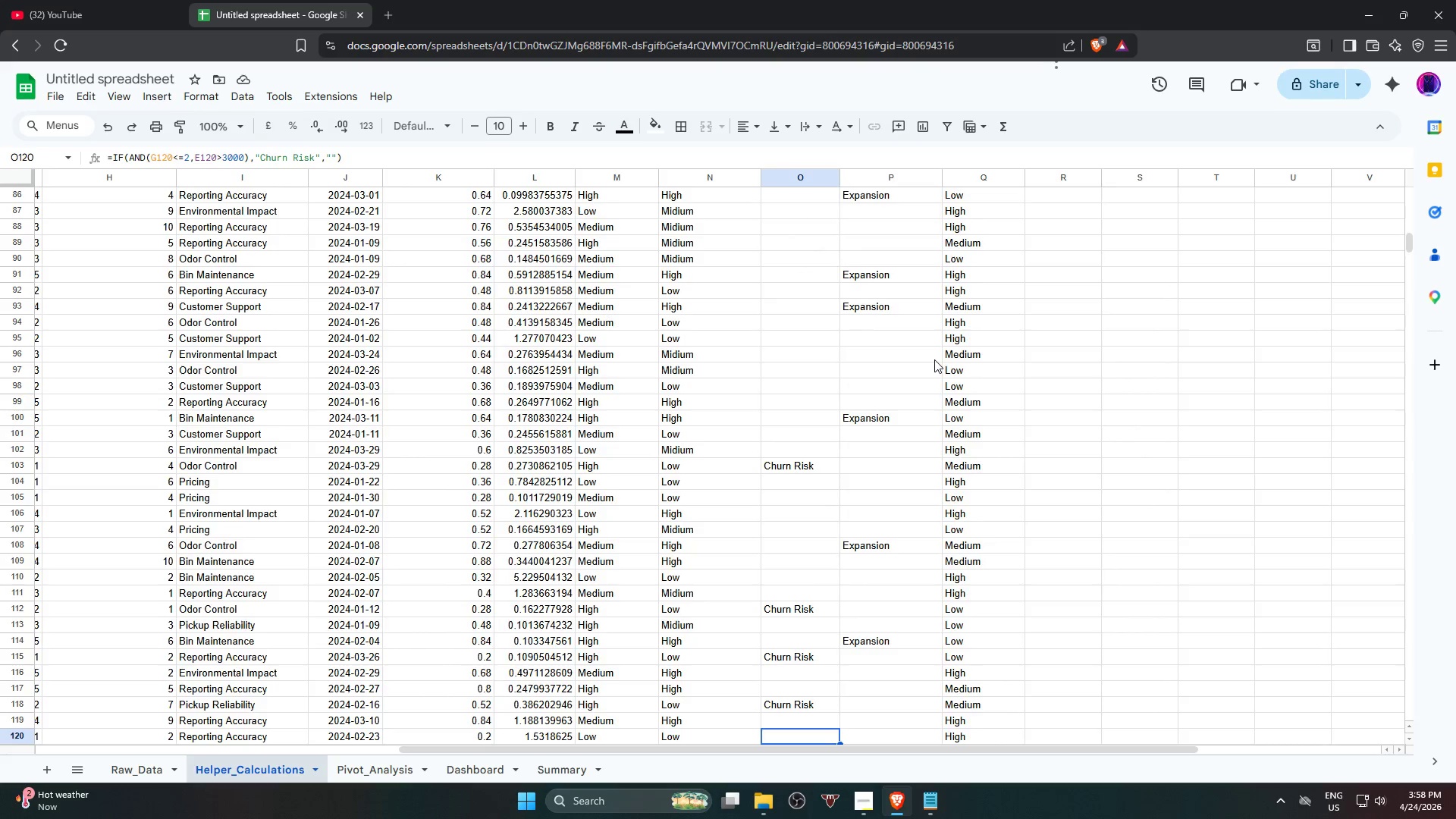 
key(ArrowDown)
 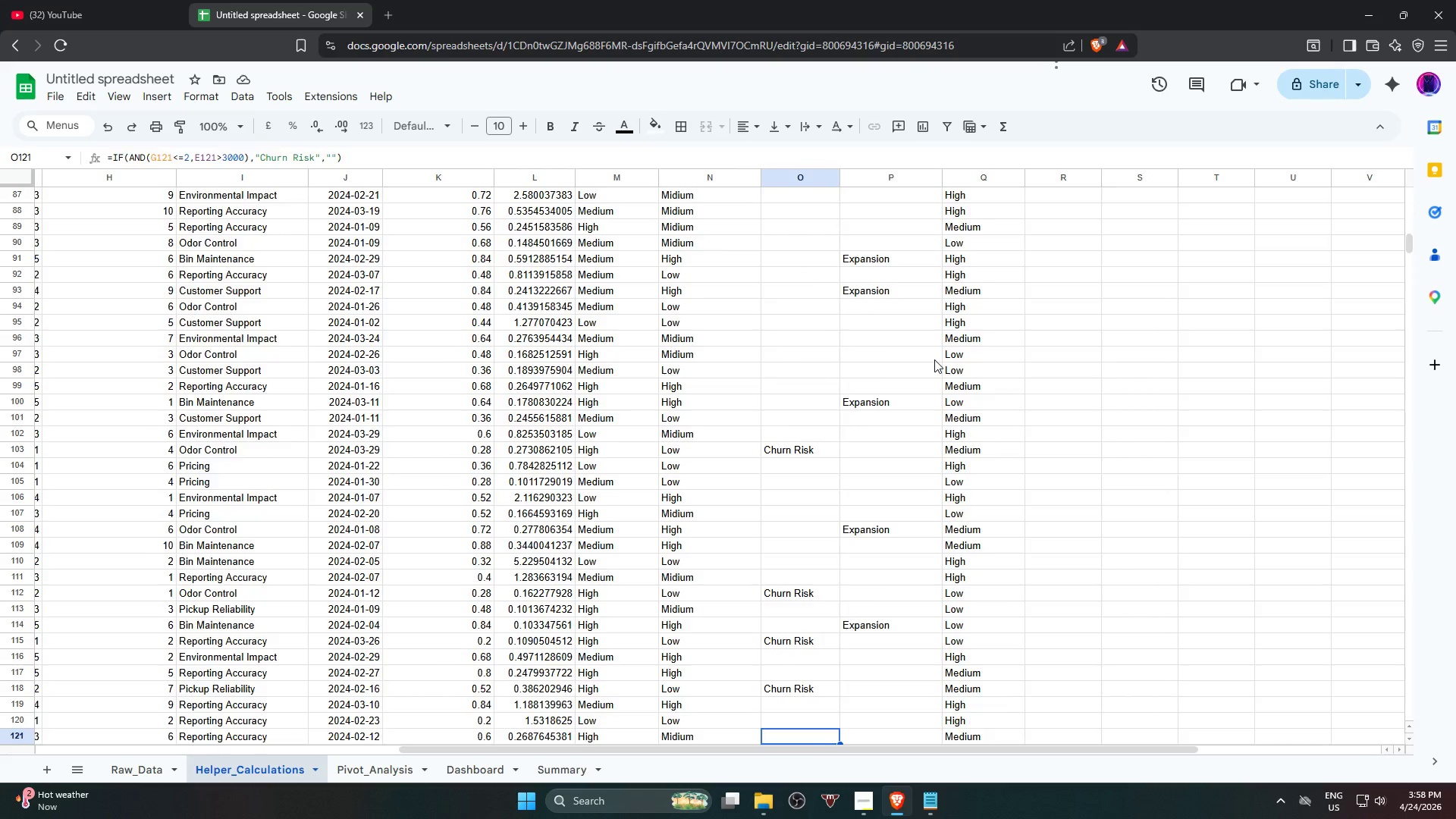 
key(ArrowDown)
 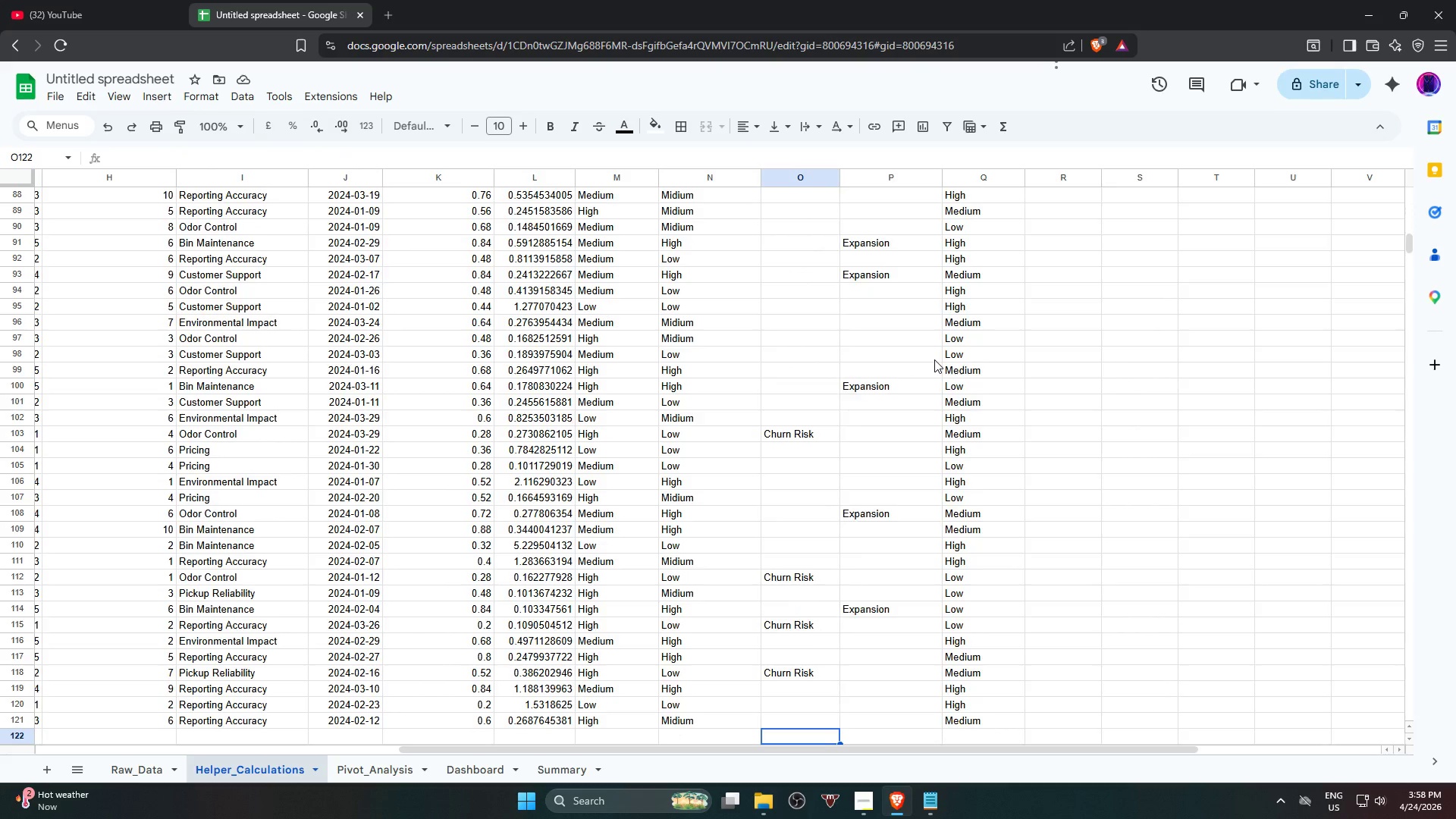 
key(ArrowDown)
 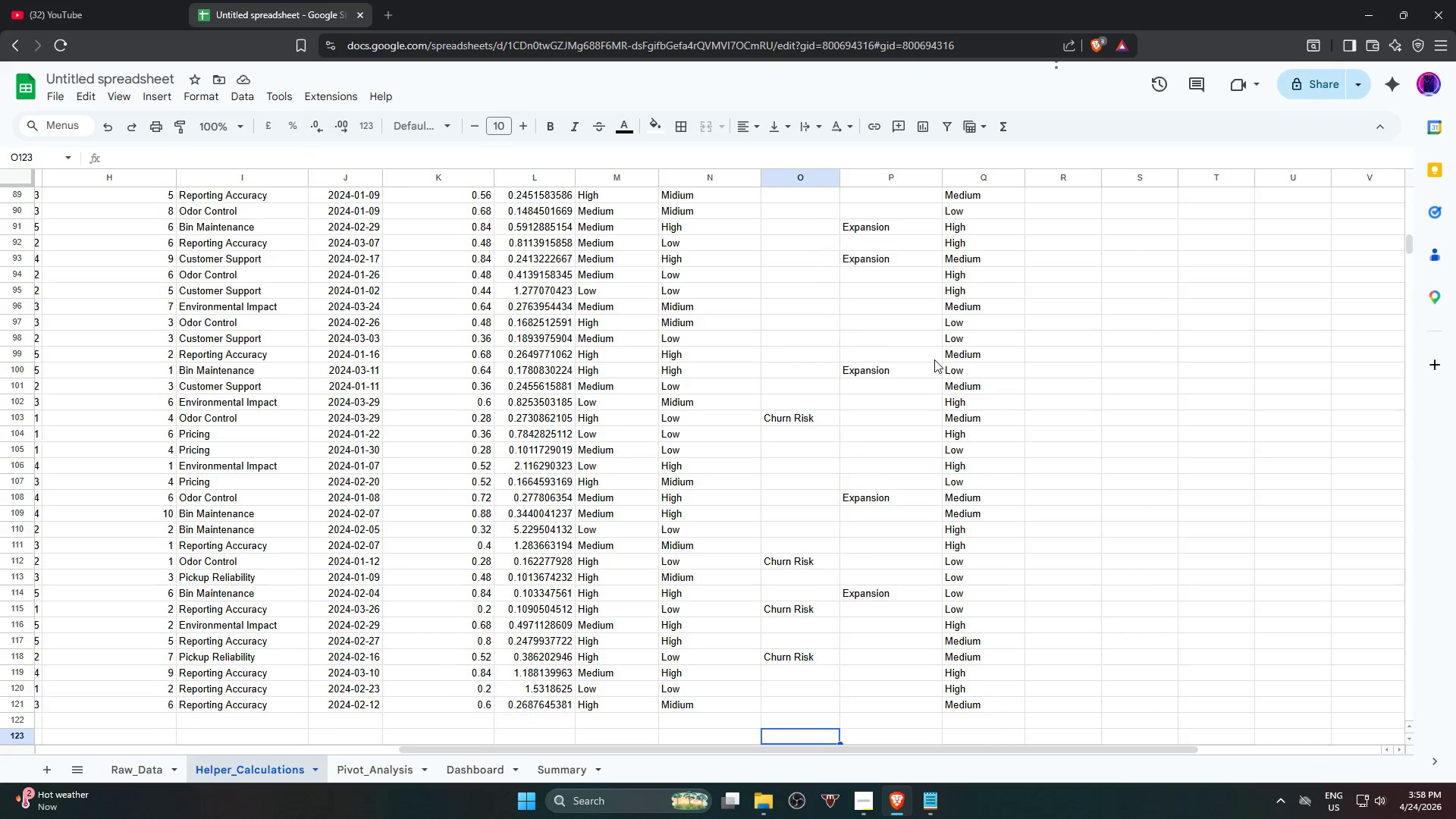 
key(ArrowDown)
 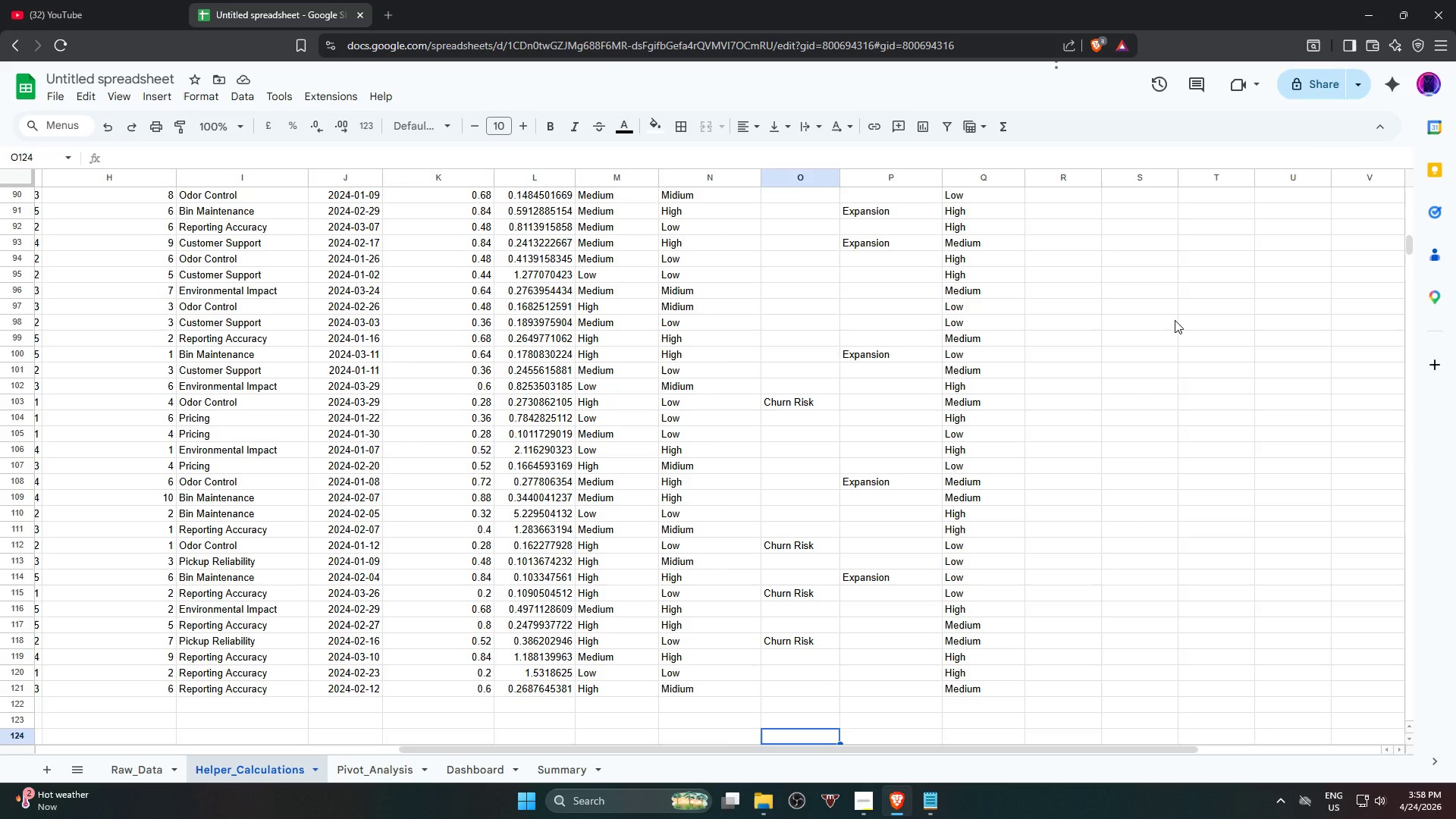 
left_click([1175, 320])
 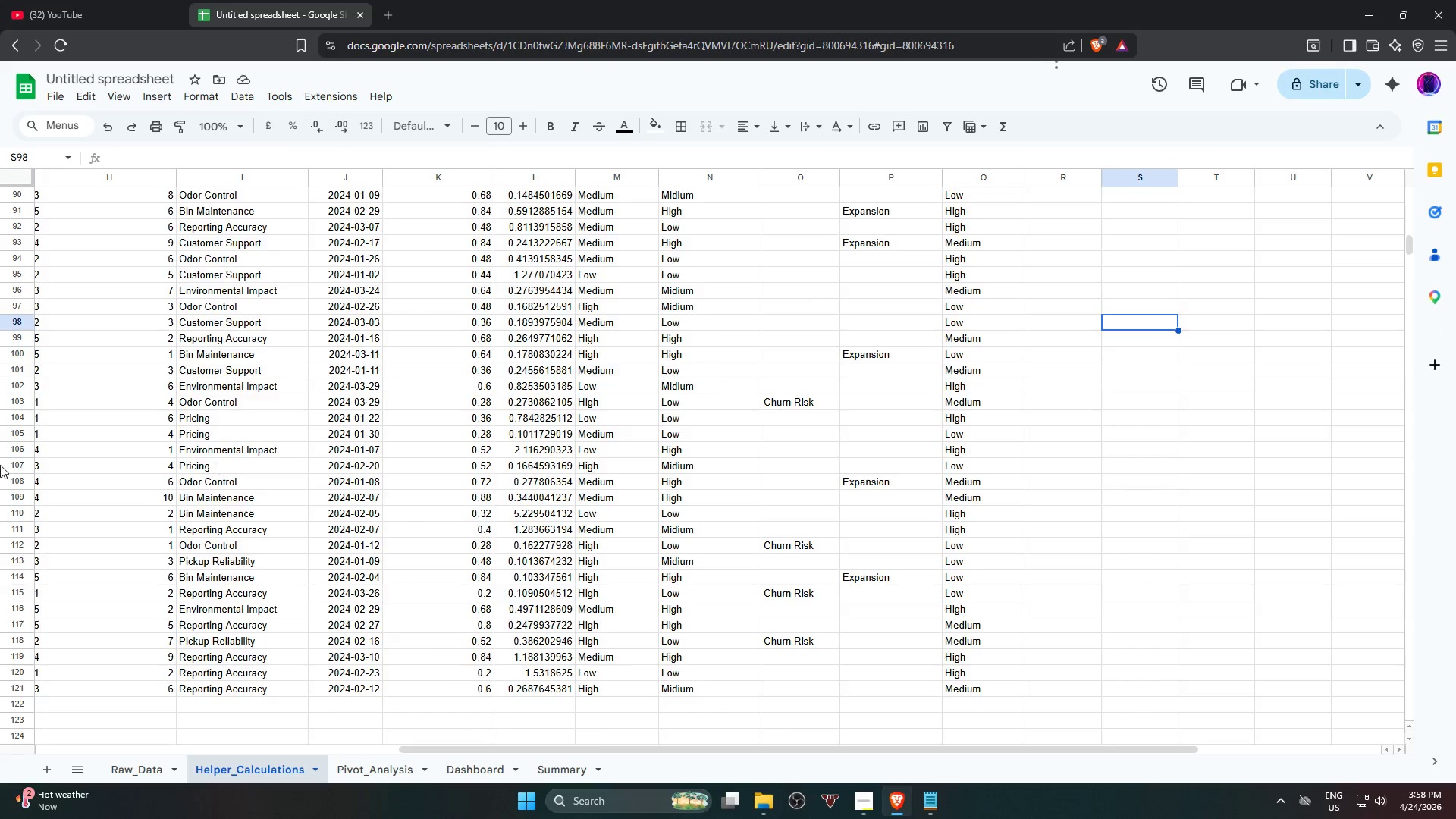 
scroll: coordinate [390, 475], scroll_direction: up, amount: 20.0
 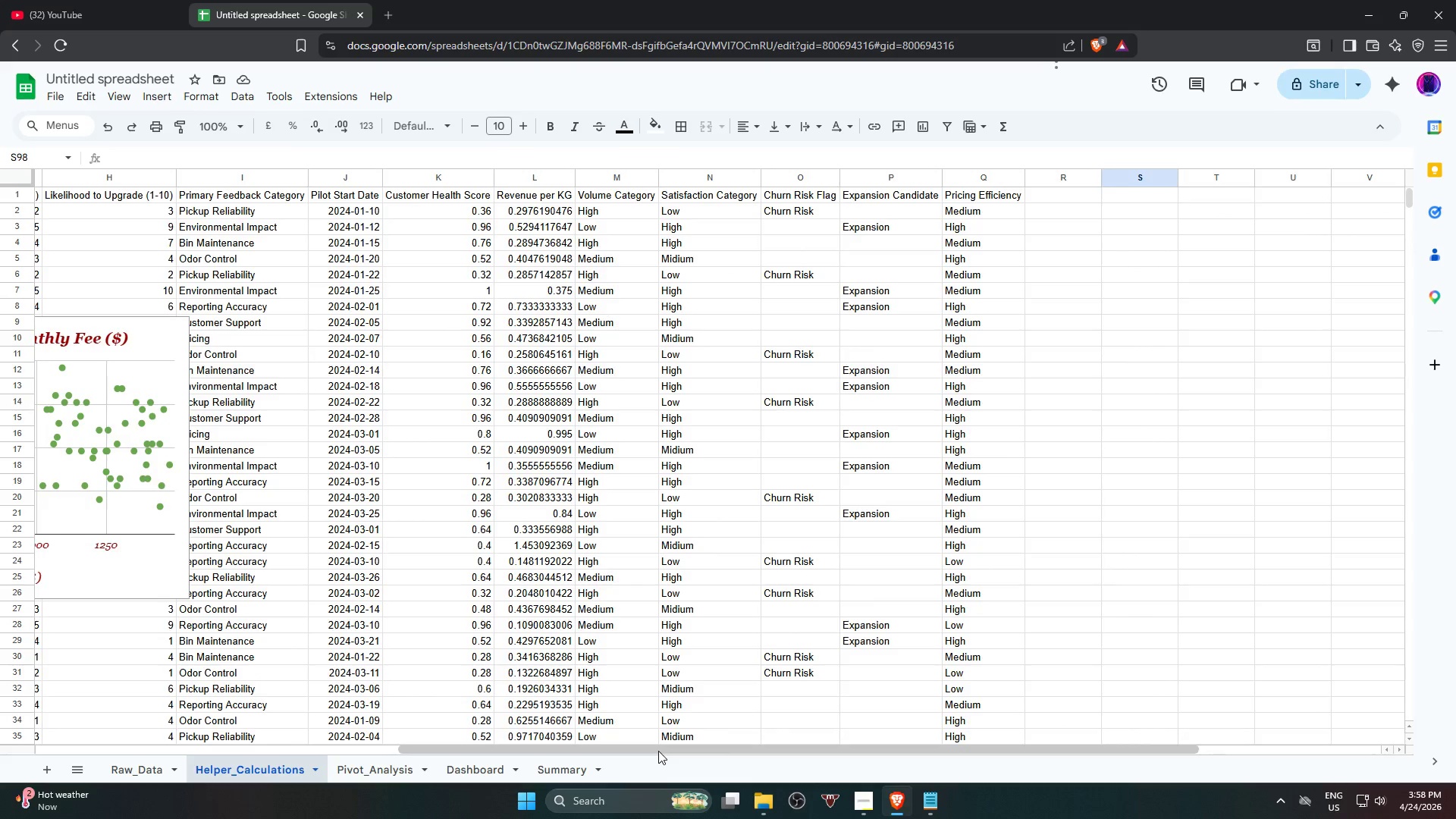 
left_click_drag(start_coordinate=[657, 751], to_coordinate=[312, 711])
 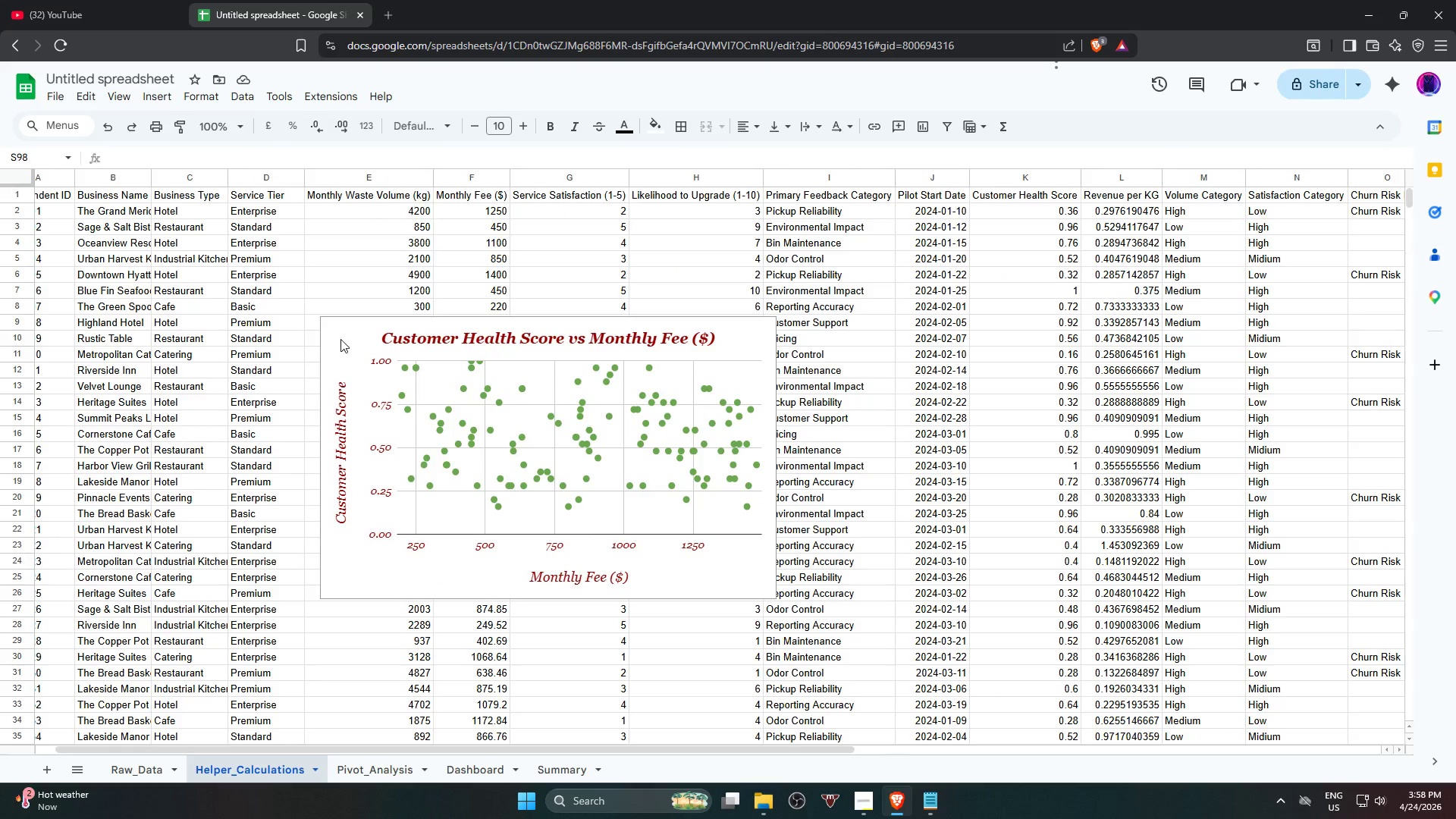 
left_click([344, 338])
 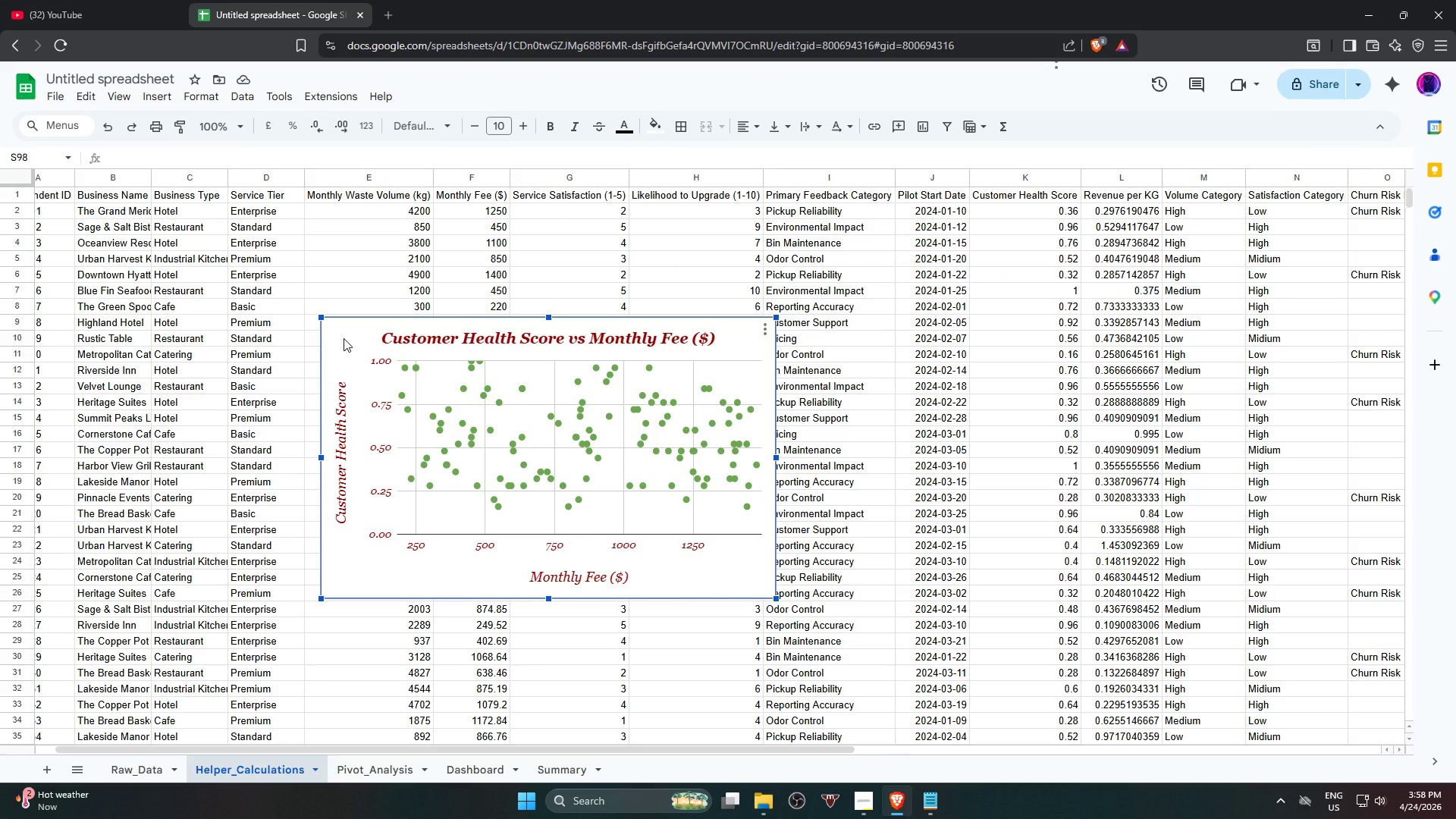 
key(Delete)
 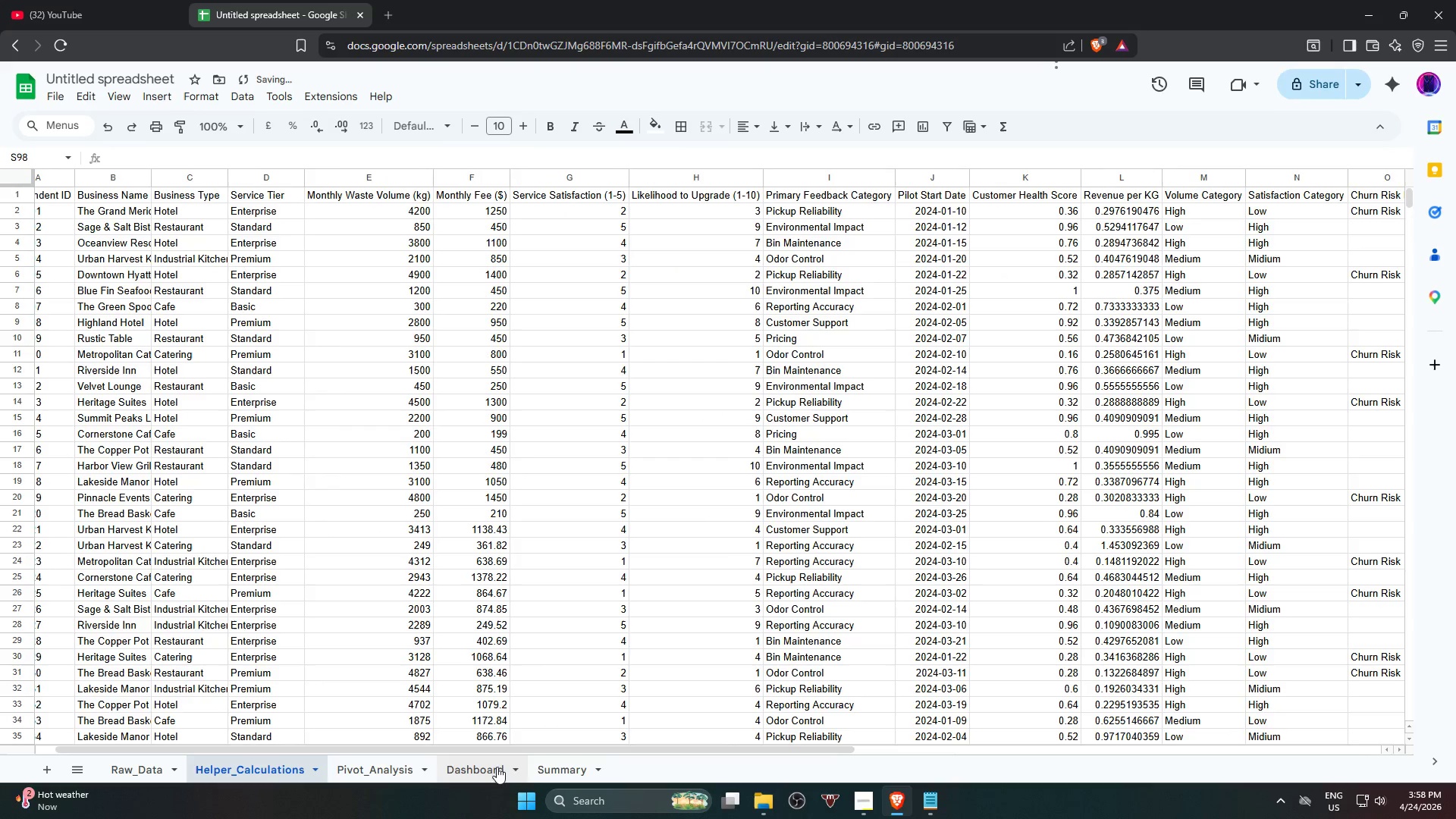 
left_click([538, 770])
 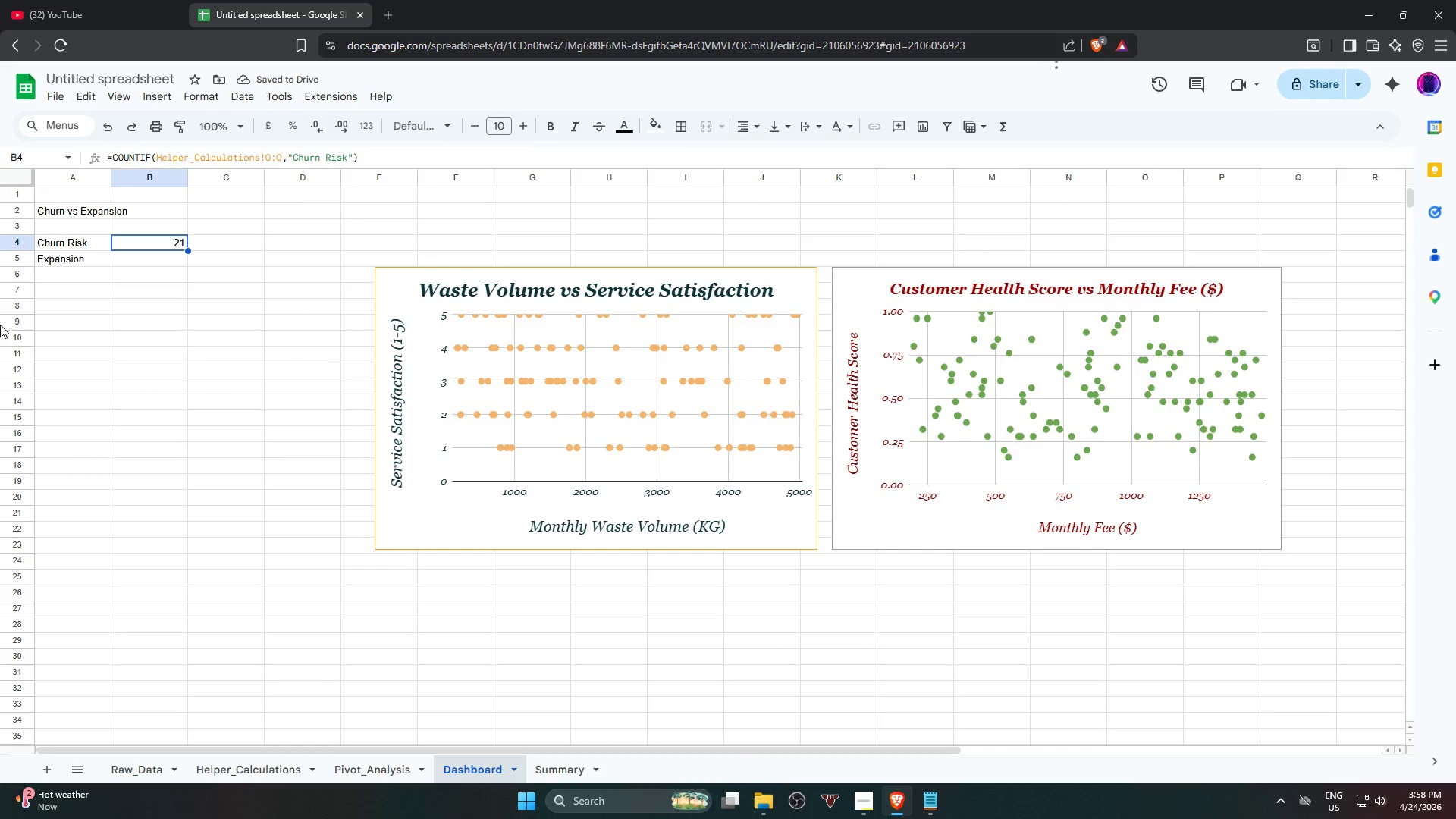 
left_click([152, 256])
 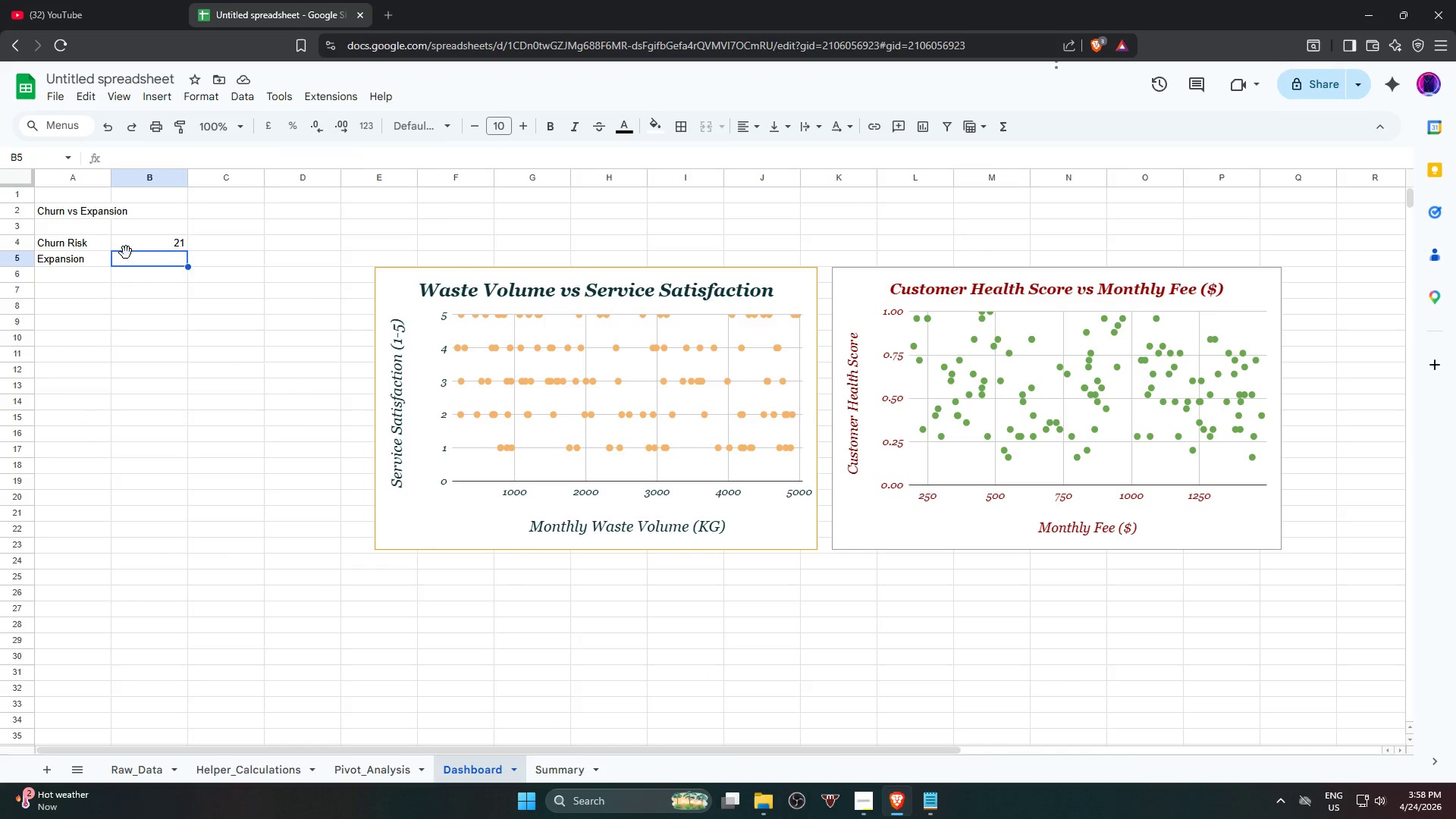 
type(=count)
 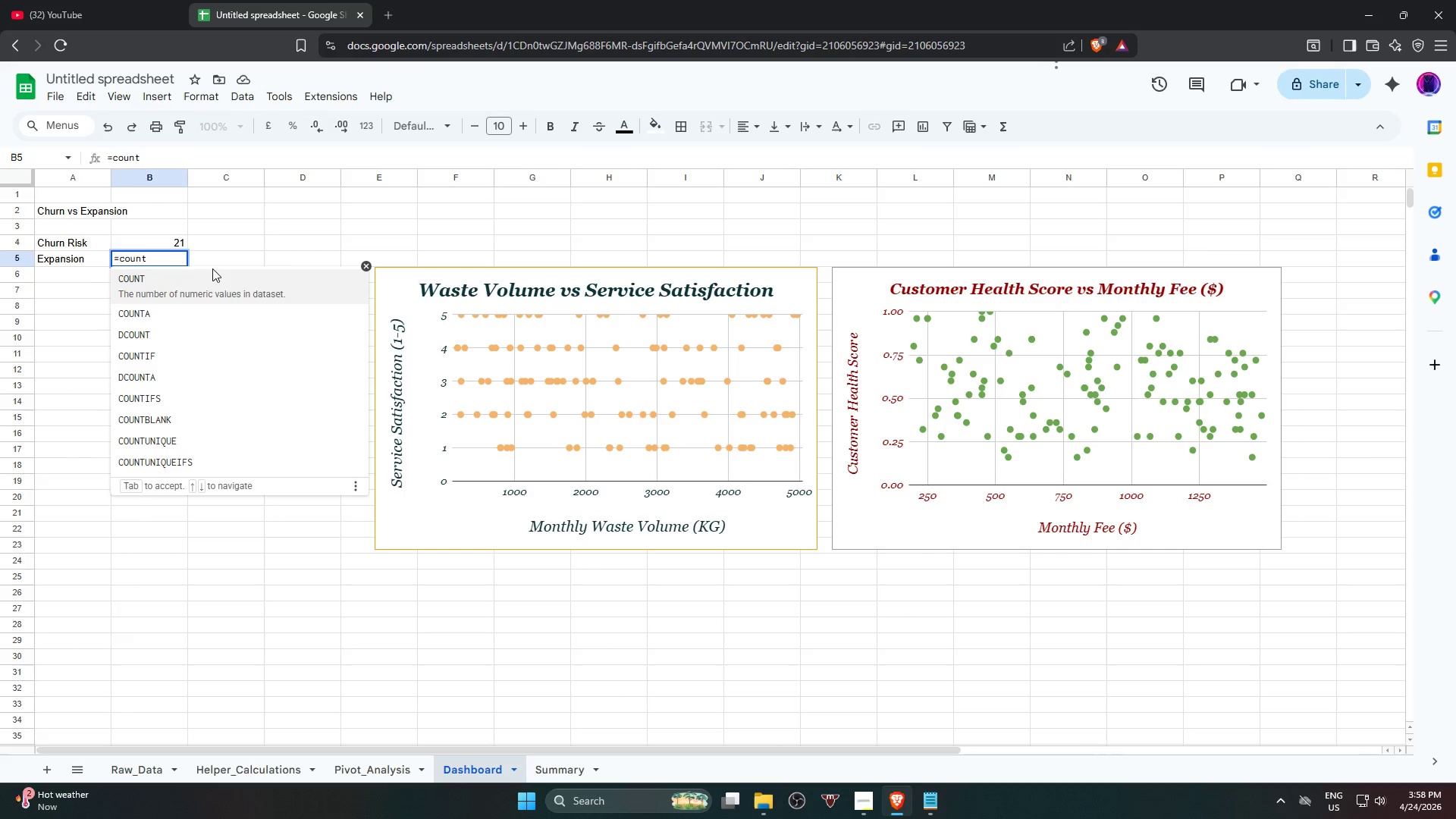 
left_click([225, 287])
 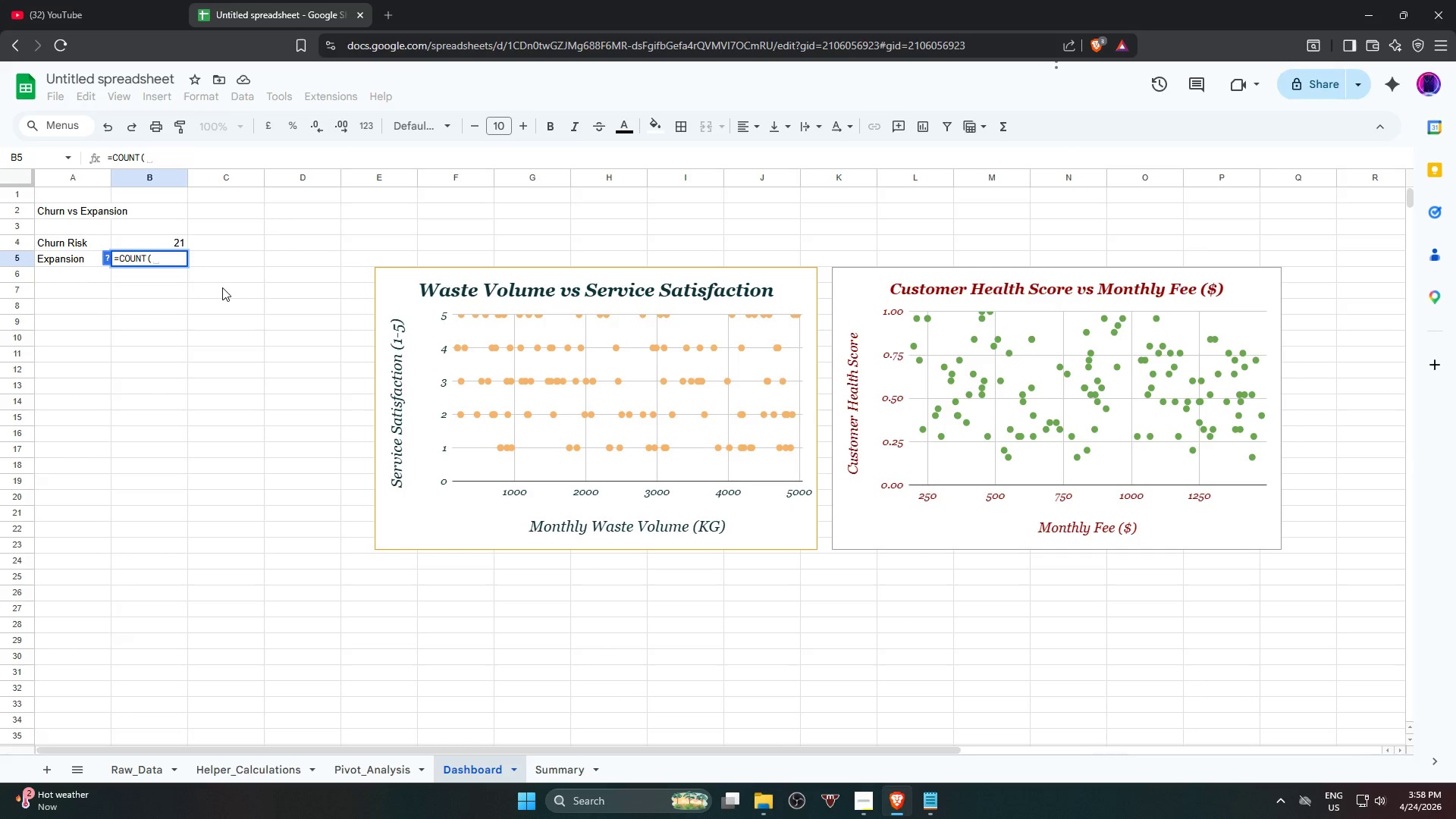 
key(ArrowLeft)
 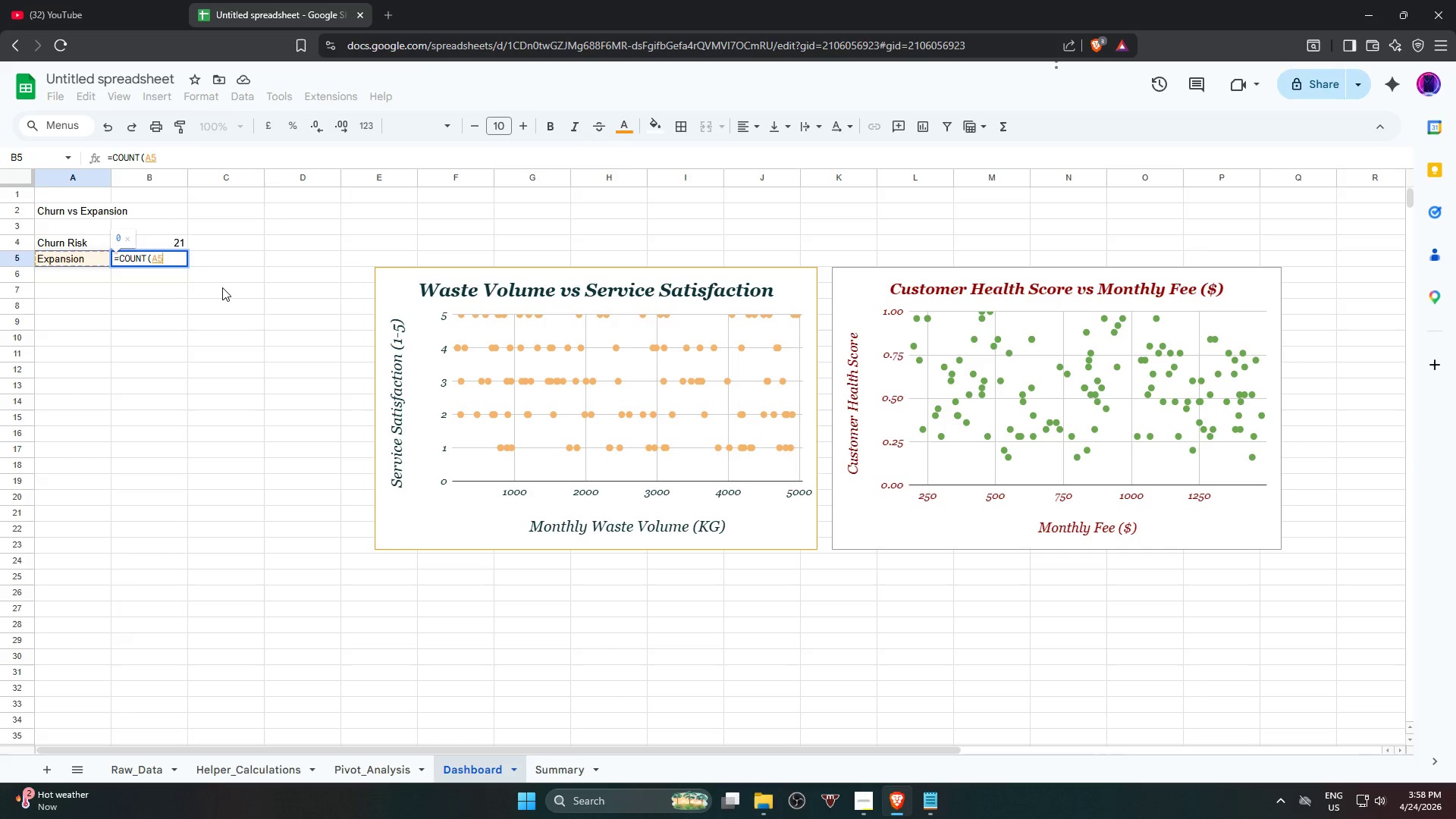 
type(if)
key(Backspace)
key(Backspace)
key(Backspace)
key(Backspace)
key(Backspace)
type(i)
 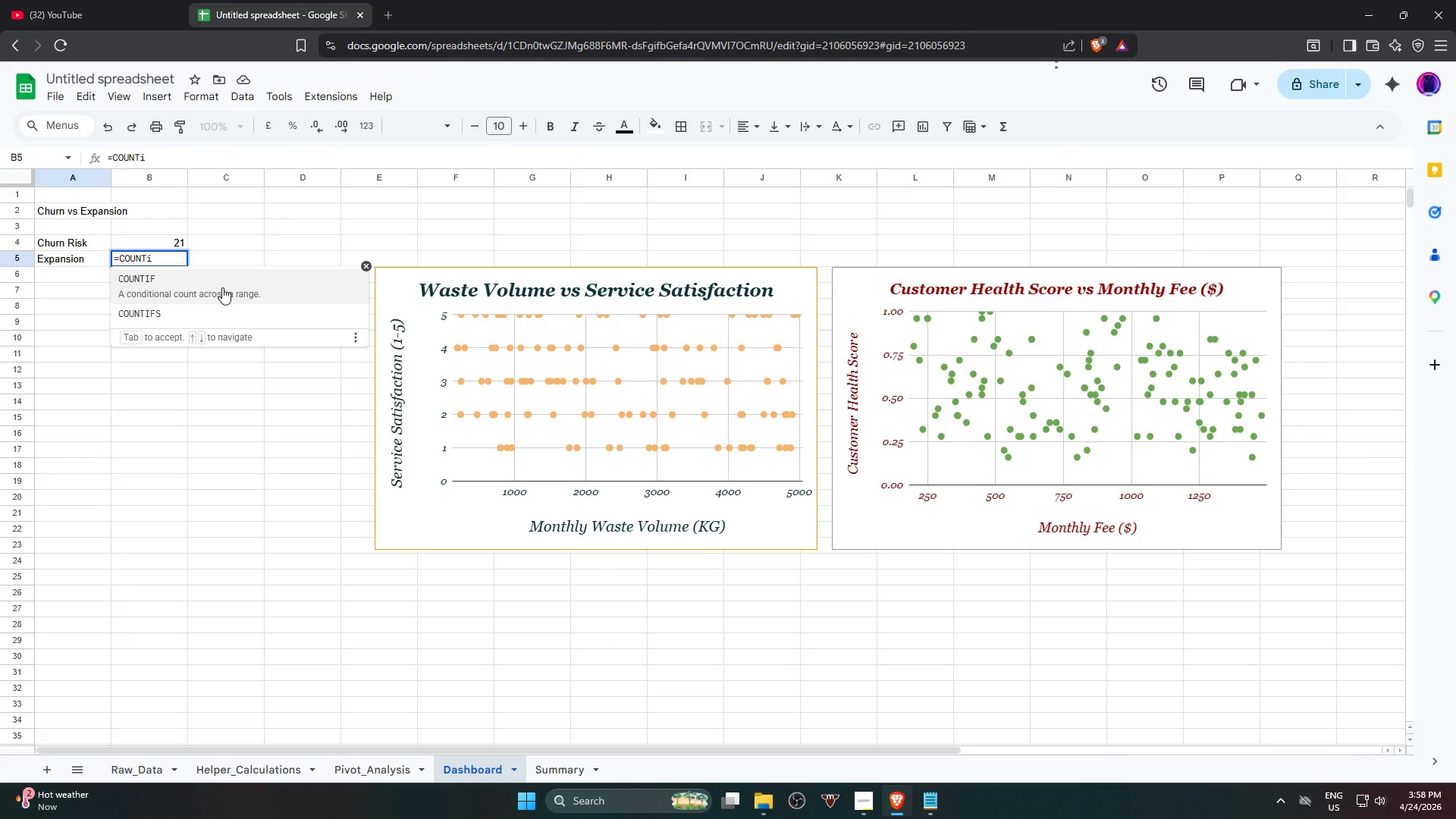 
left_click([222, 287])
 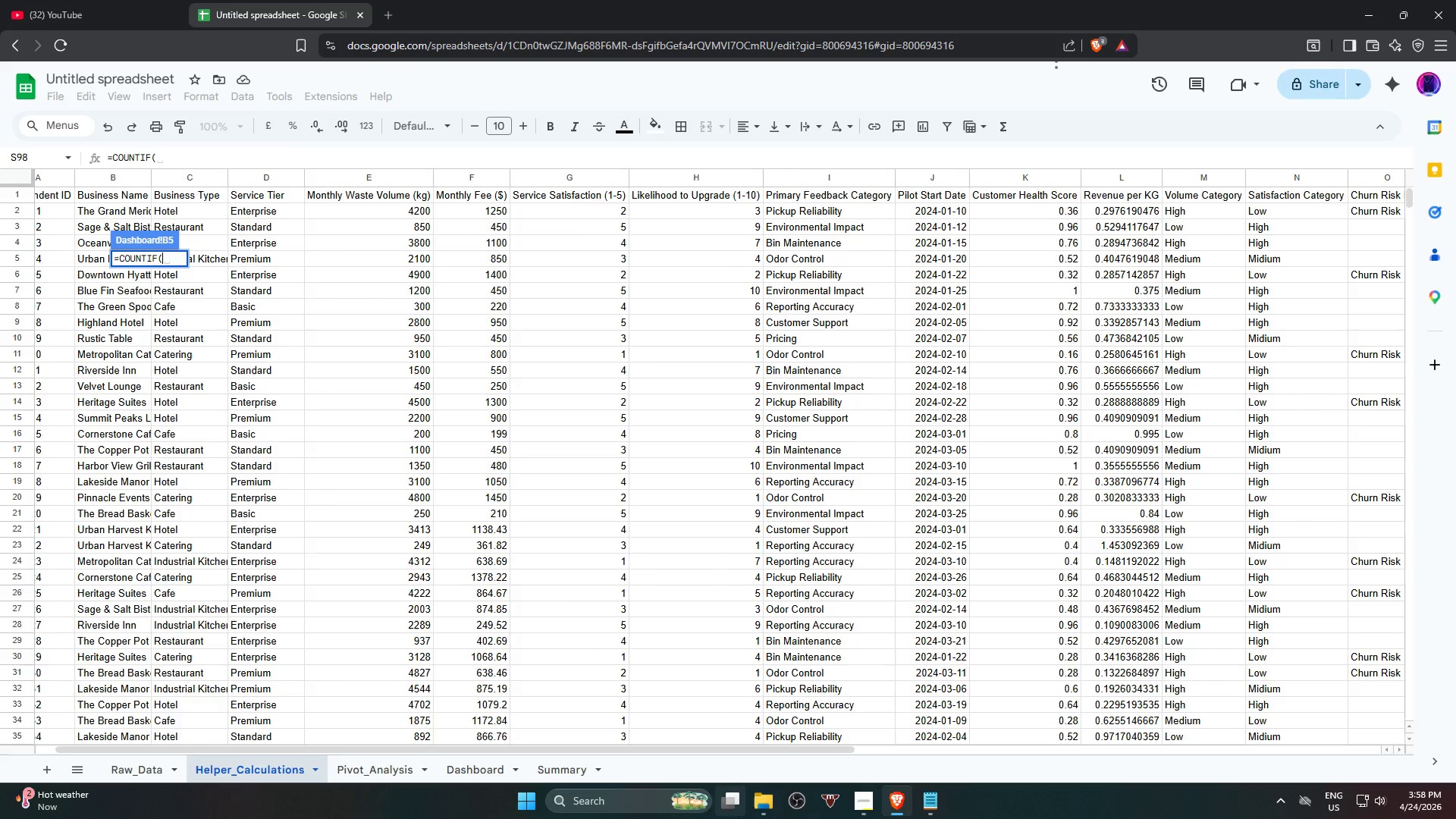 
left_click_drag(start_coordinate=[691, 748], to_coordinate=[886, 732])
 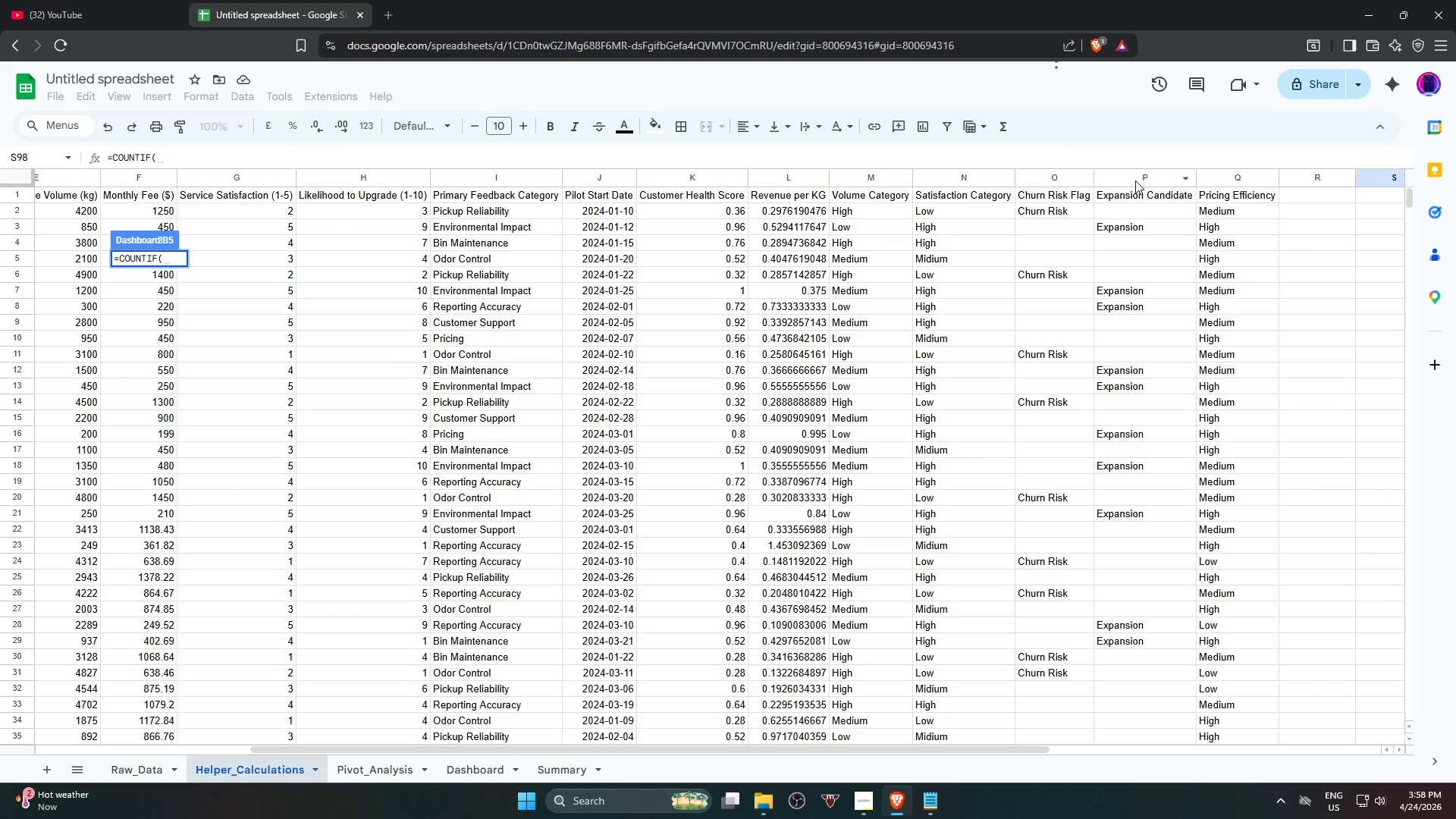 
left_click([1135, 180])
 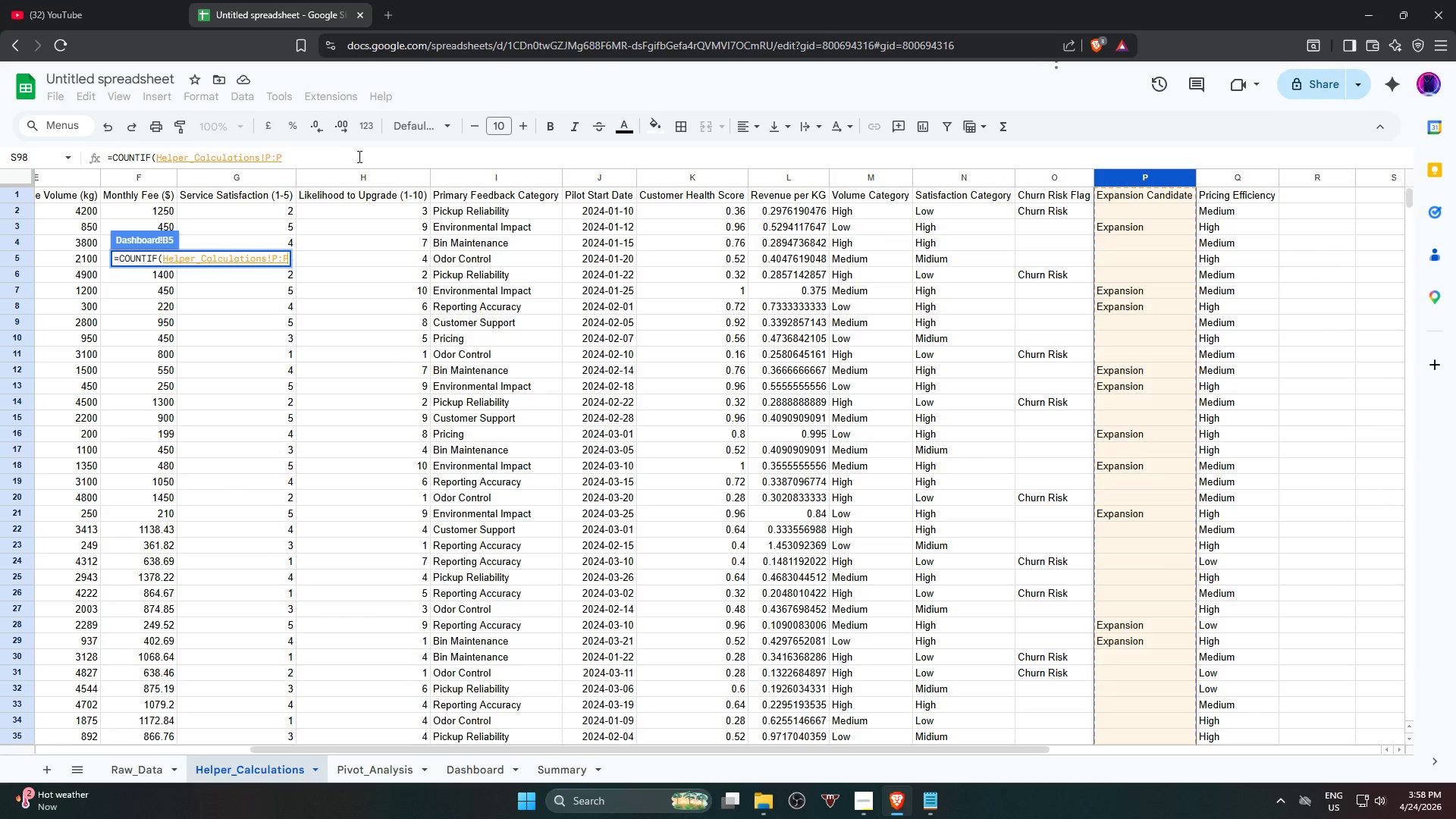 
left_click([360, 156])
 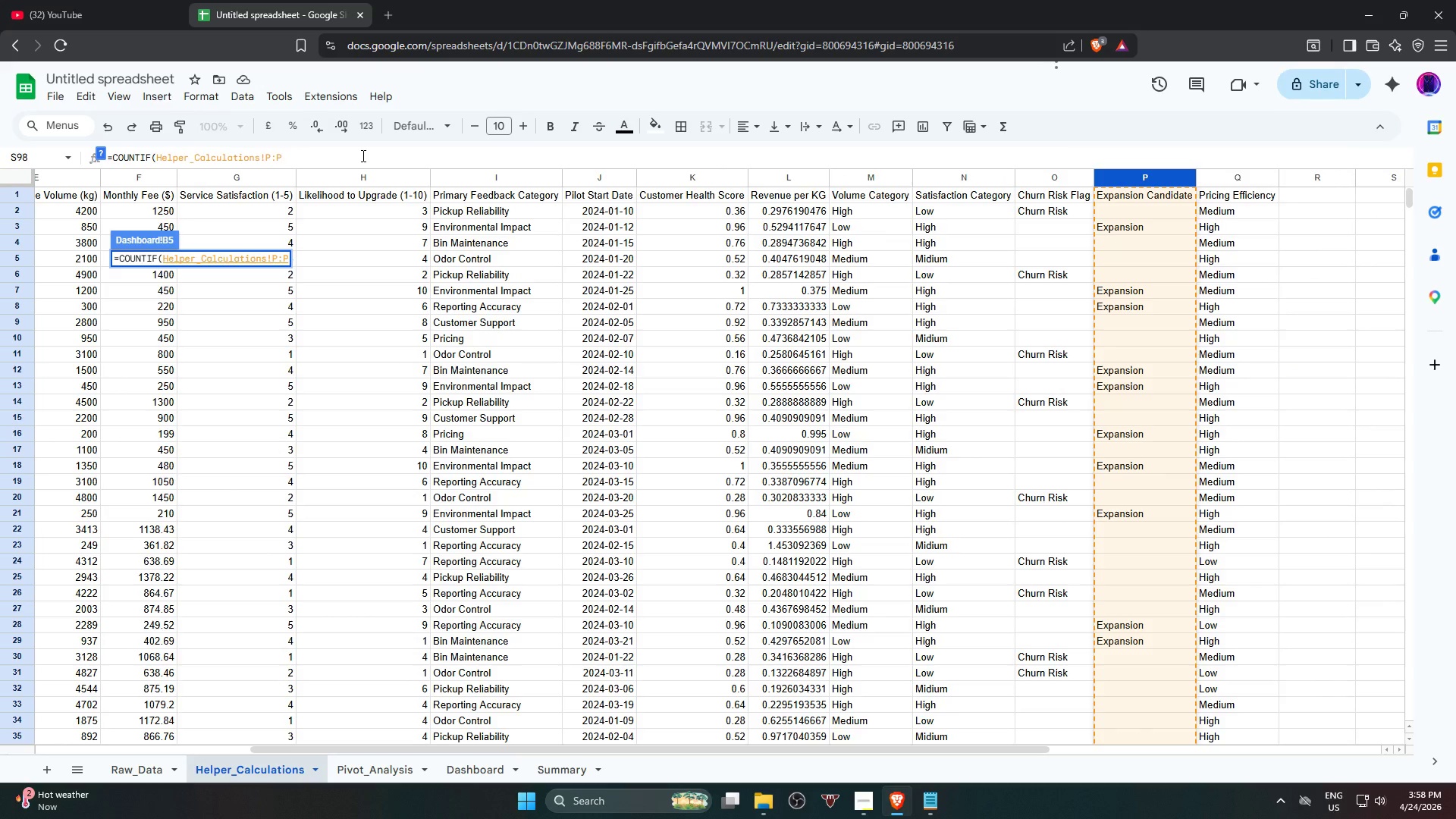 
type(,Expansion")
 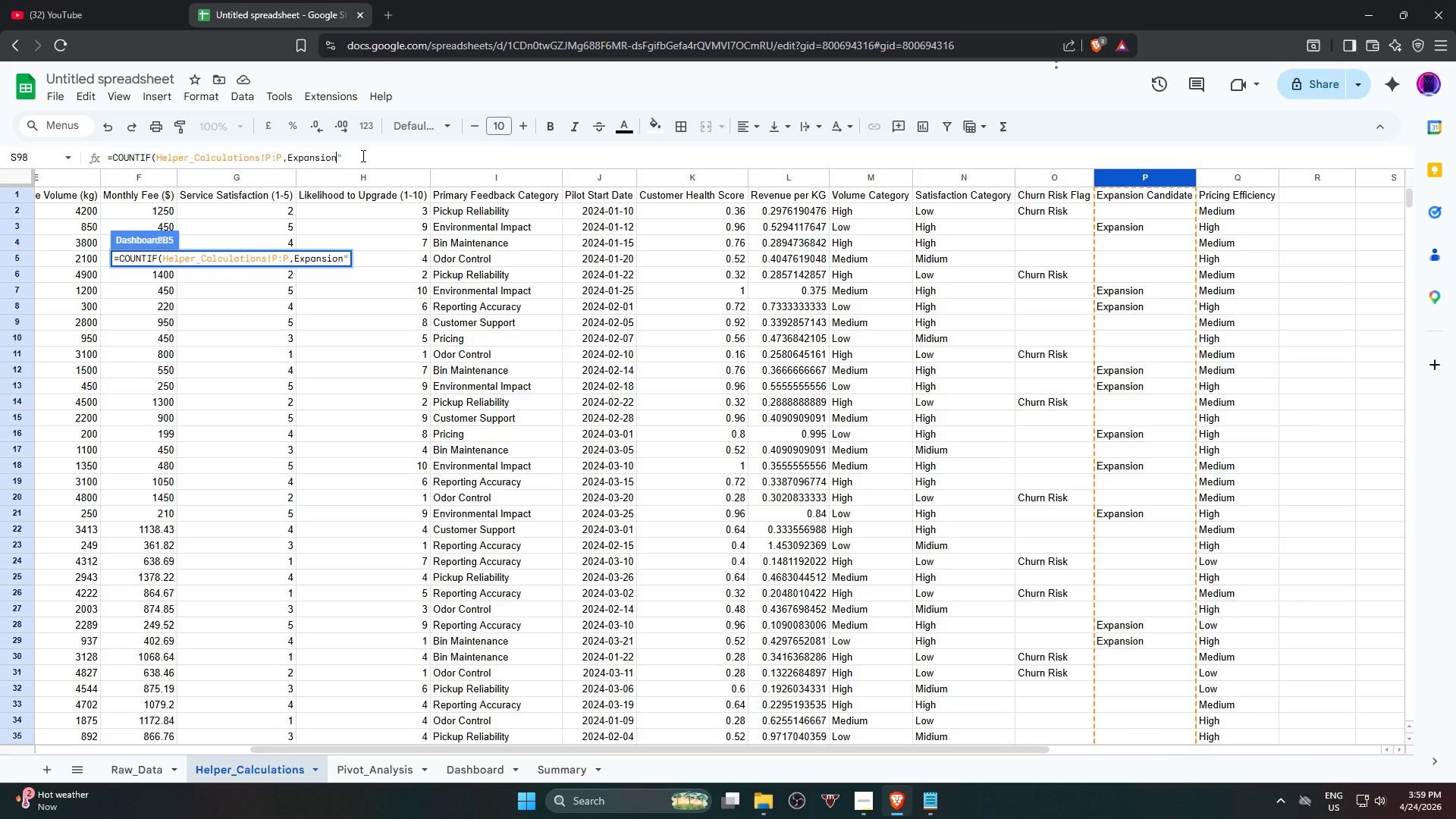 
 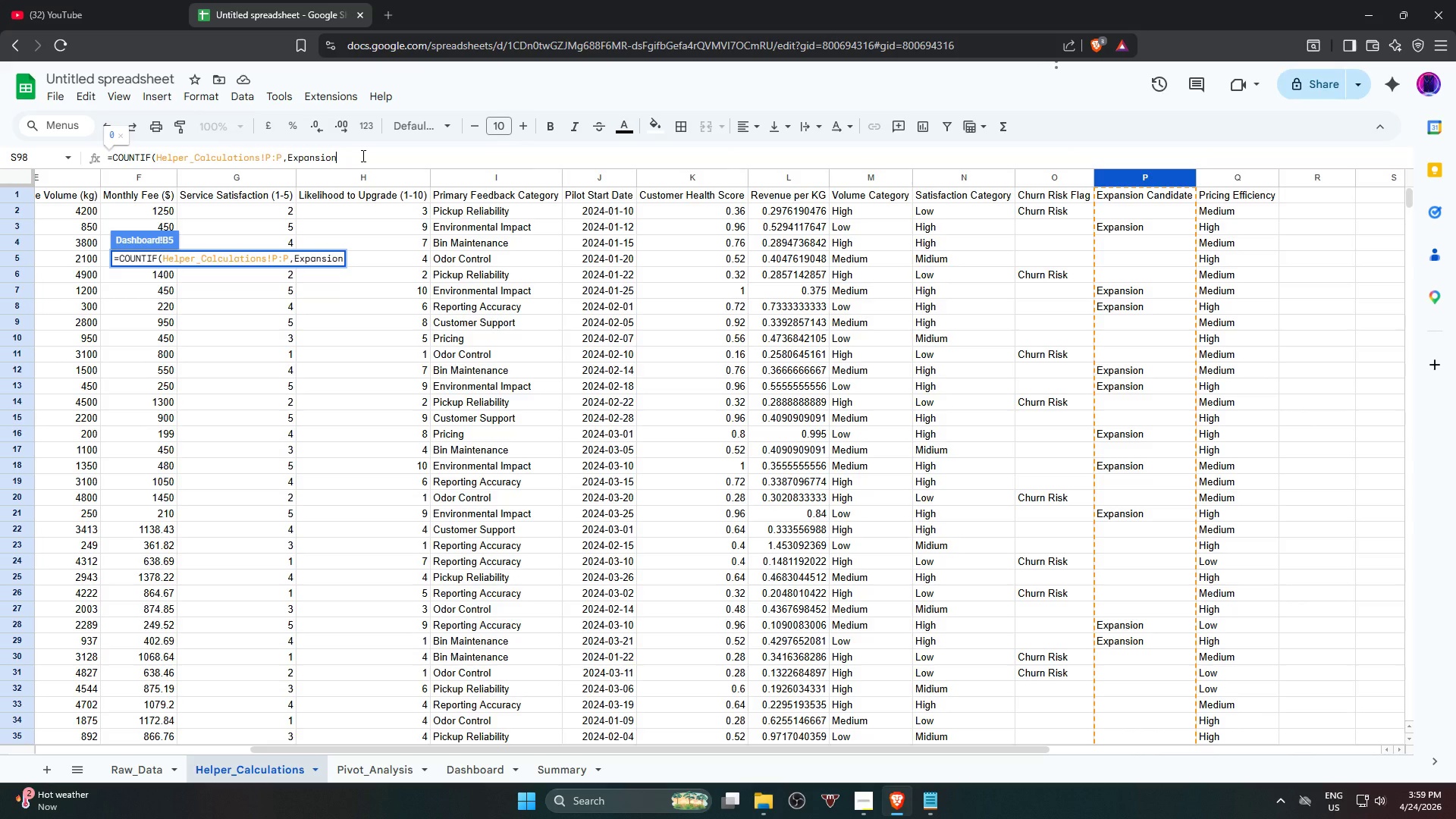 
hold_key(key=ArrowLeft, duration=0.75)
 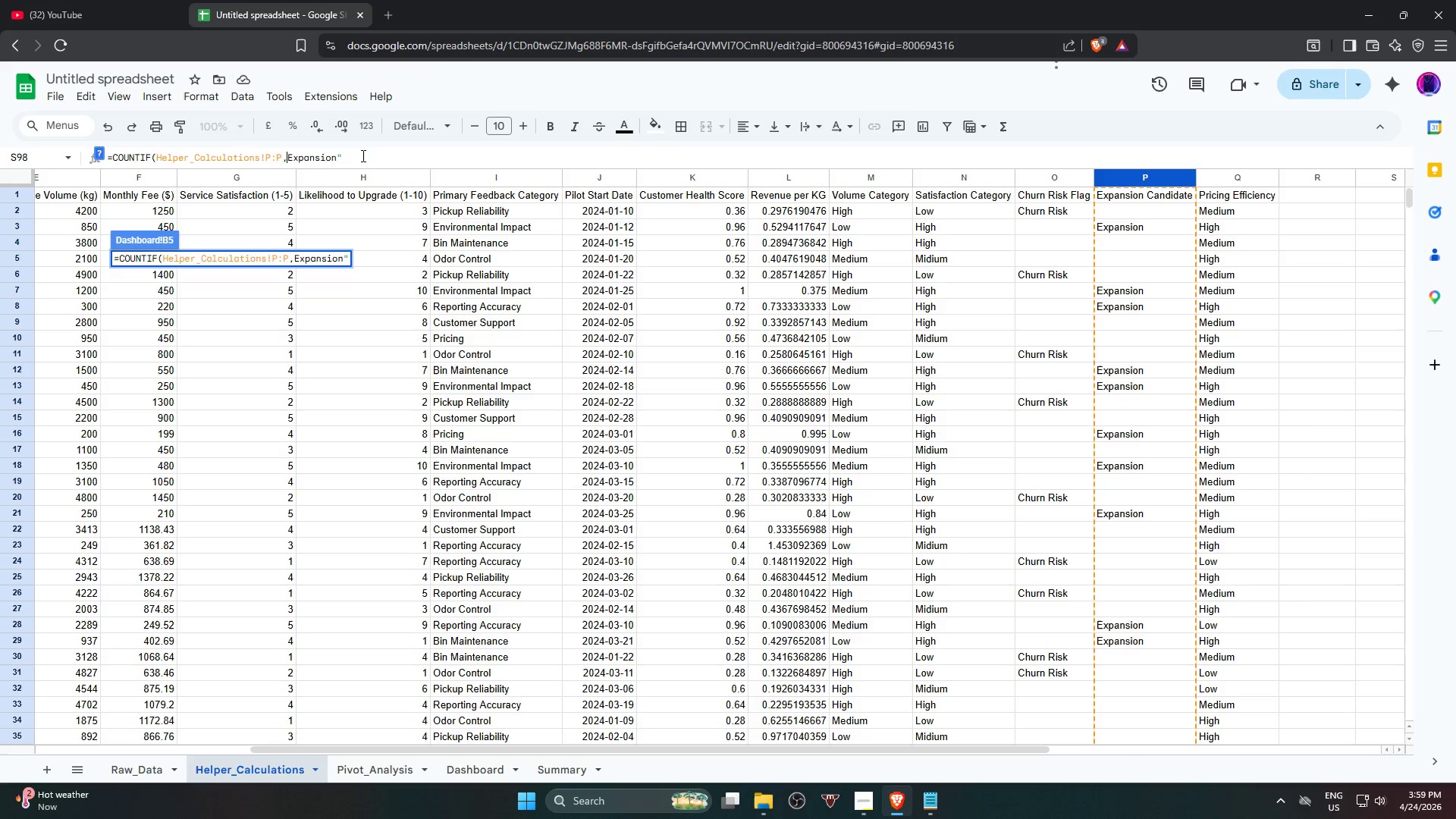 
key(ArrowLeft)
 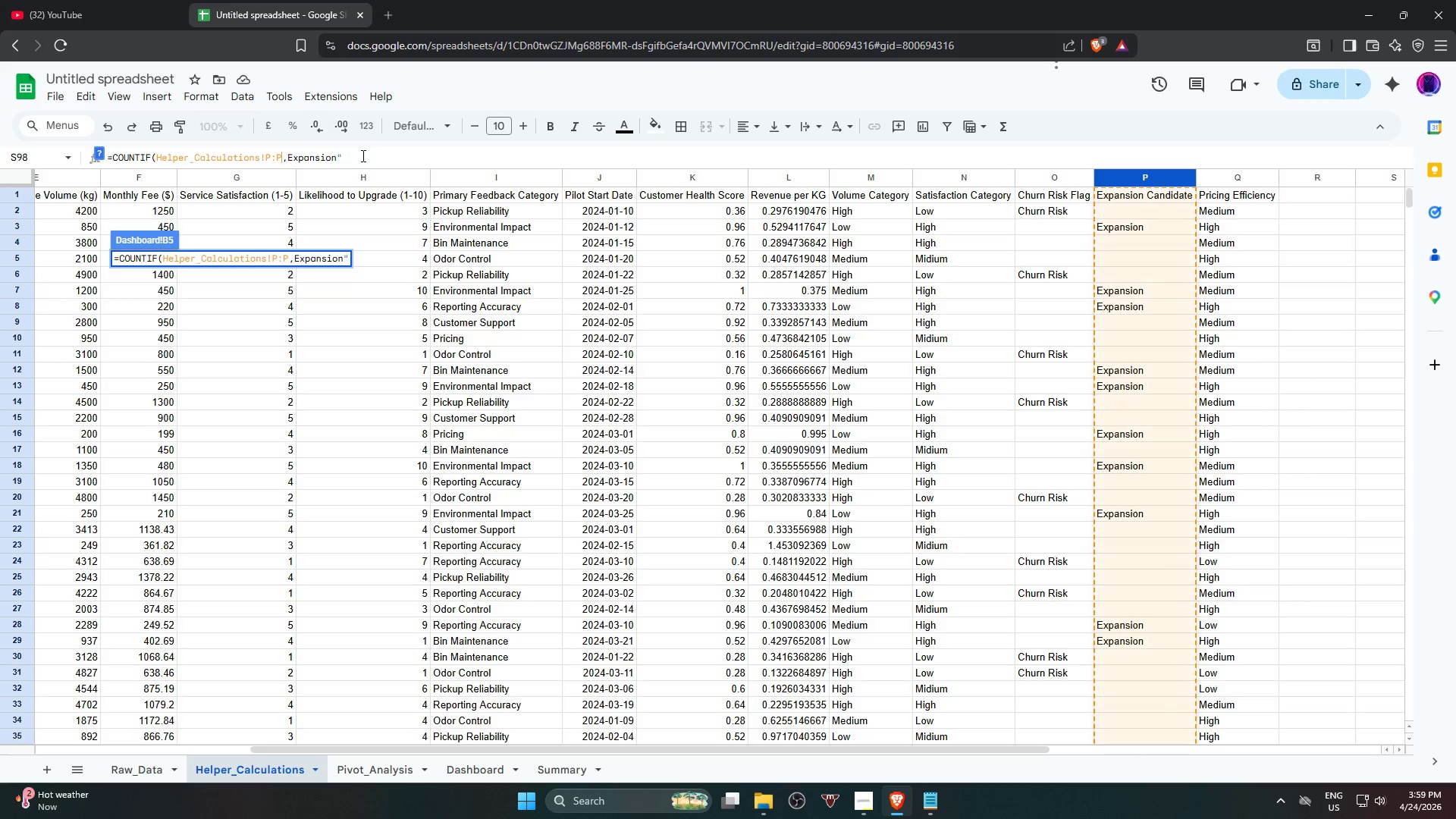 
key(ArrowLeft)
 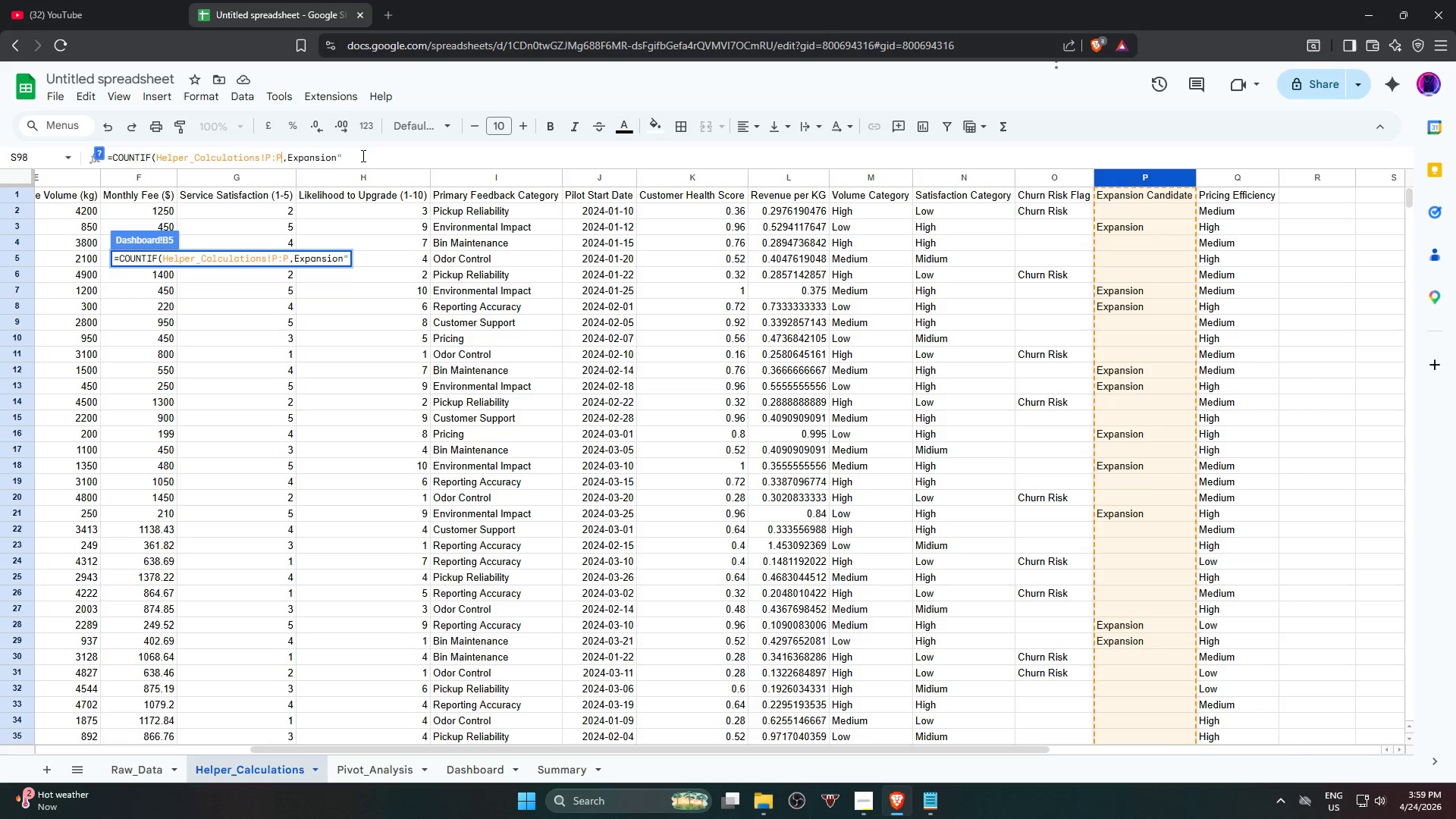 
key(ArrowRight)
 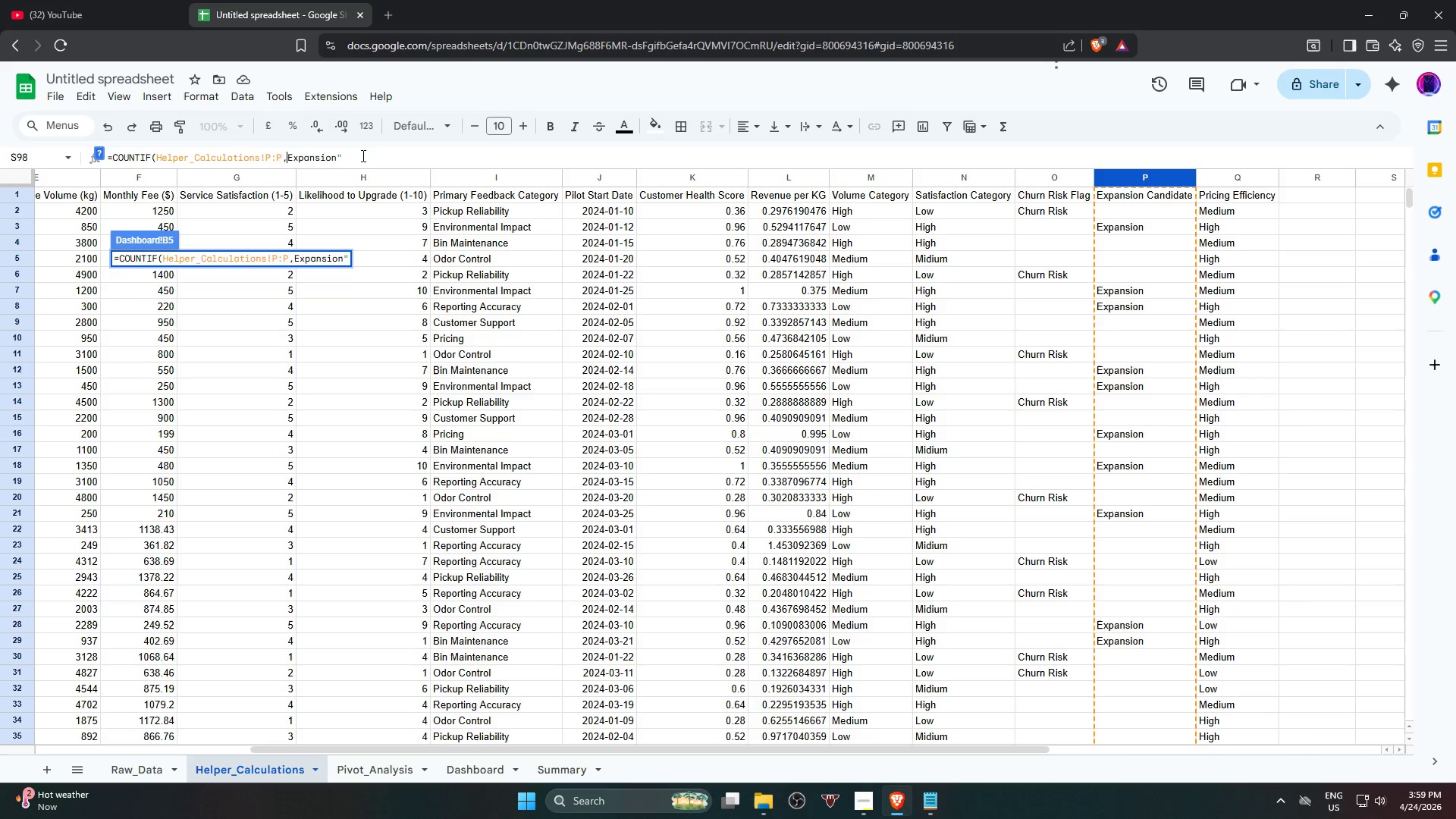 
key(Shift+Quote)
 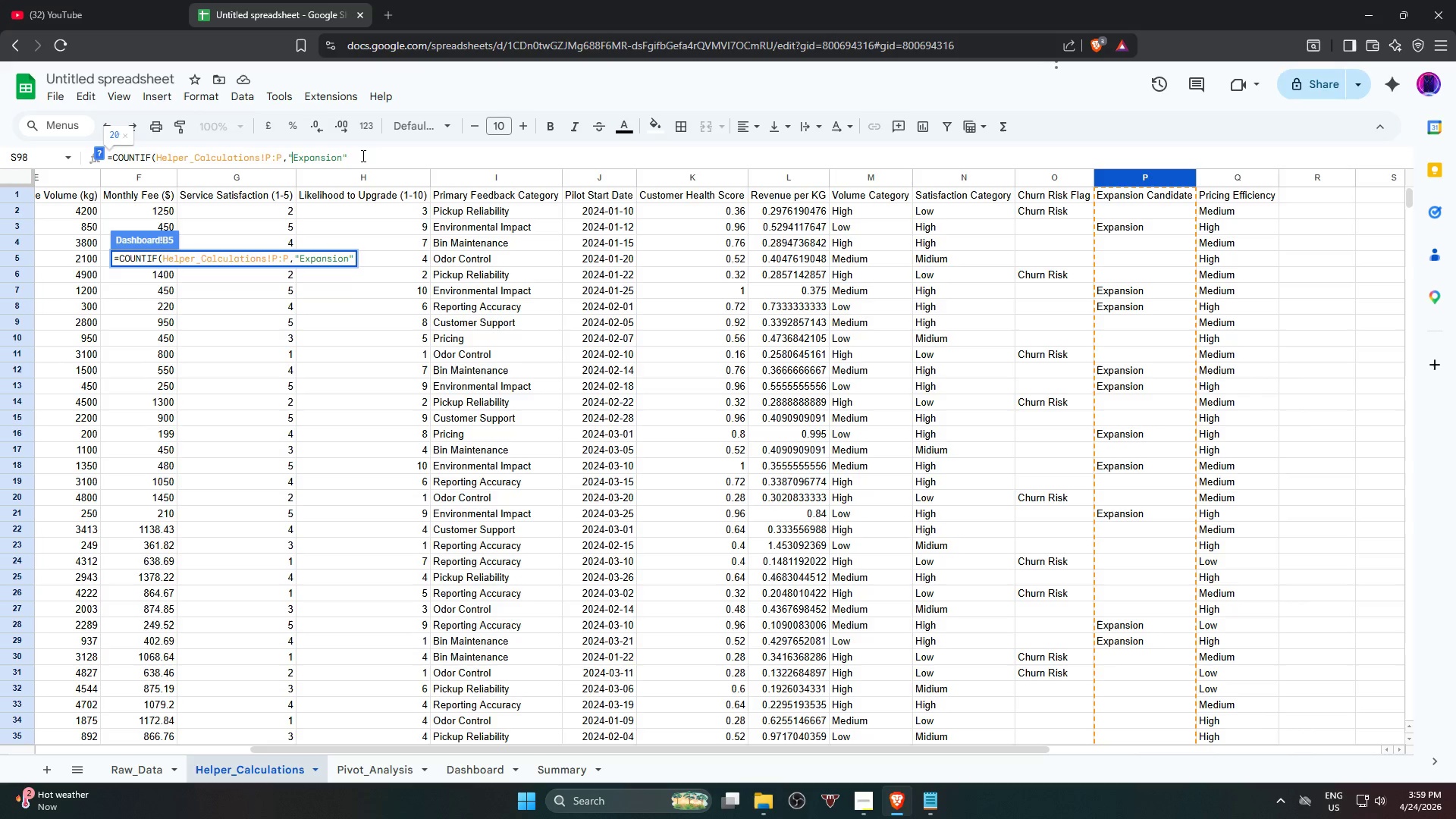 
hold_key(key=ArrowRight, duration=0.97)
 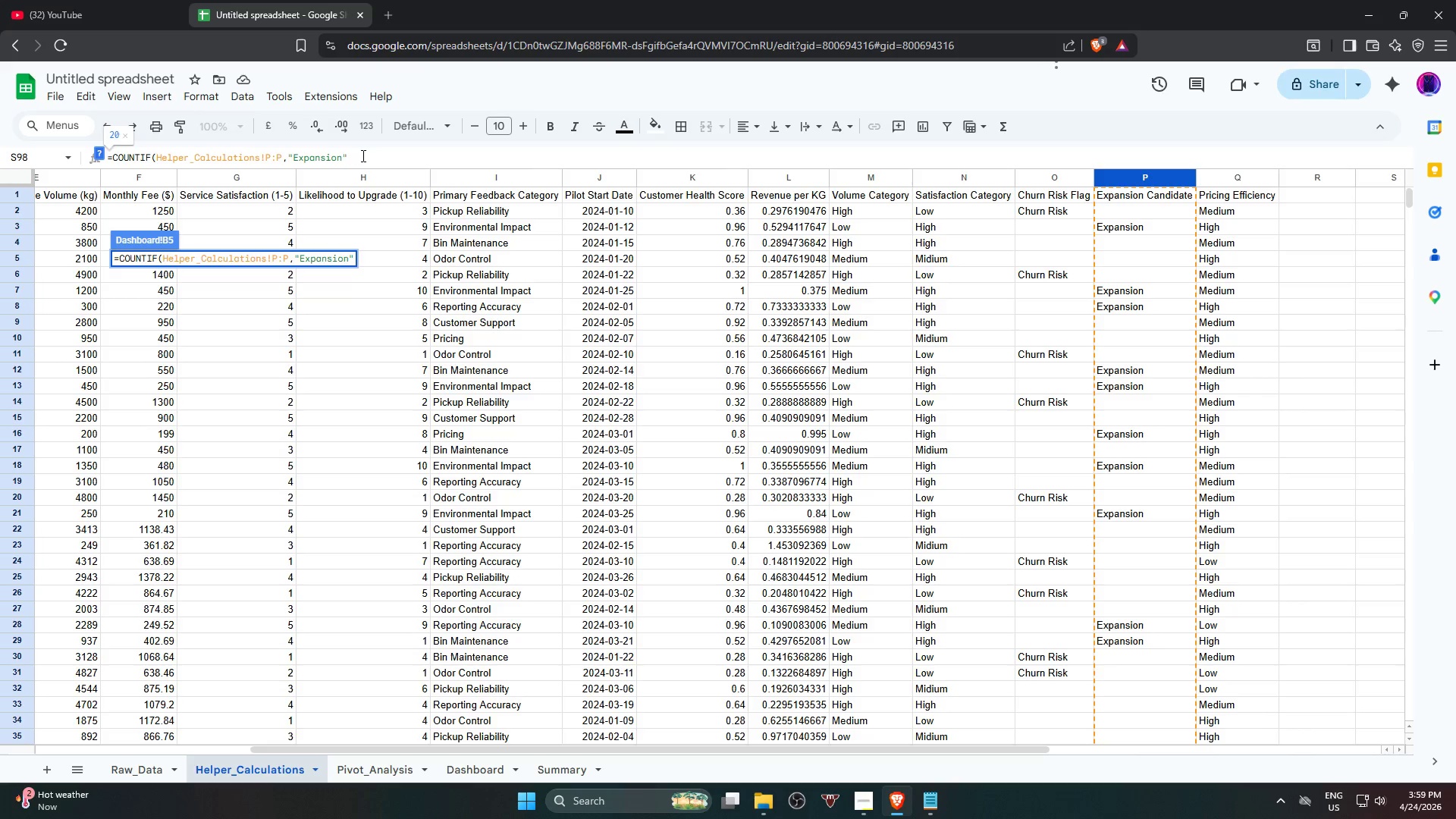 
key(Shift+0)
 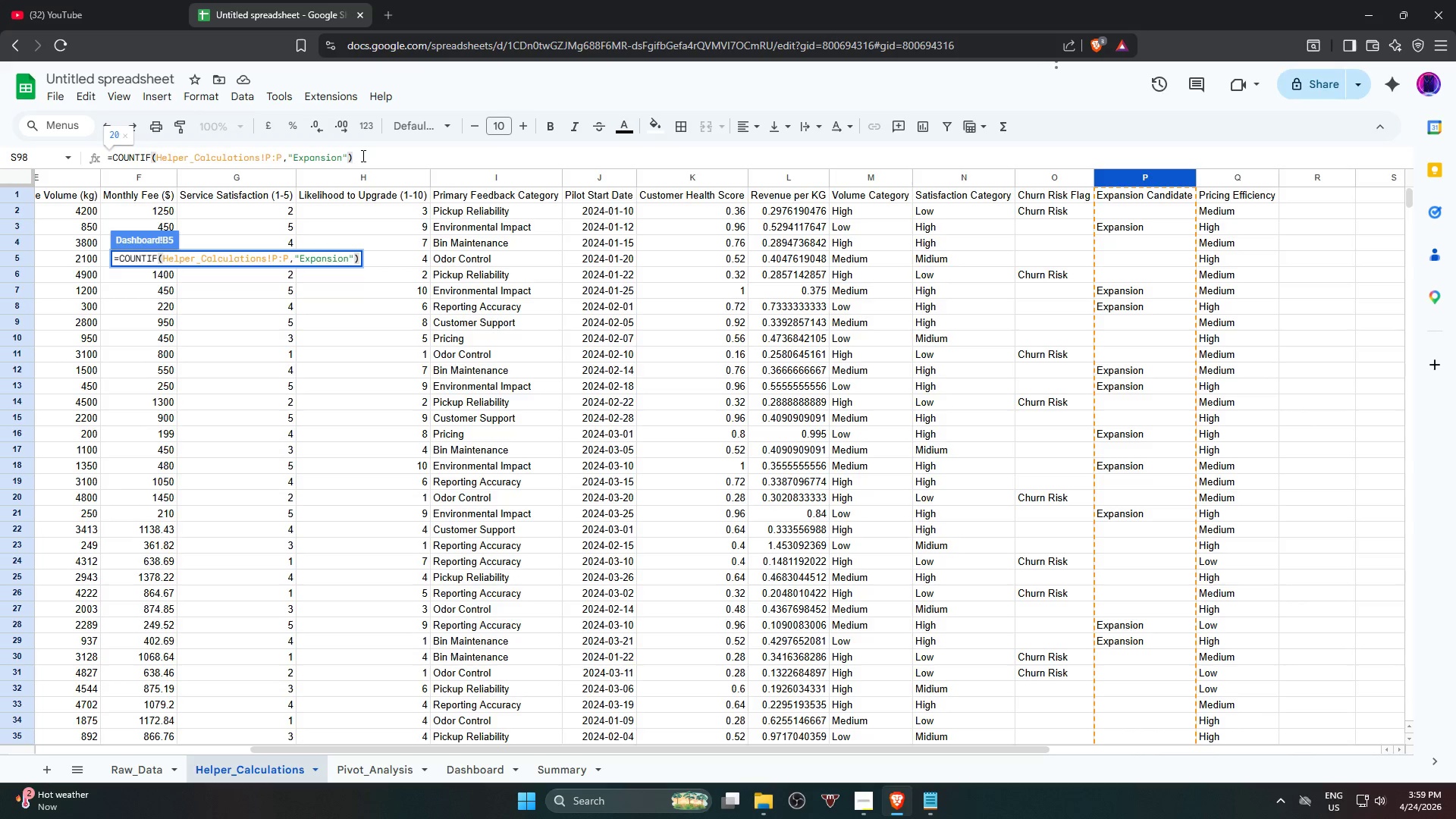 
key(Enter)
 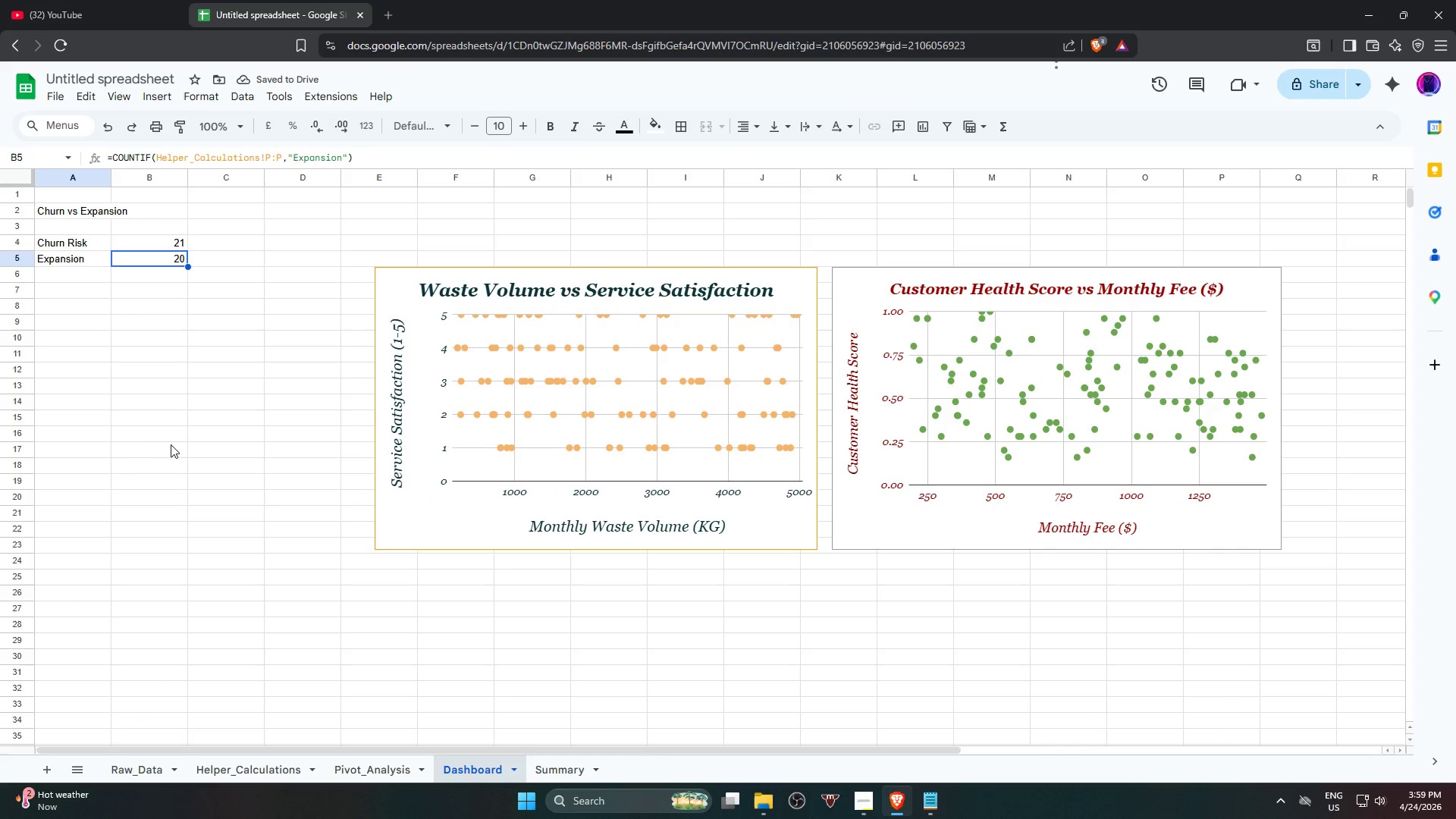 
wait(5.52)
 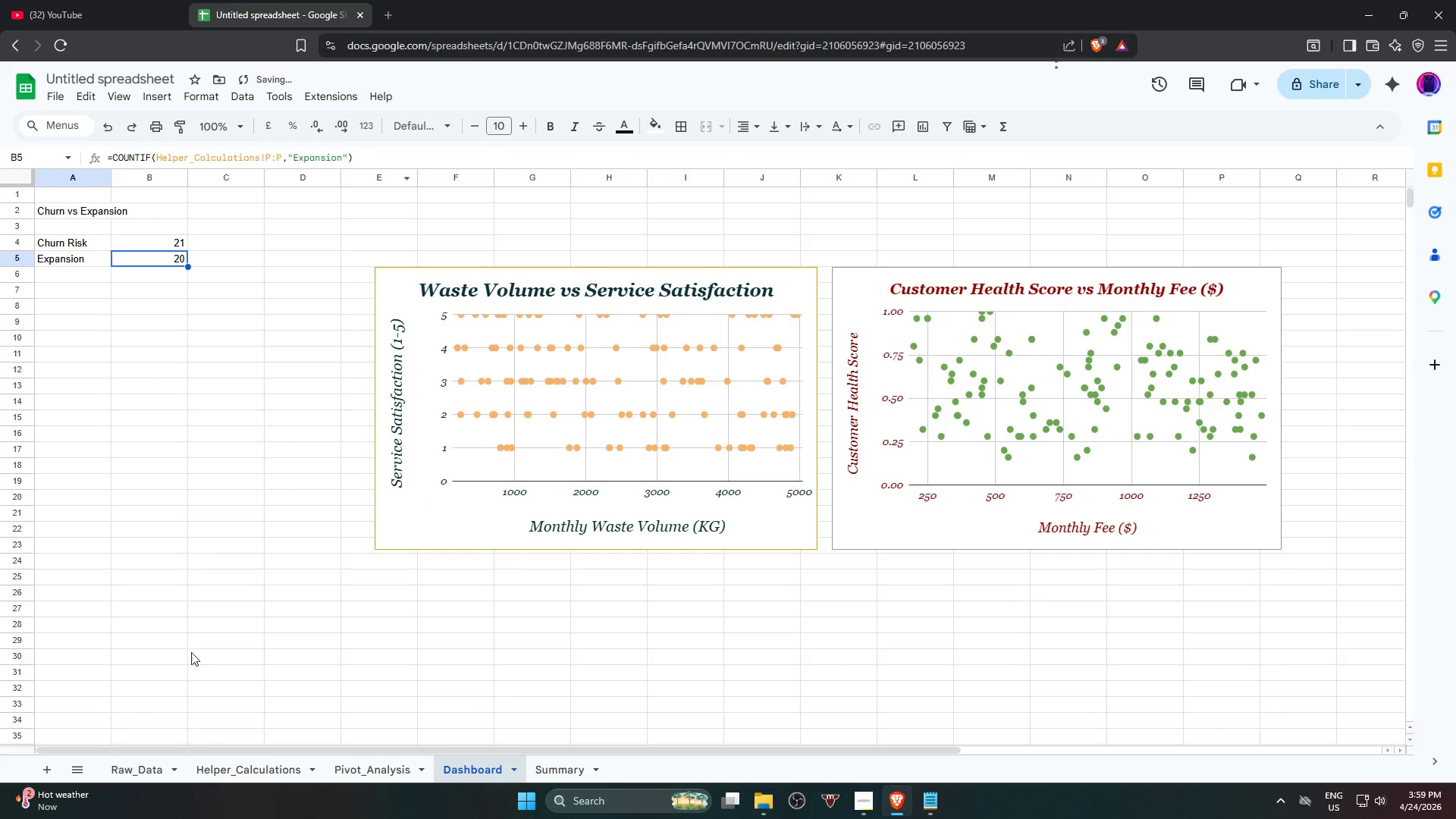 
left_click([80, 211])
 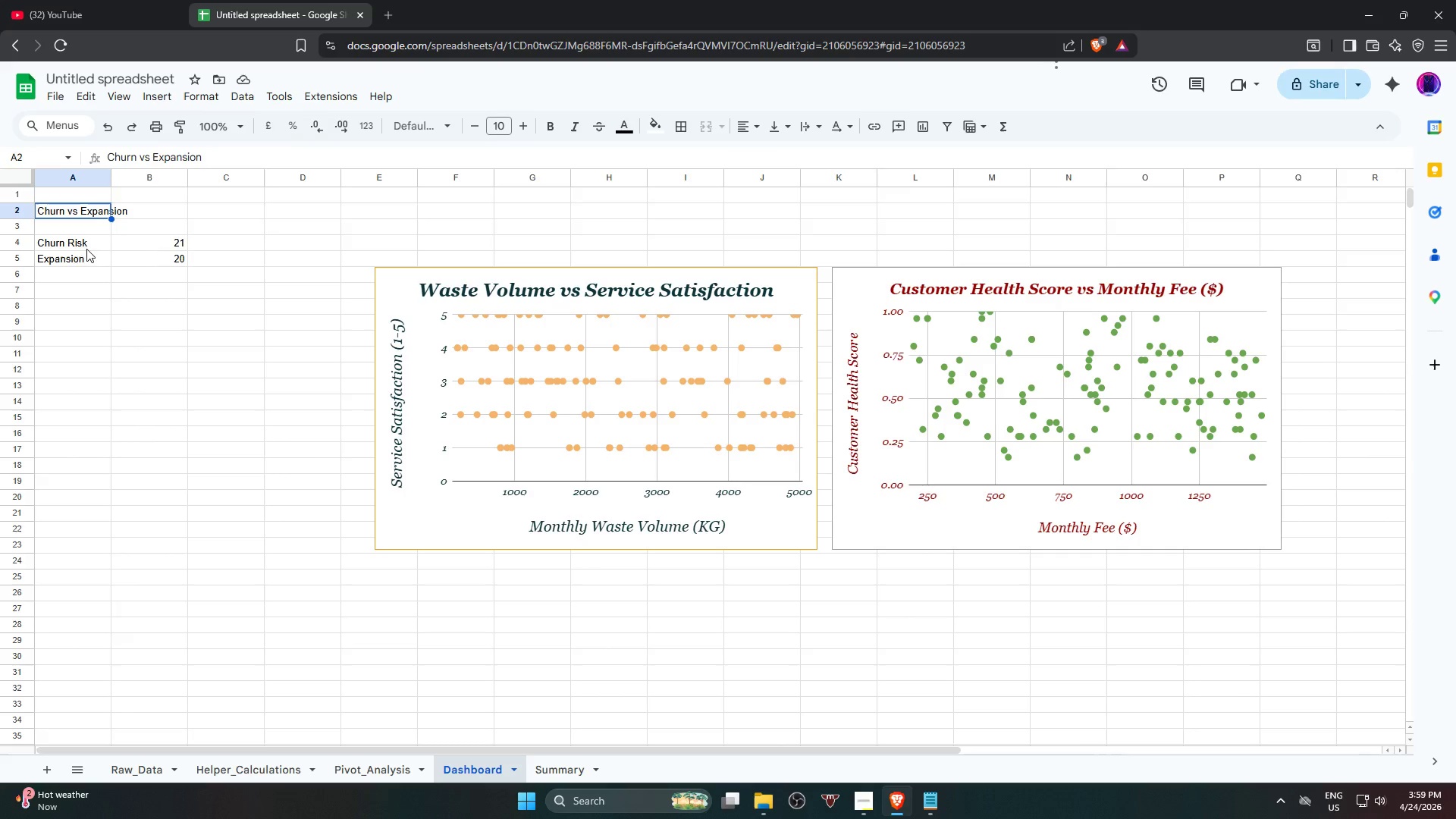 
left_click([71, 240])
 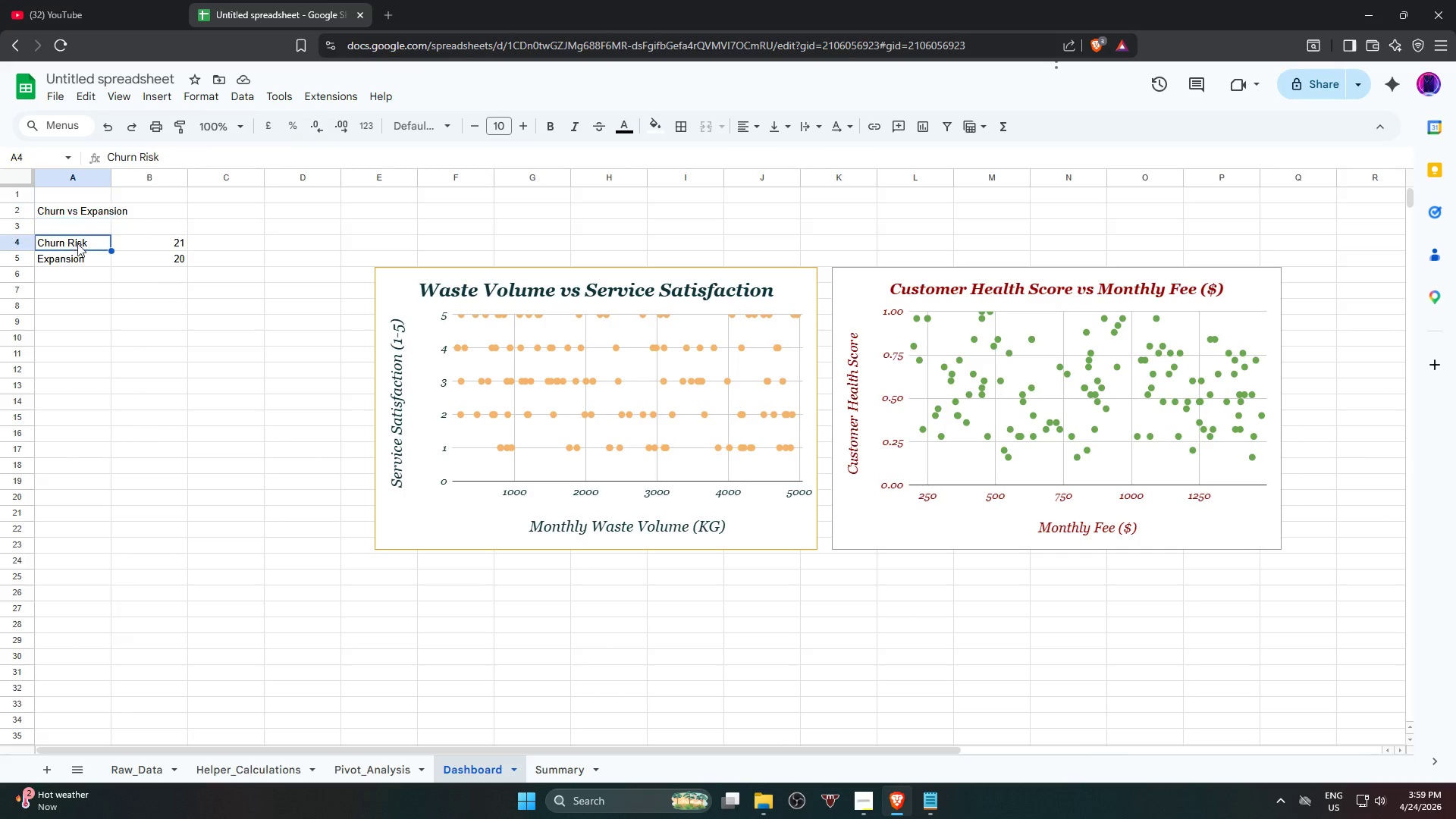 
hold_key(key=ShiftLeft, duration=0.66)
left_click([152, 262])
 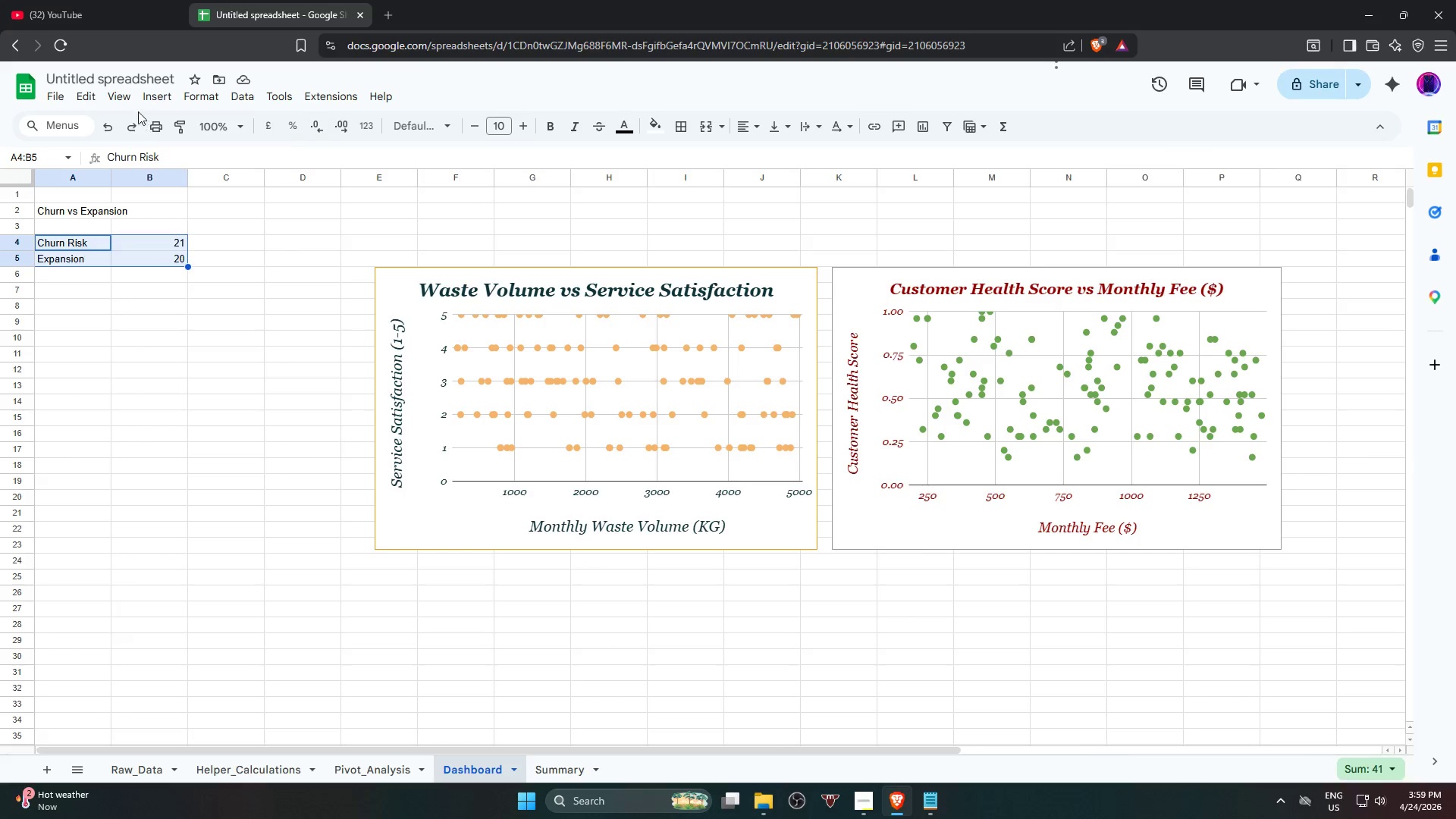 
left_click([154, 98])
 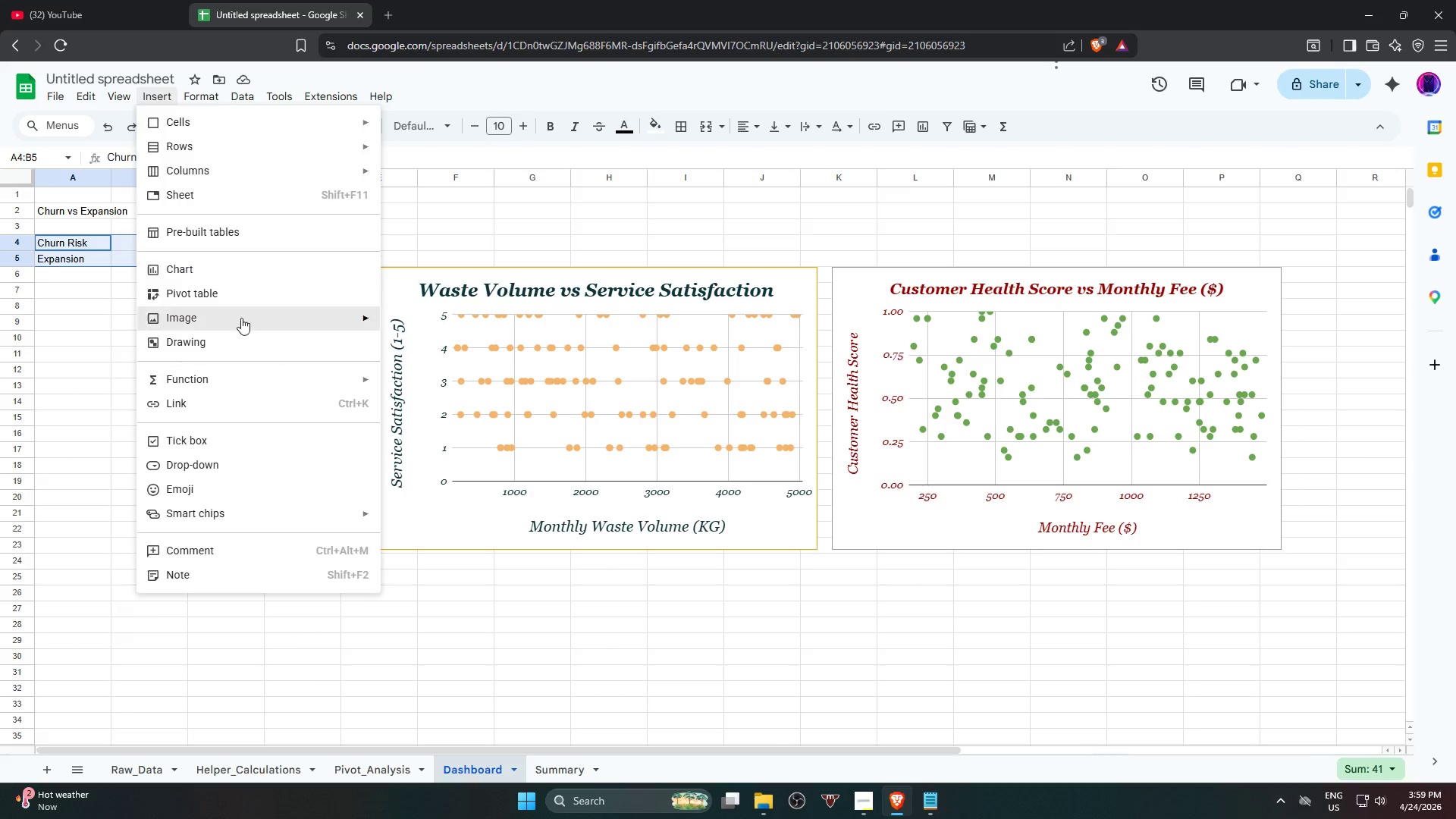 
wait(5.22)
 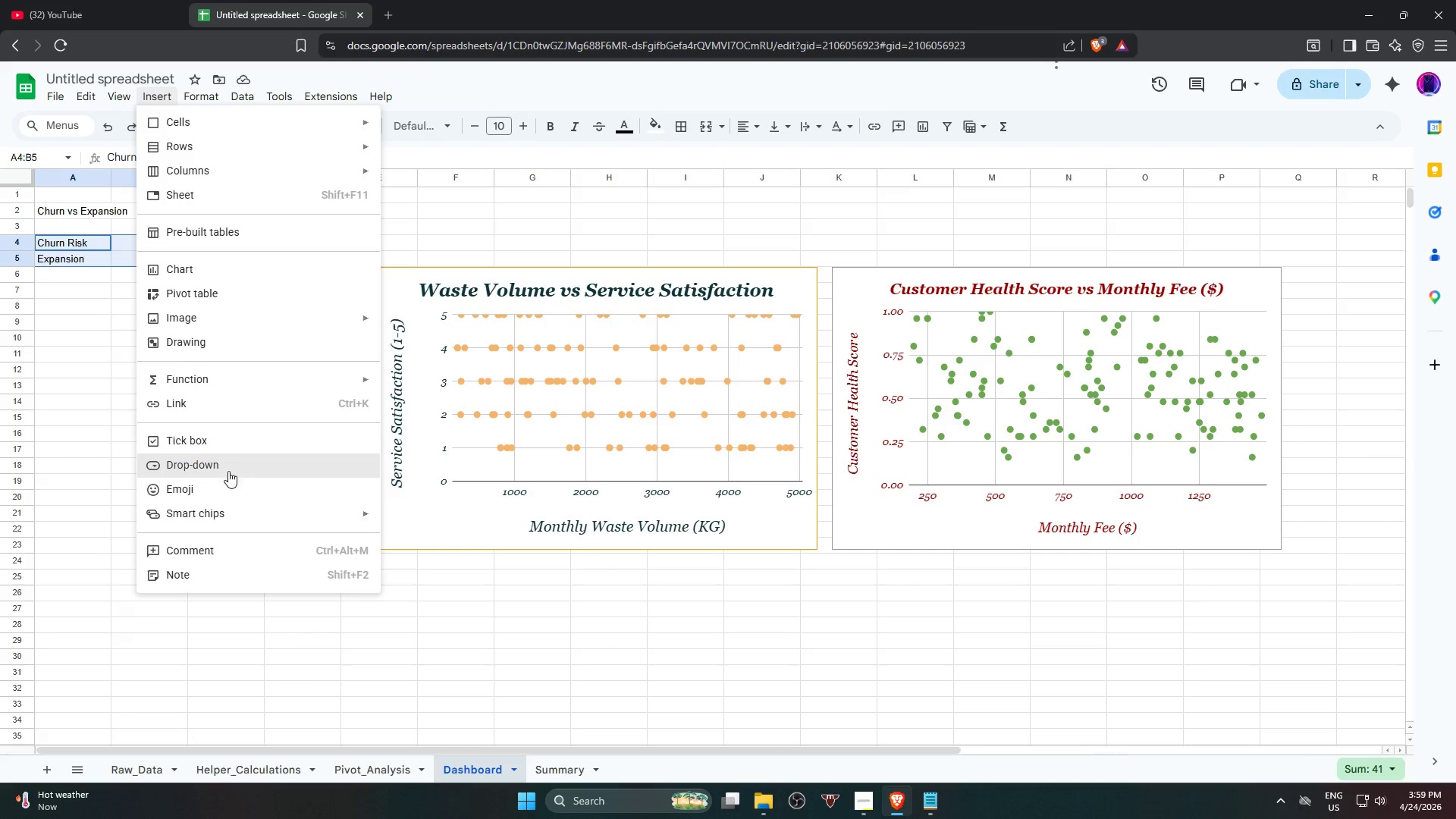 
left_click([249, 269])
 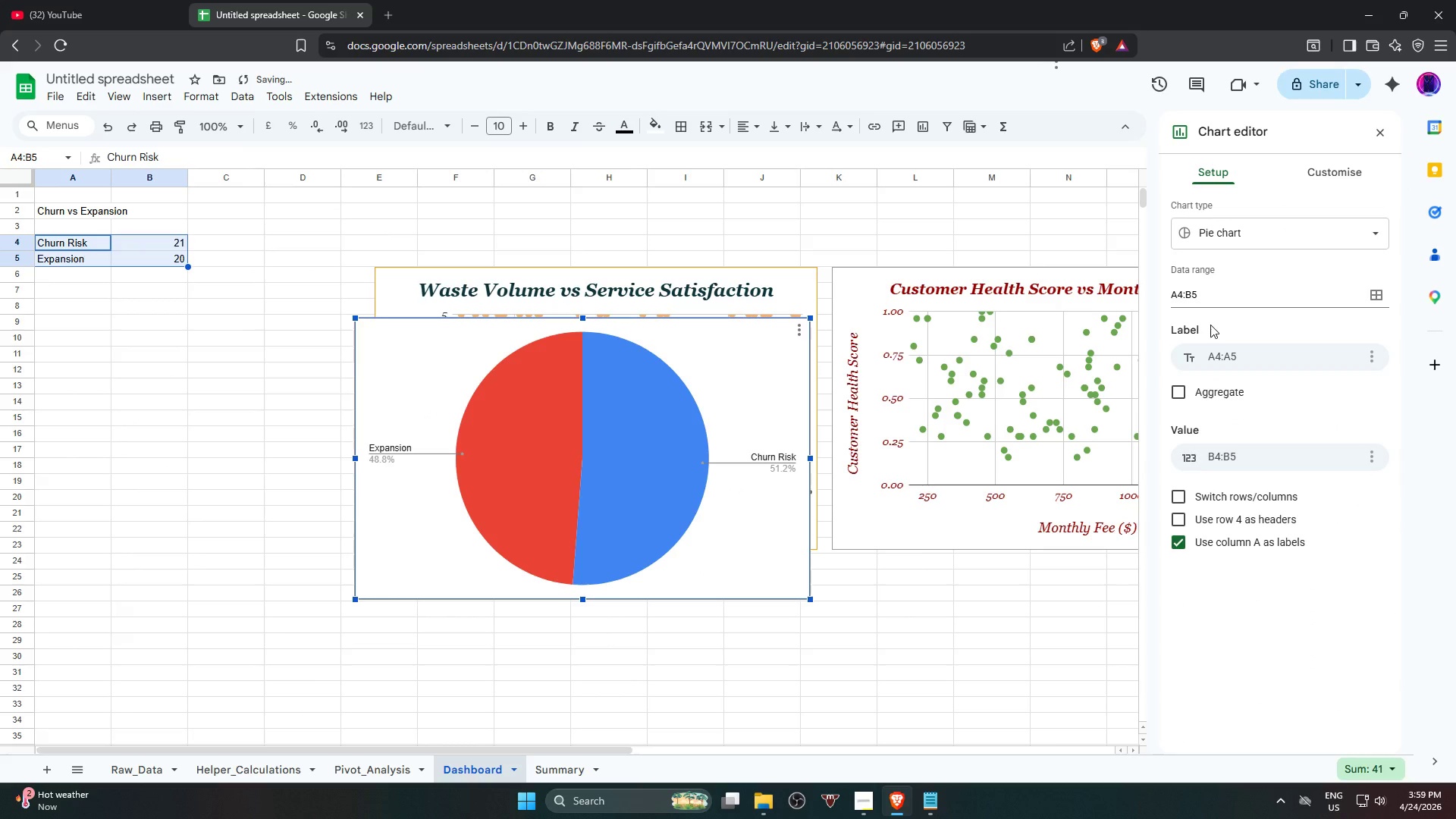 
left_click([1323, 240])
 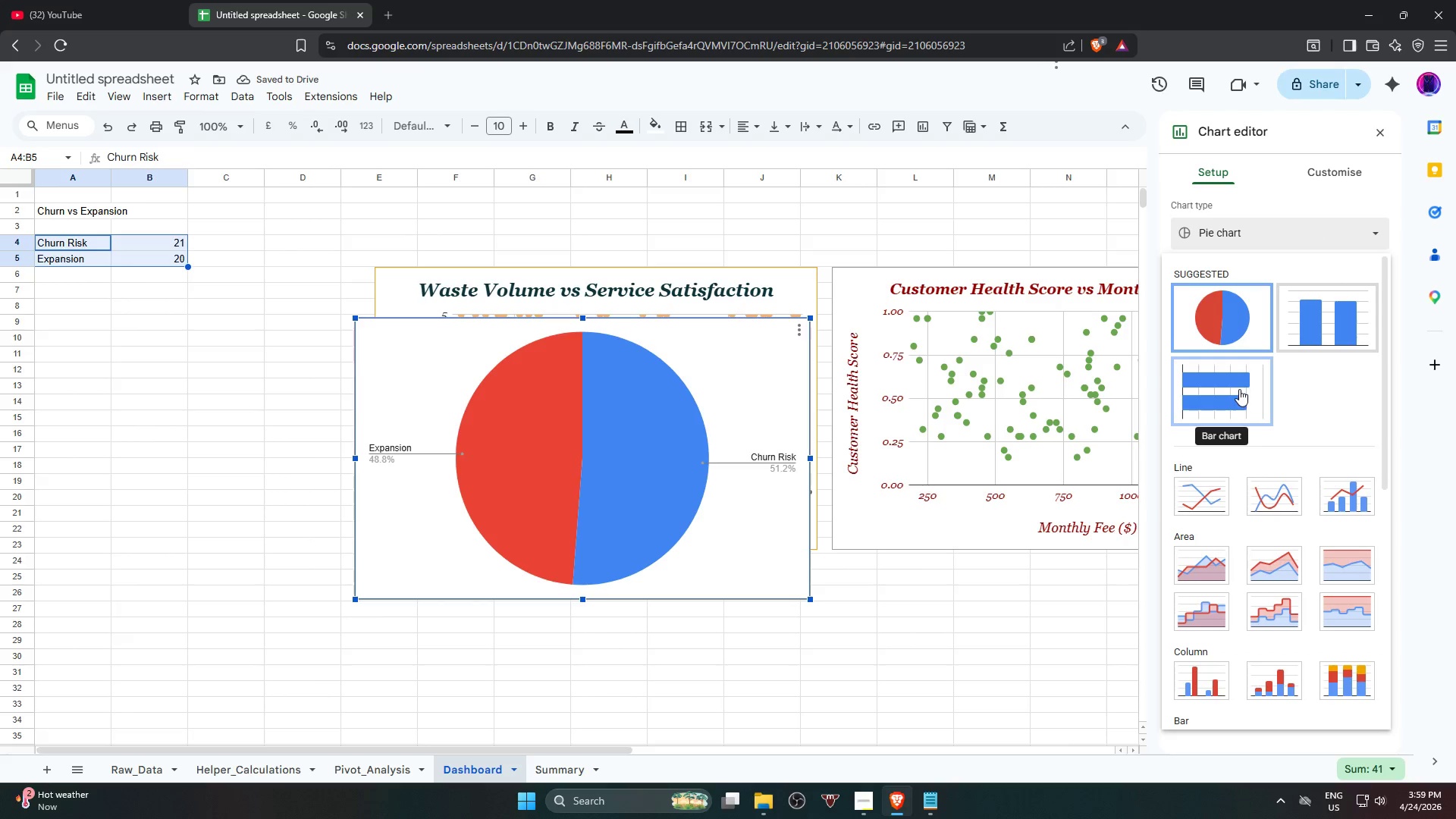 
left_click([1323, 324])
 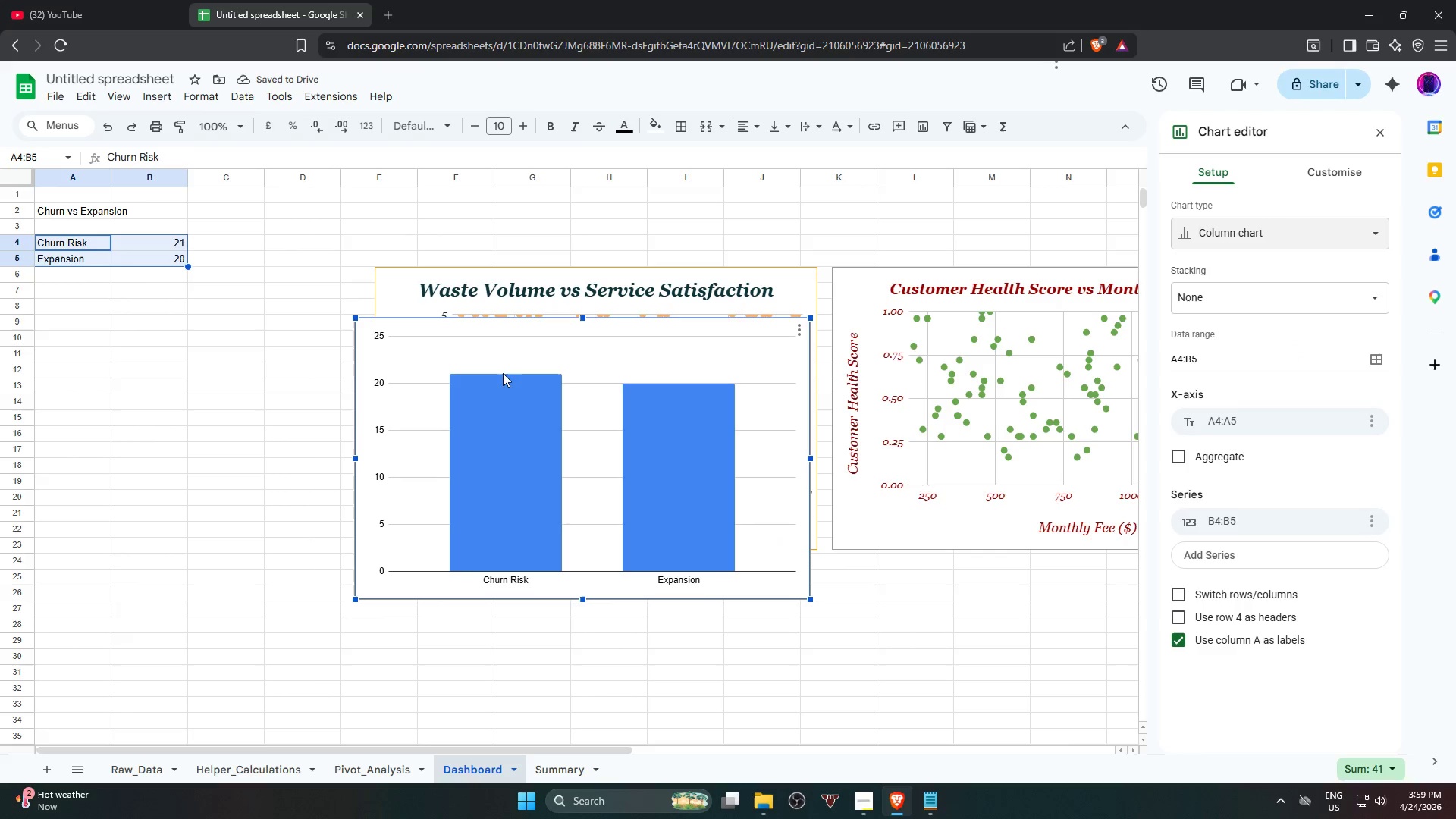 
left_click([1214, 617])
 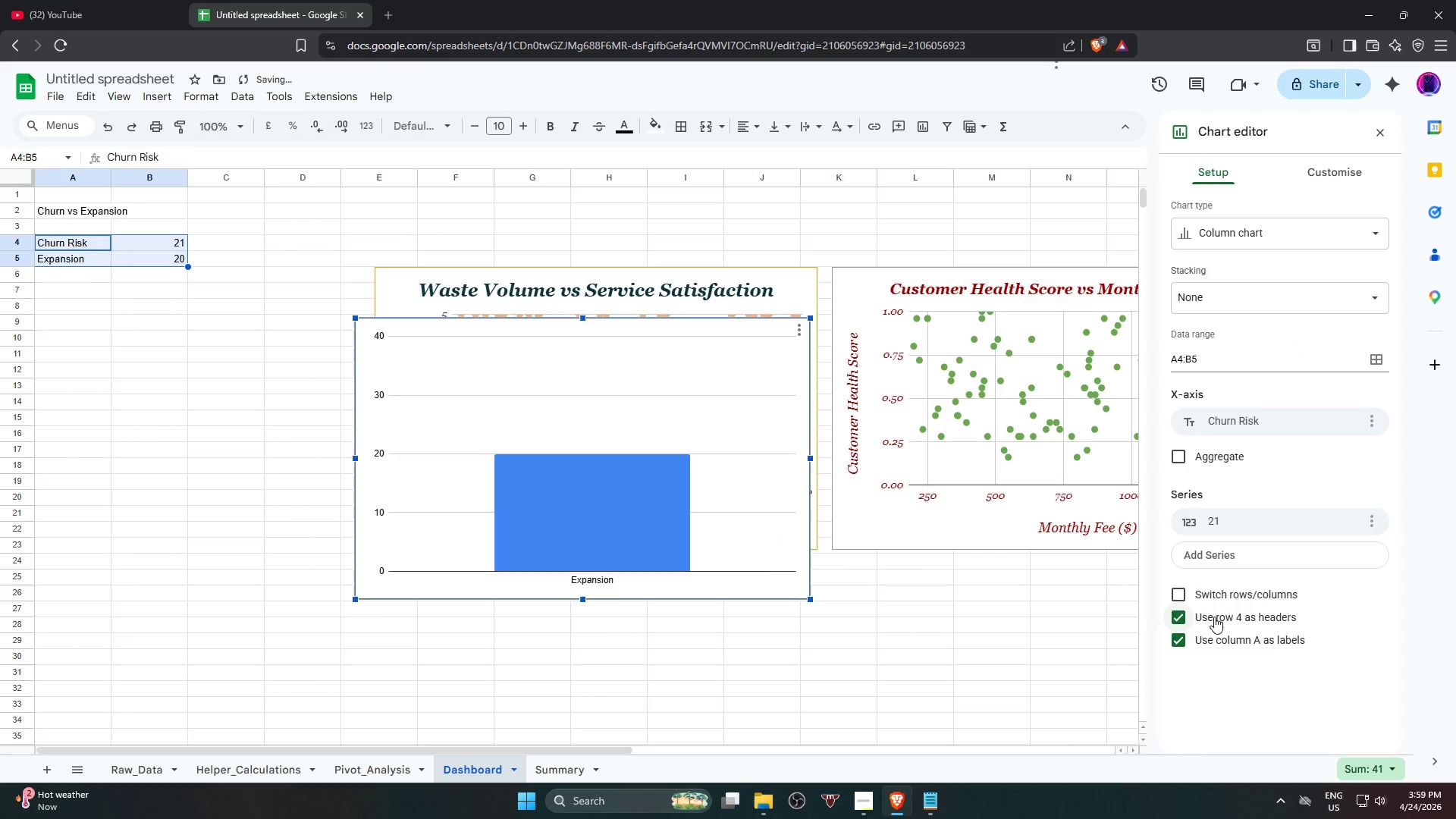 
left_click([1214, 617])
 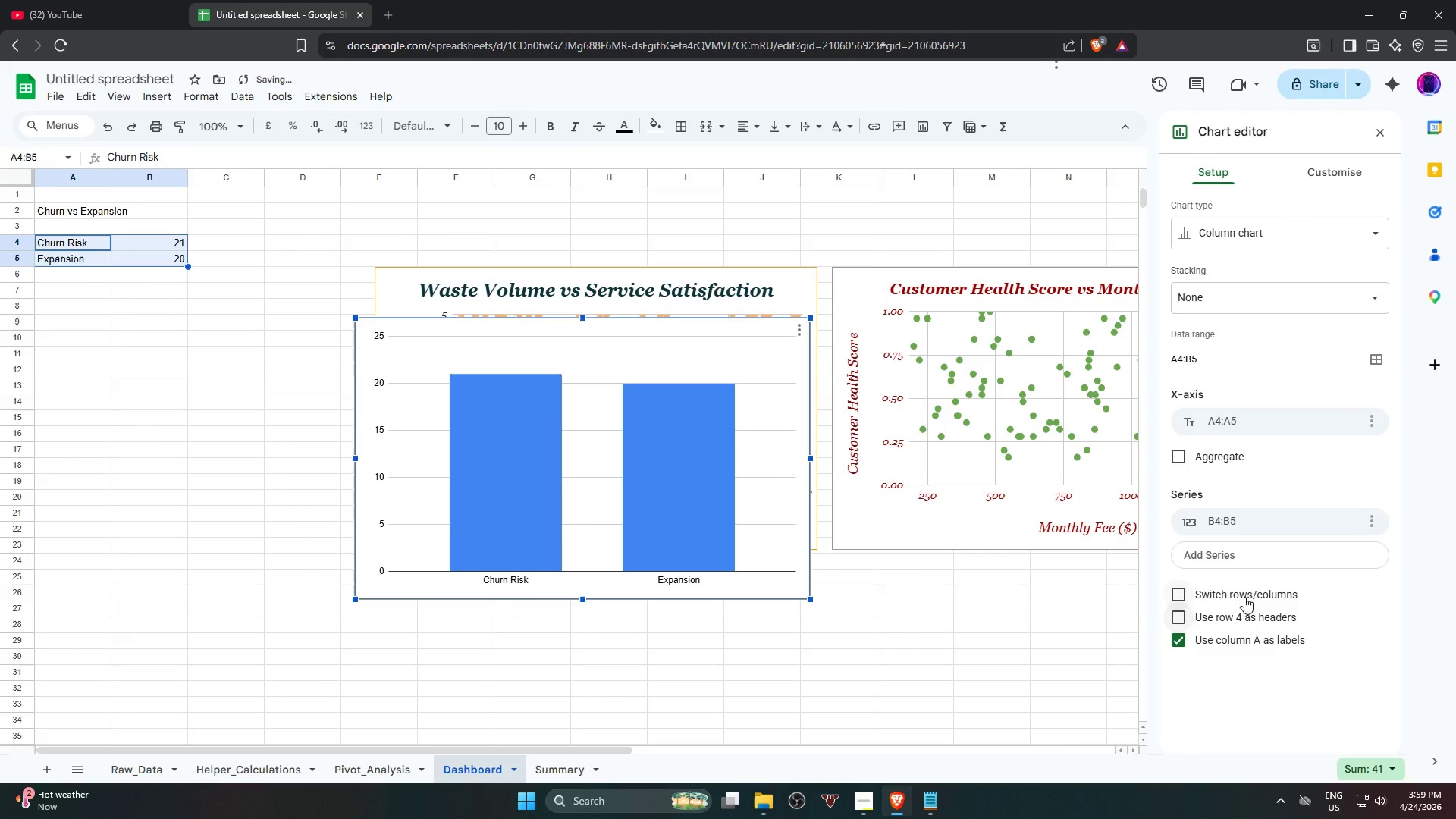 
left_click([1245, 595])
 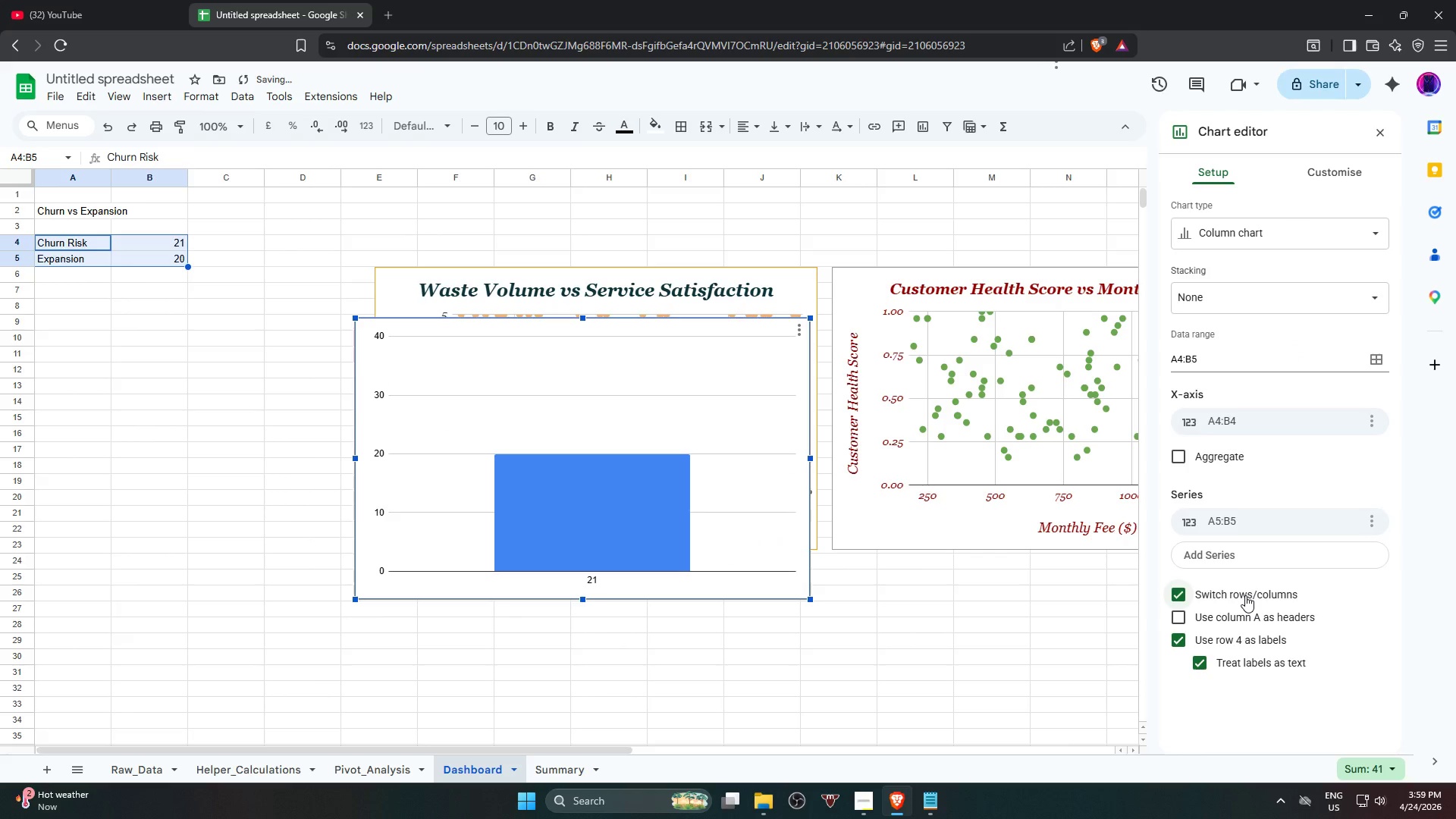 
left_click([1245, 595])
 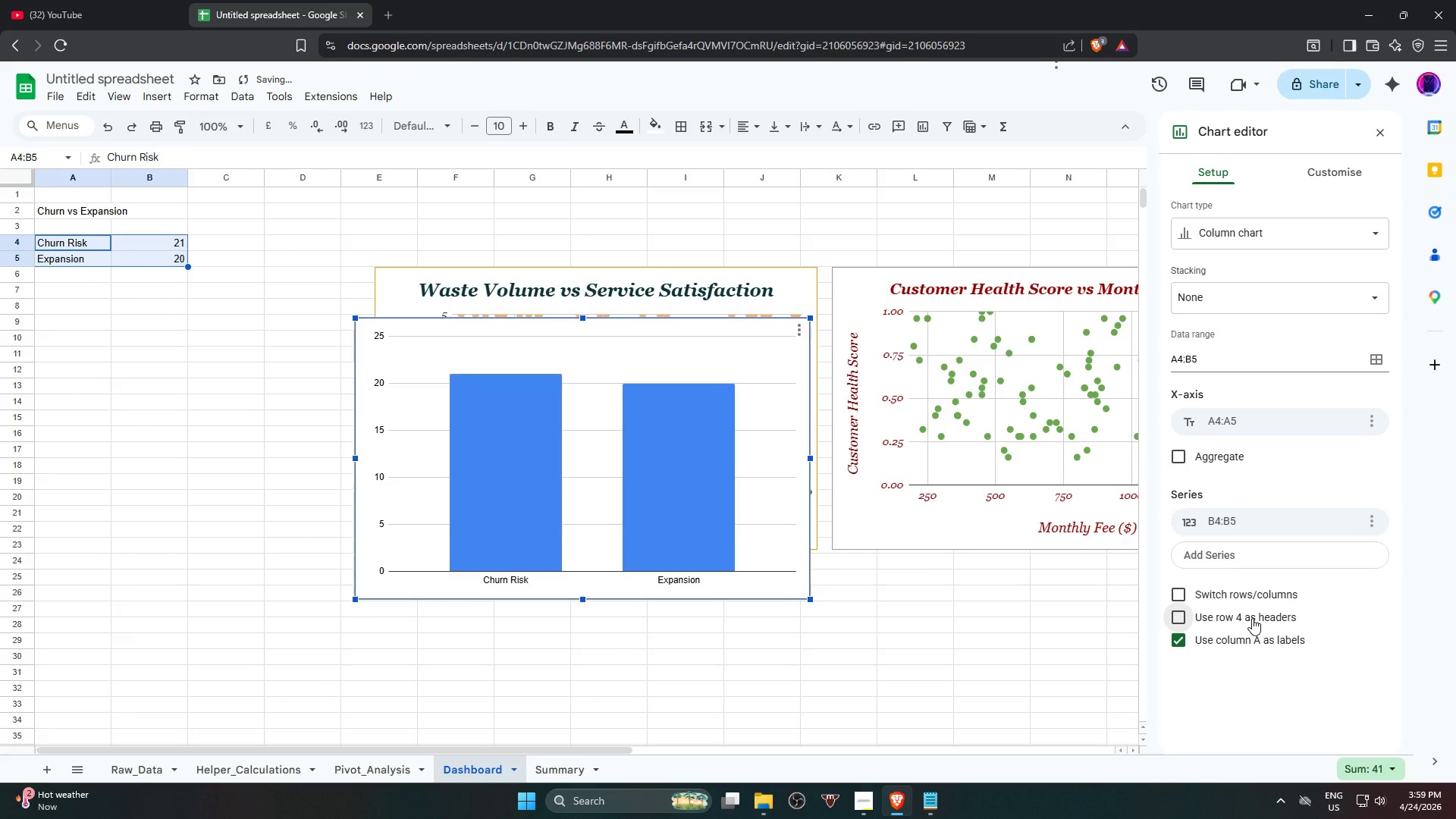 
double_click([1252, 618])
 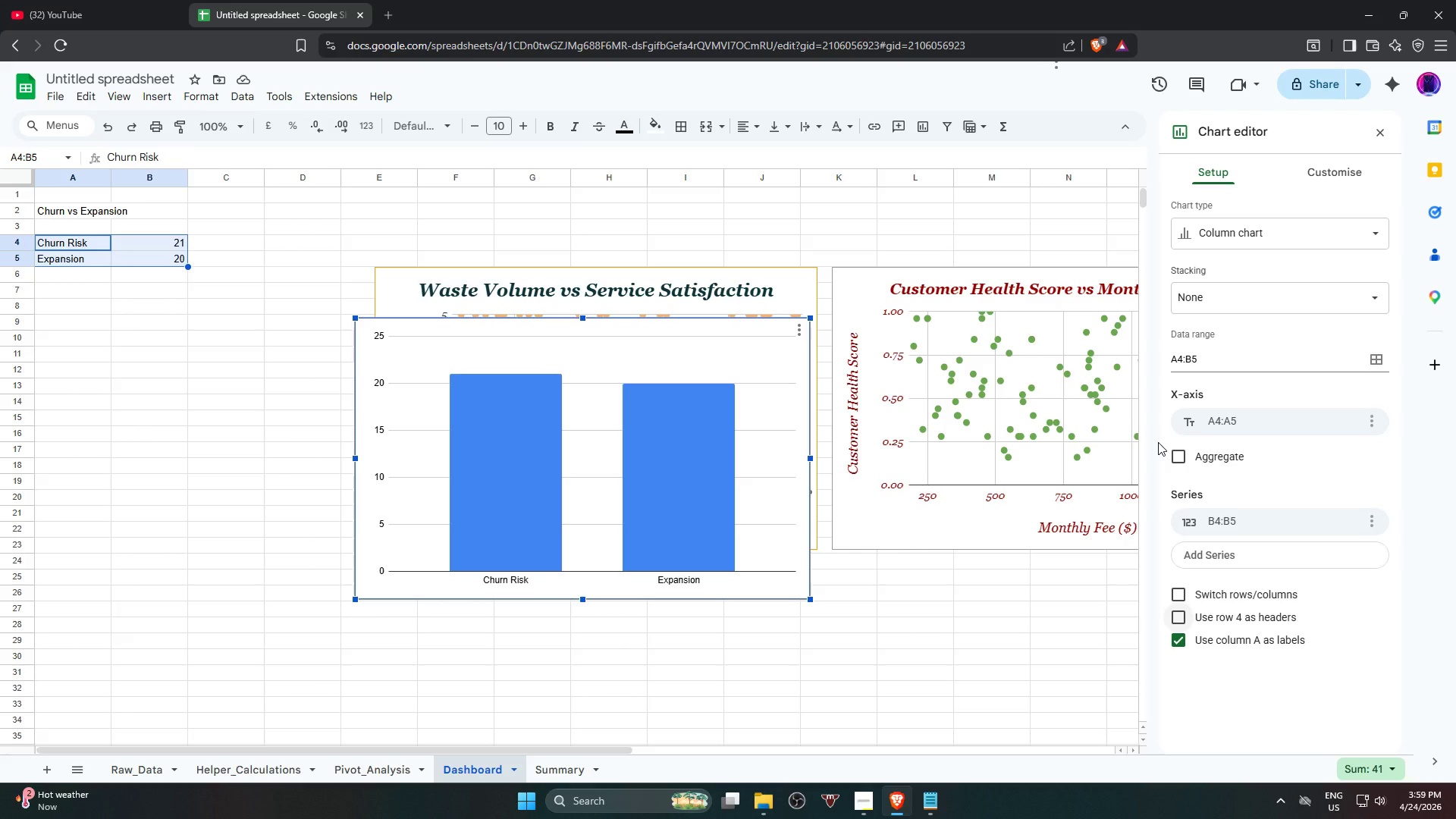 
wait(14.99)
 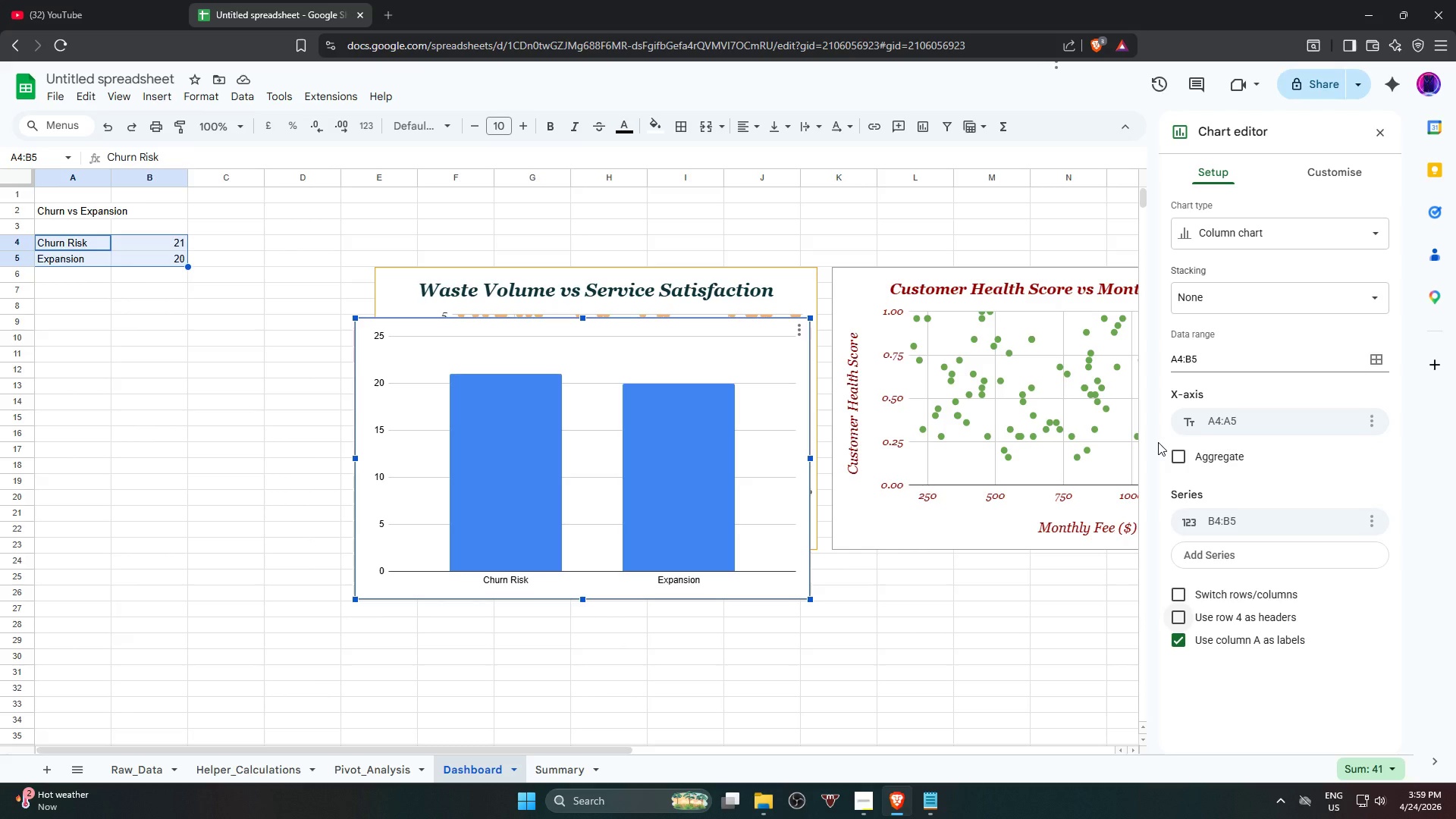 
left_click([1324, 182])
 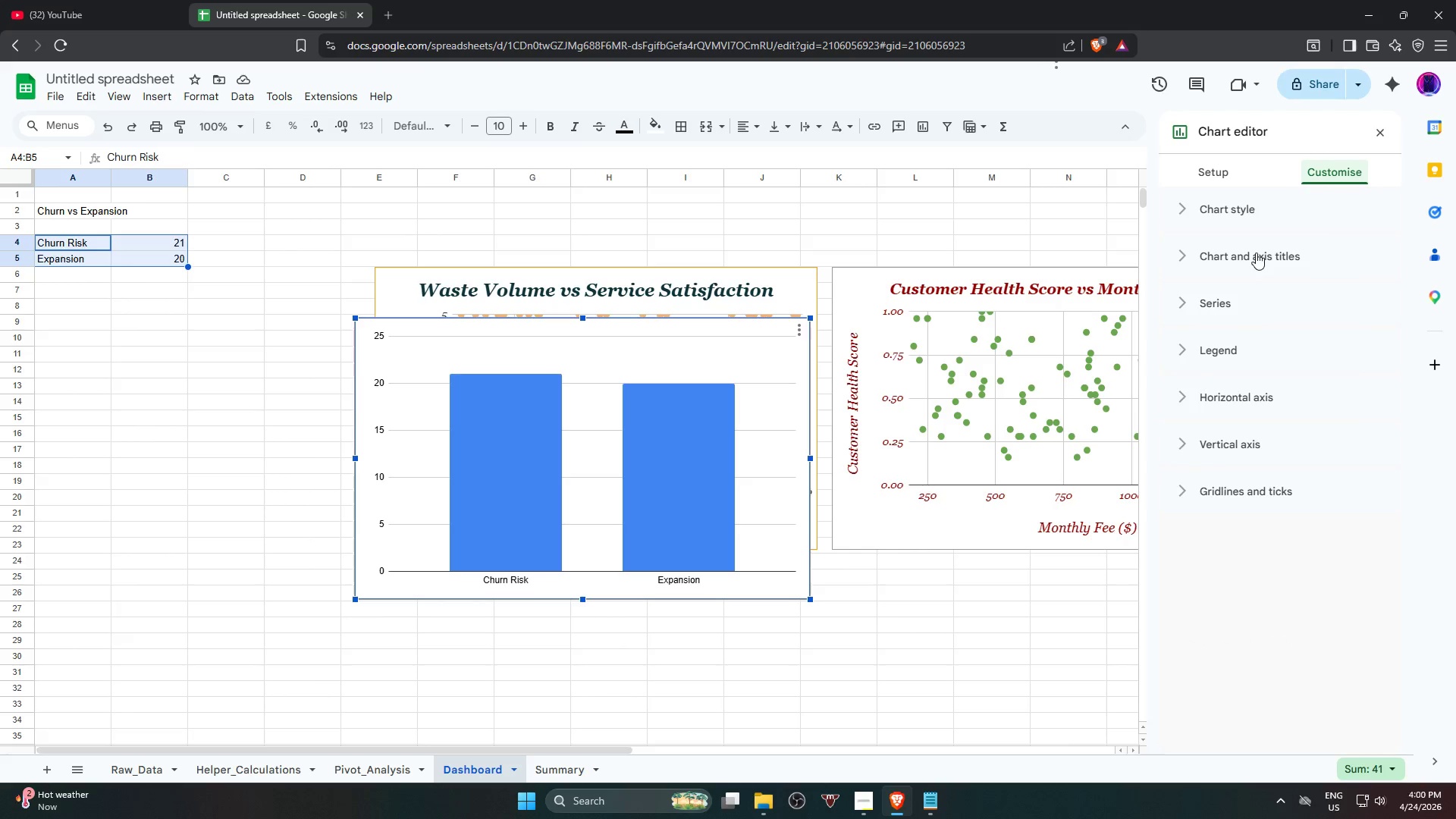 
left_click([1256, 253])
 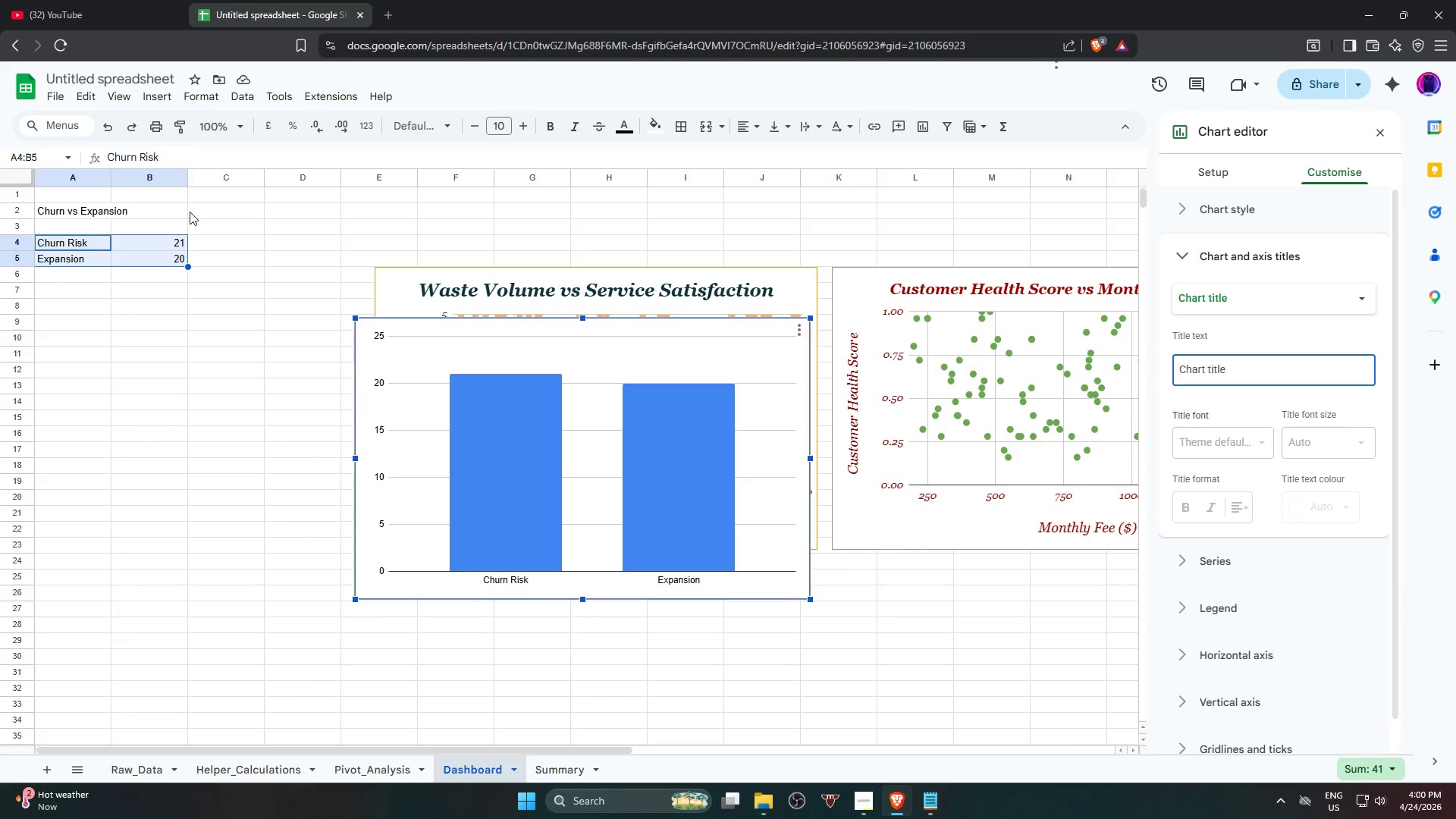 
left_click([62, 213])
 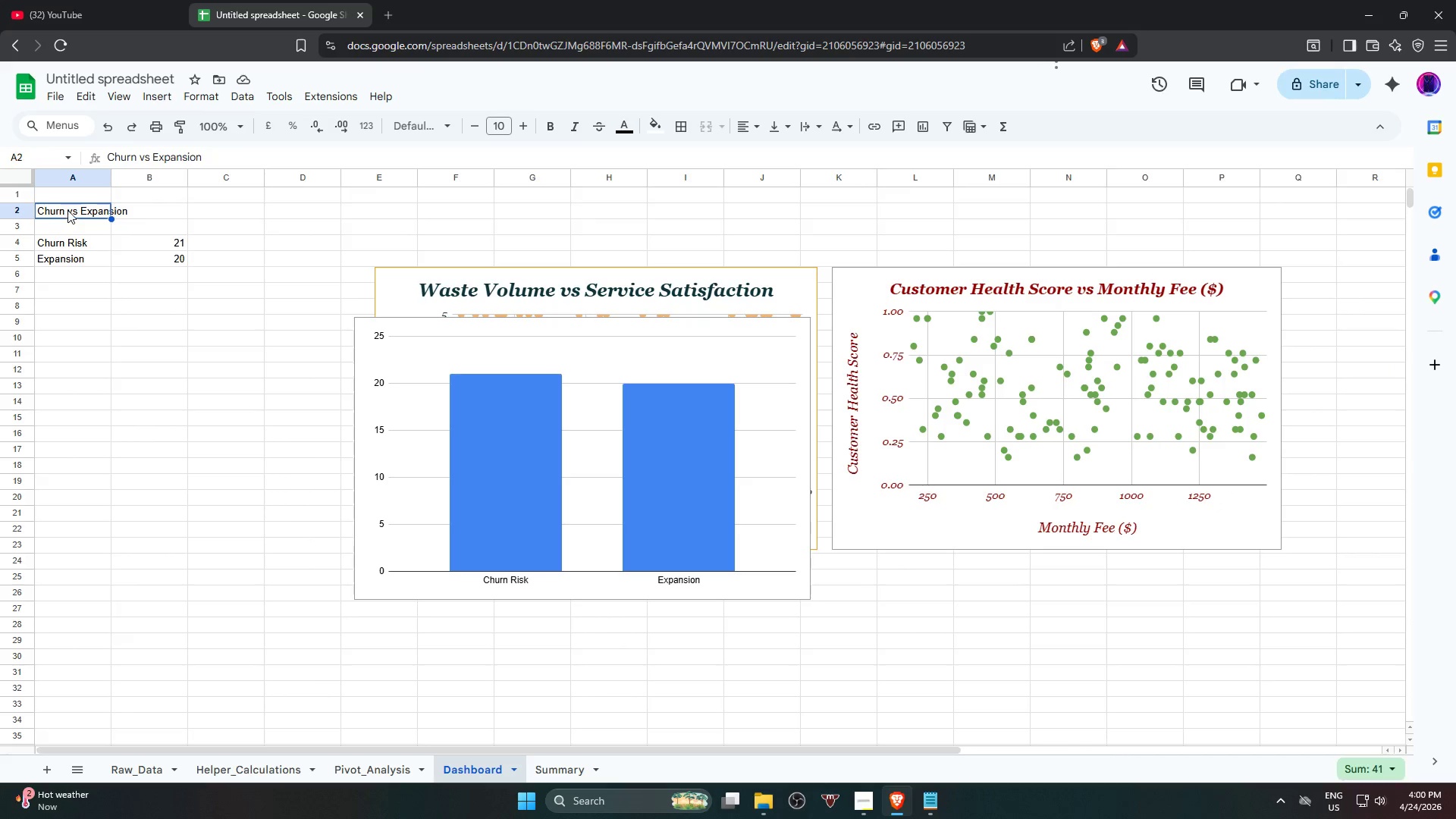 
key(Control+C)
 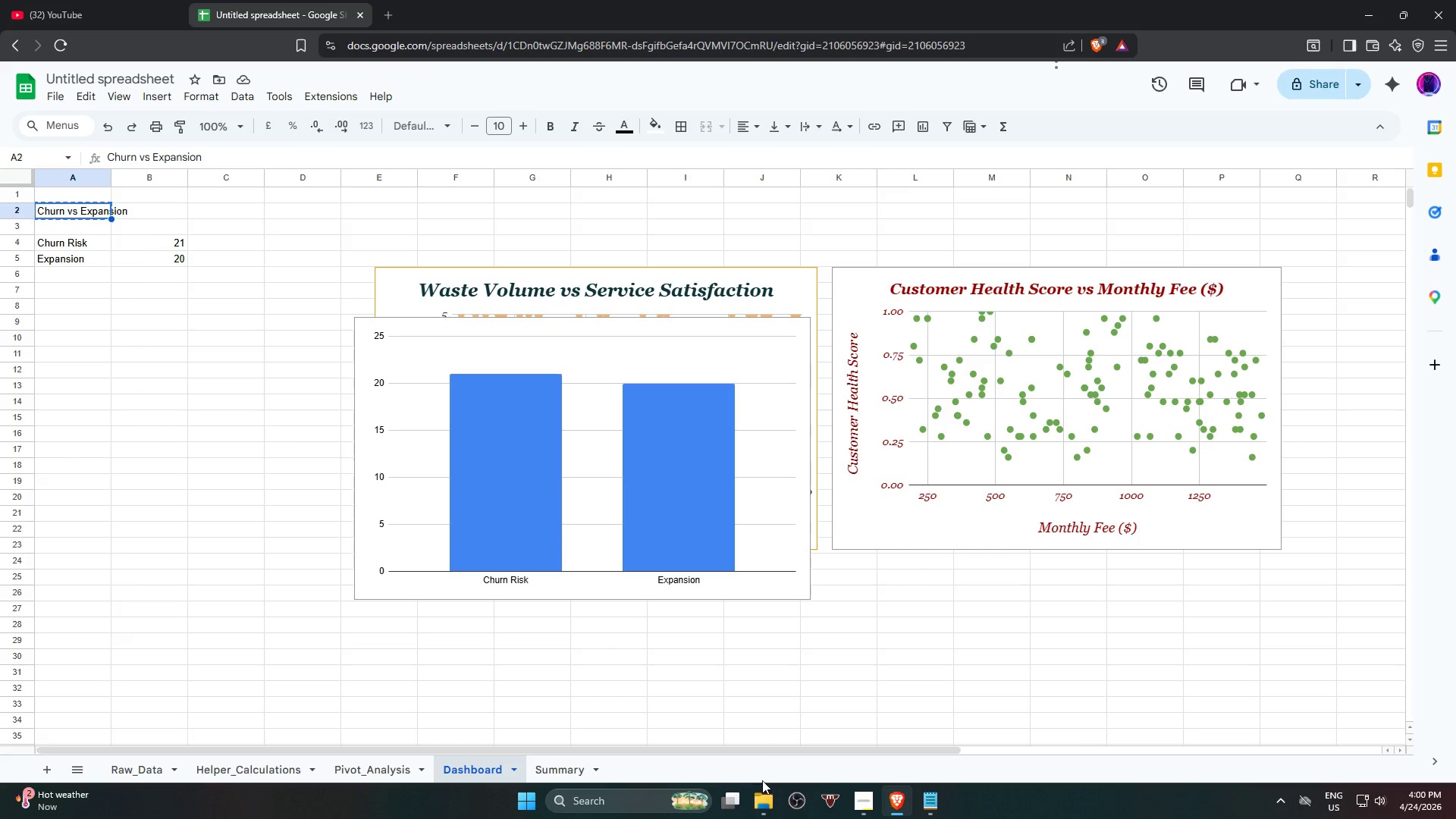 
left_click([639, 338])
 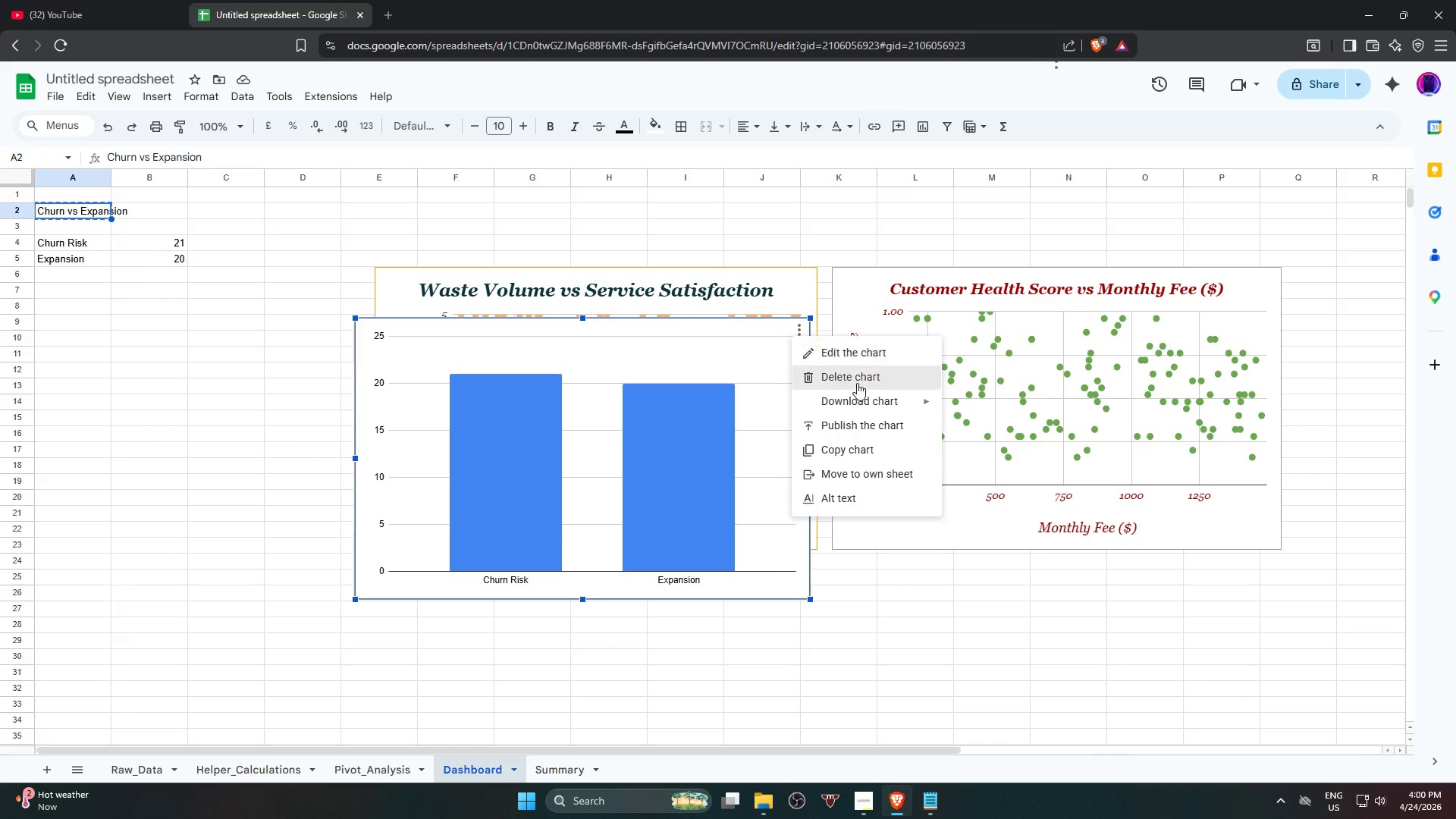 
left_click([873, 360])
 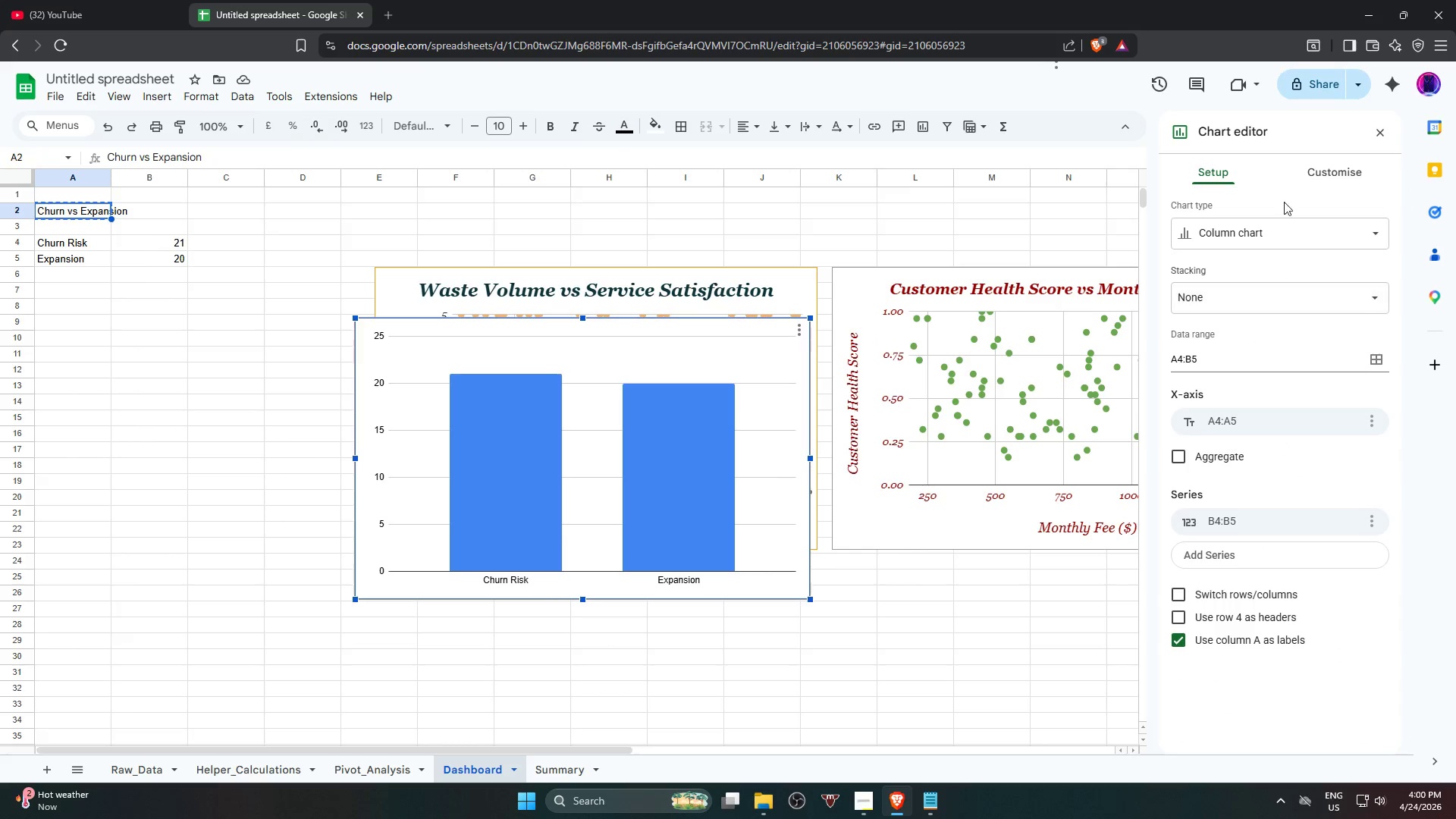 
left_click([1331, 165])
 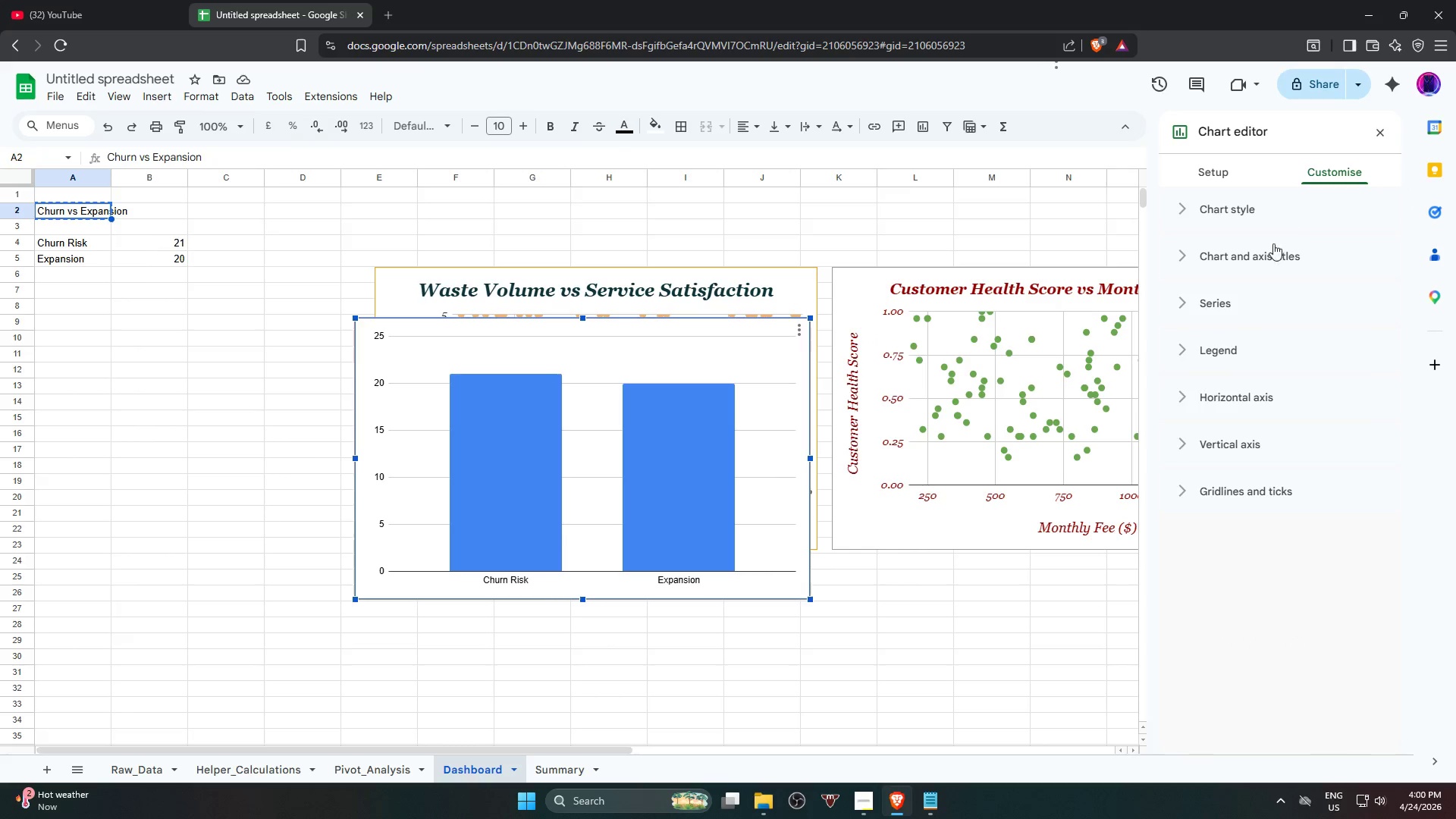 
left_click([1264, 257])
 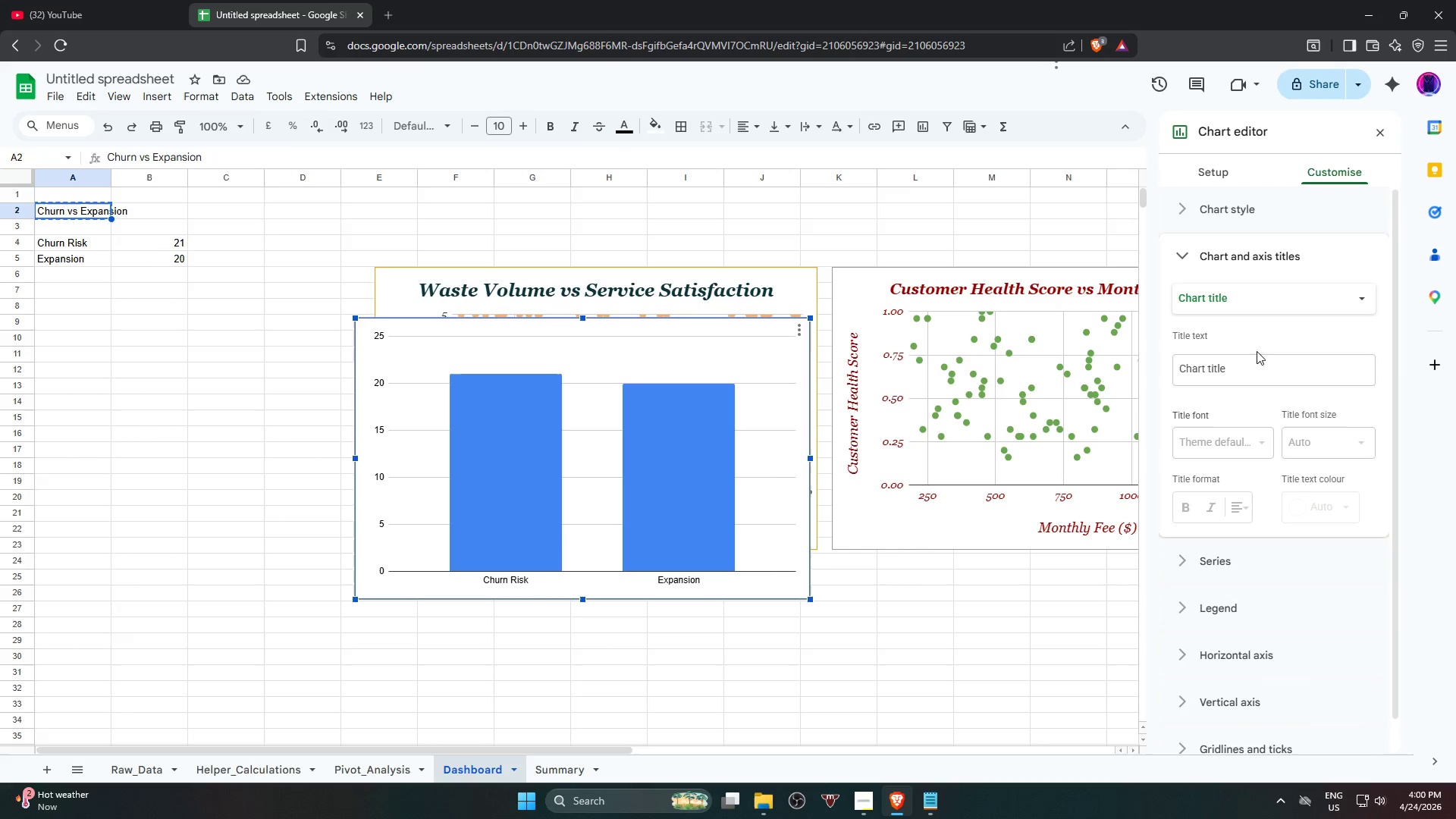 
left_click([1252, 365])
 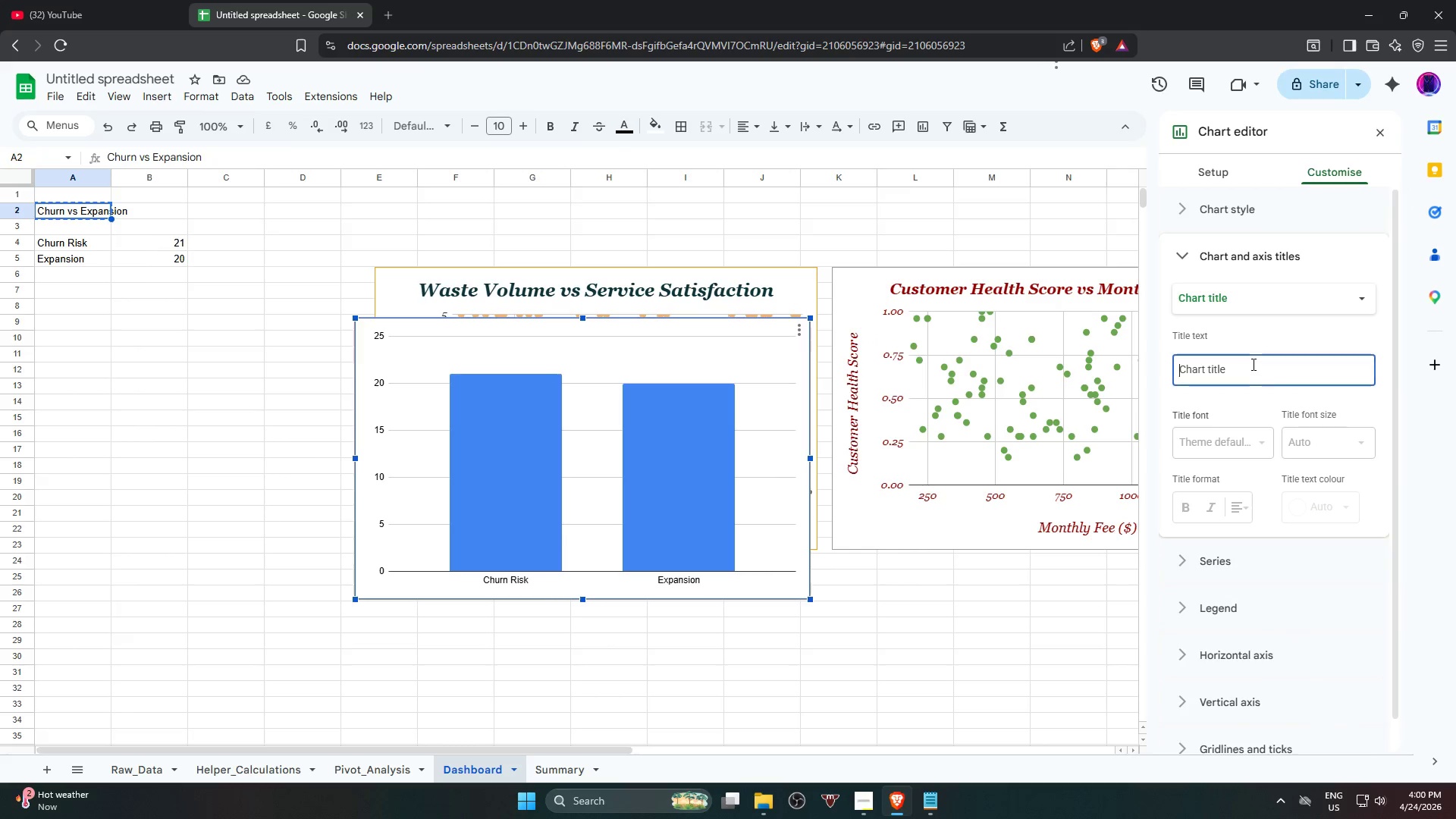 
key(Control+ControlLeft)
 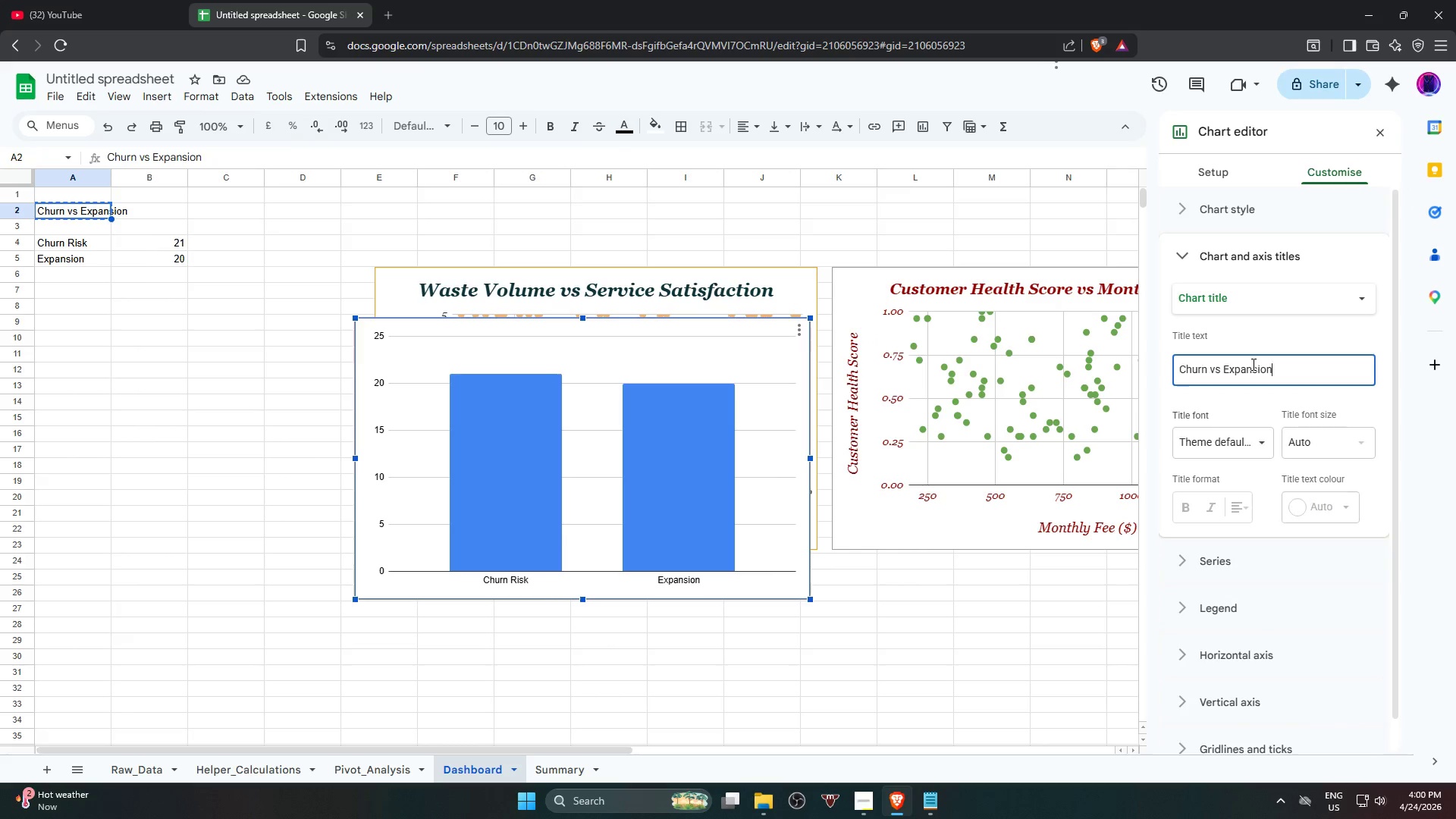 
key(Control+V)
 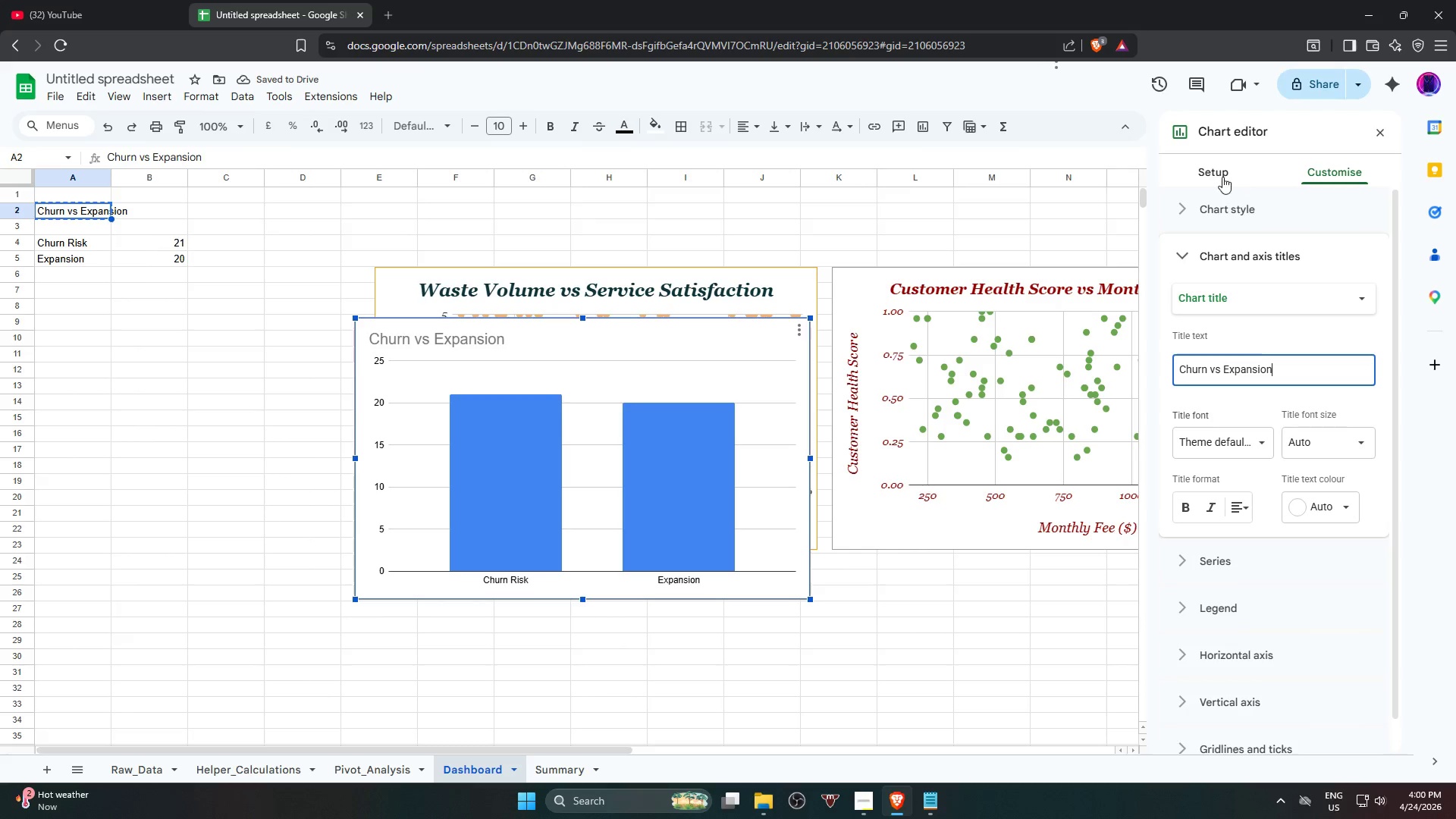 
wait(6.03)
 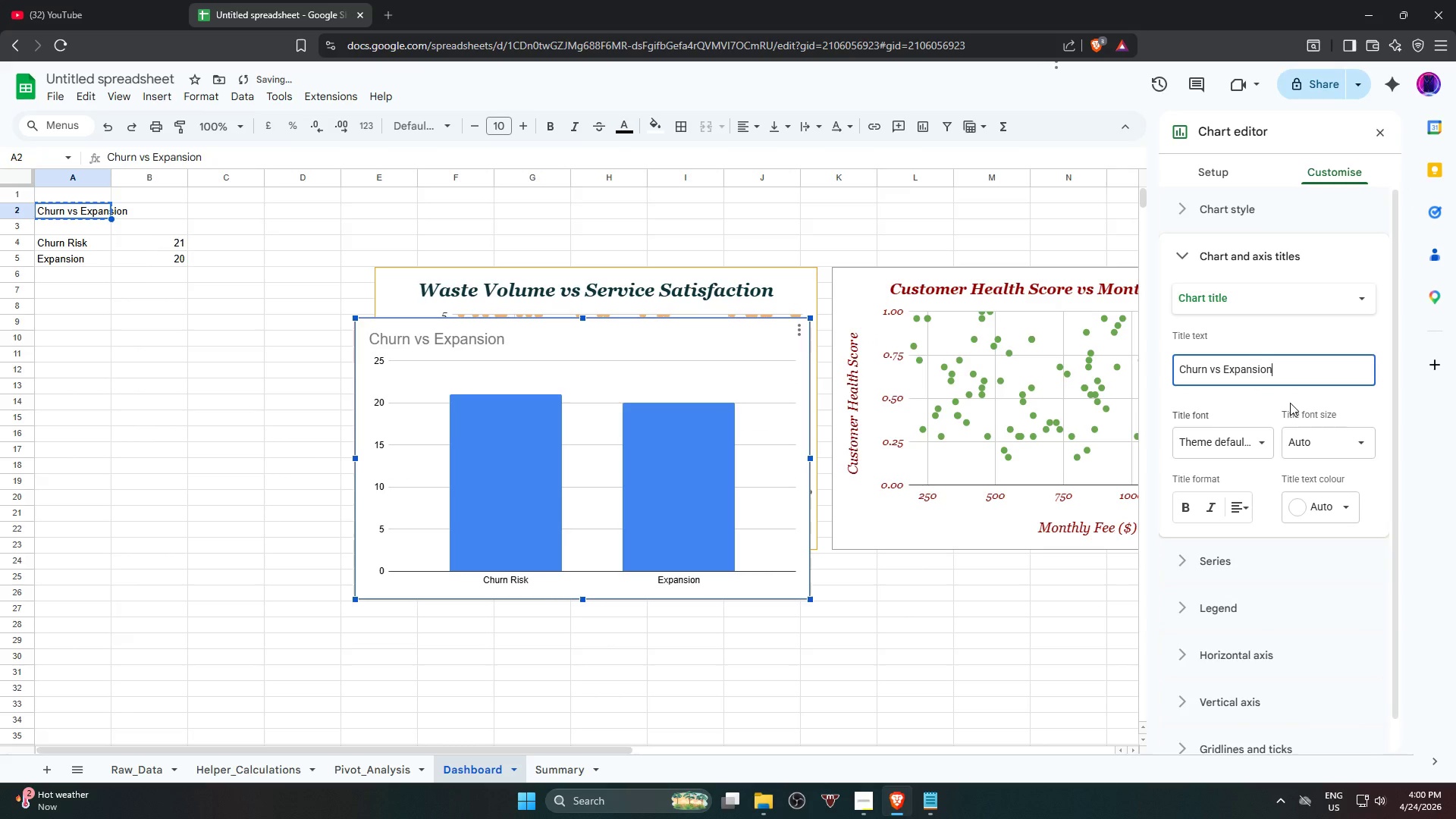 
left_click([1338, 268])
 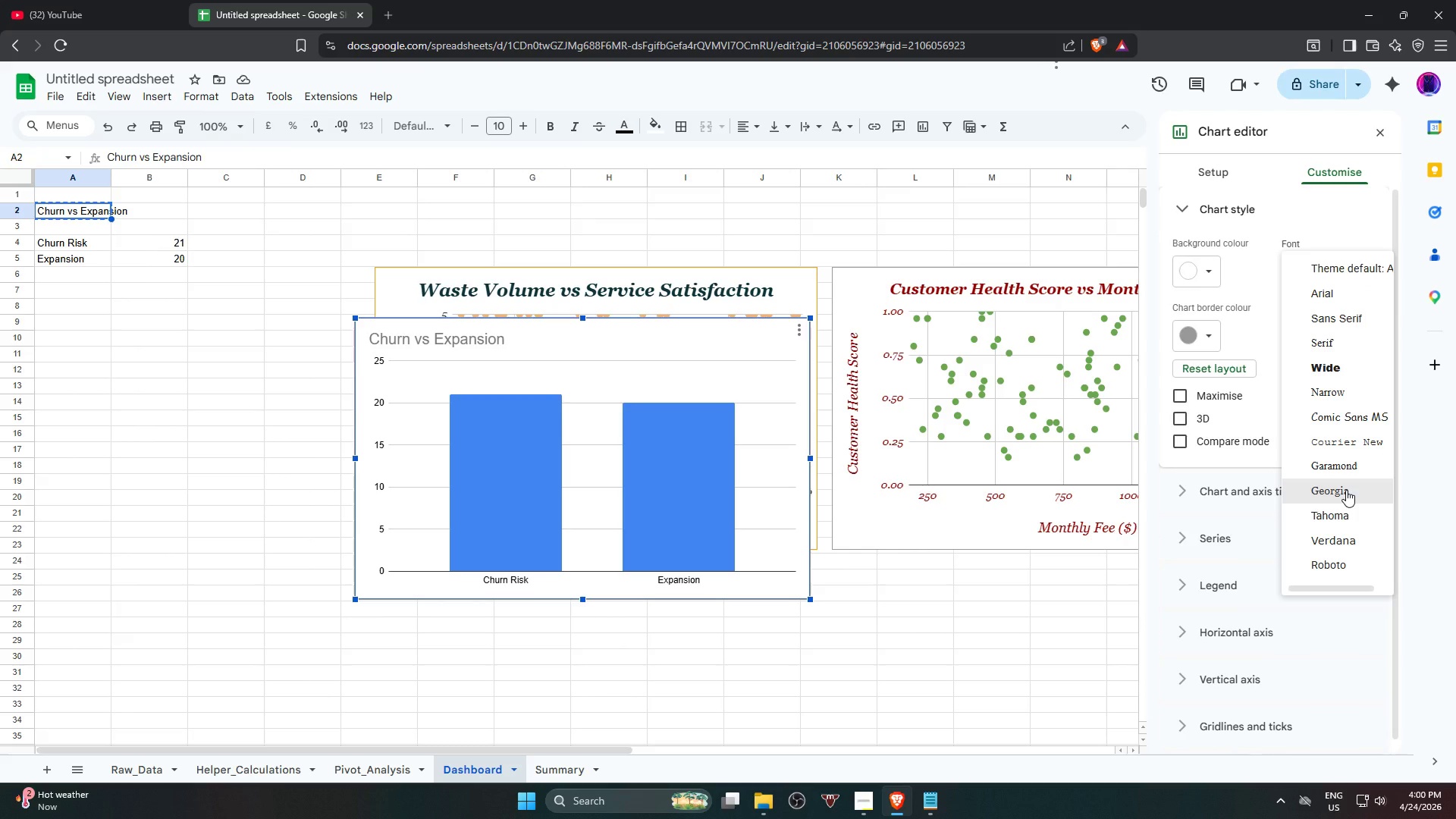 
left_click([1346, 490])
 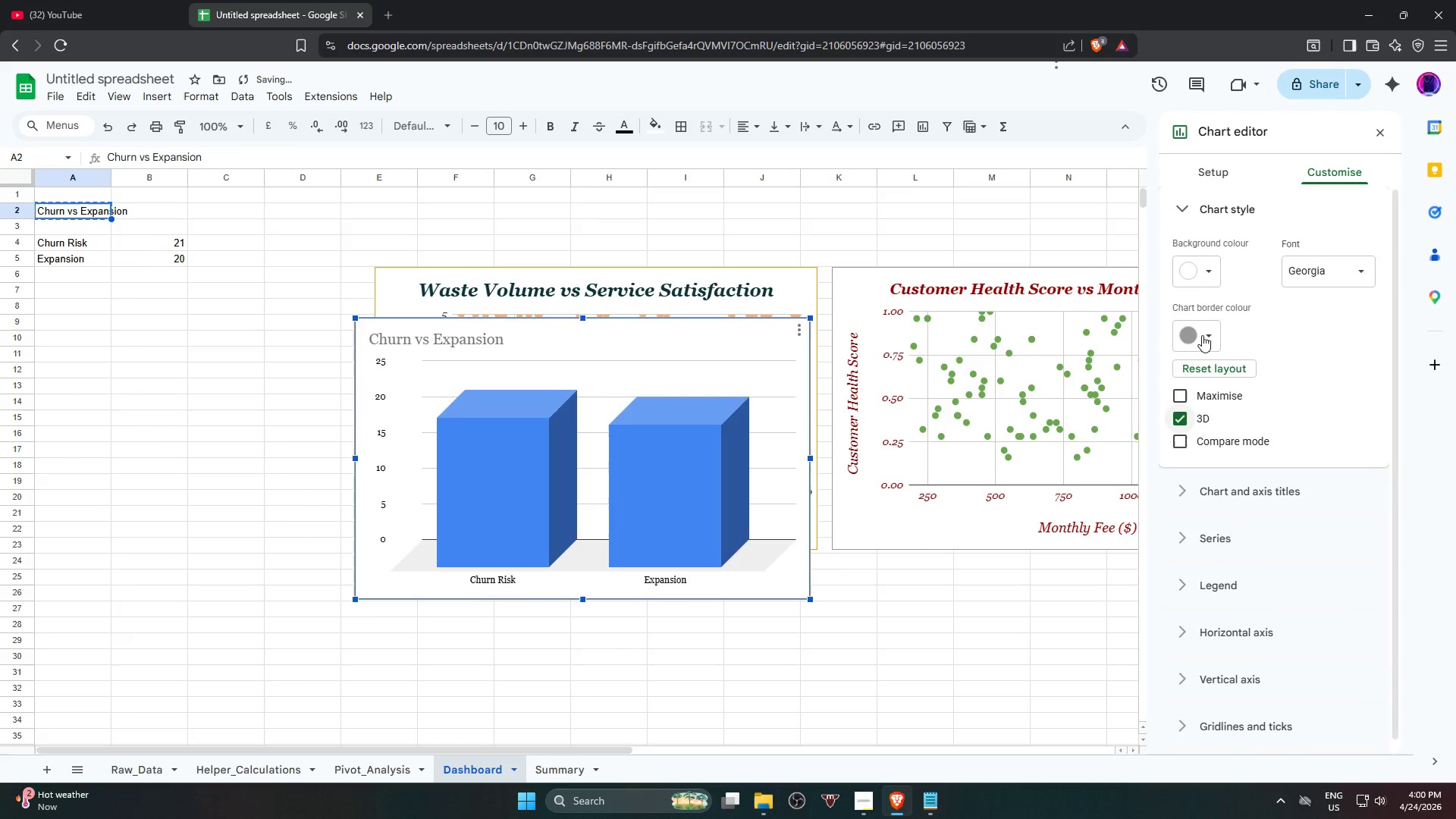 
wait(5.72)
 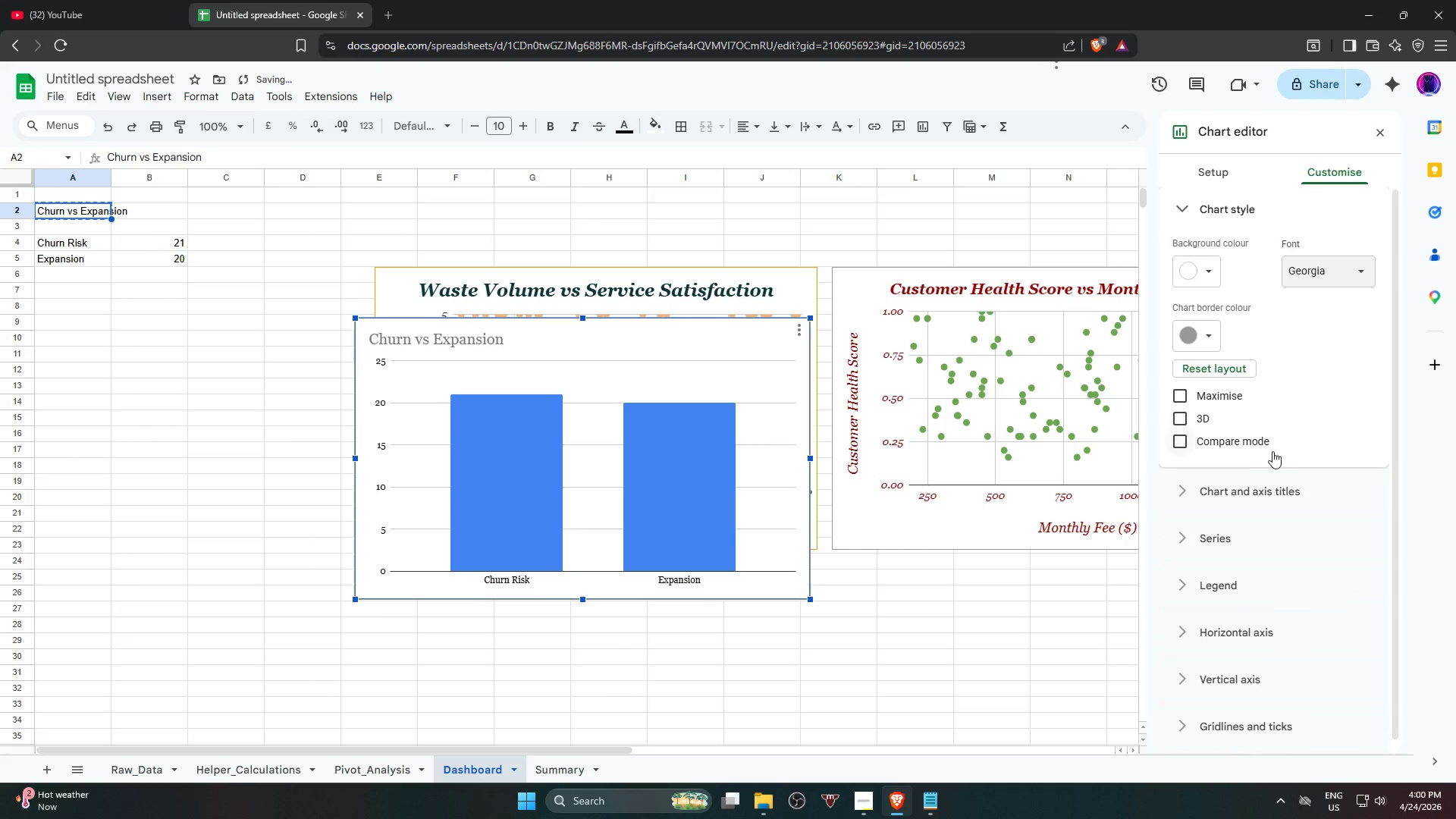 
left_click([1203, 269])
 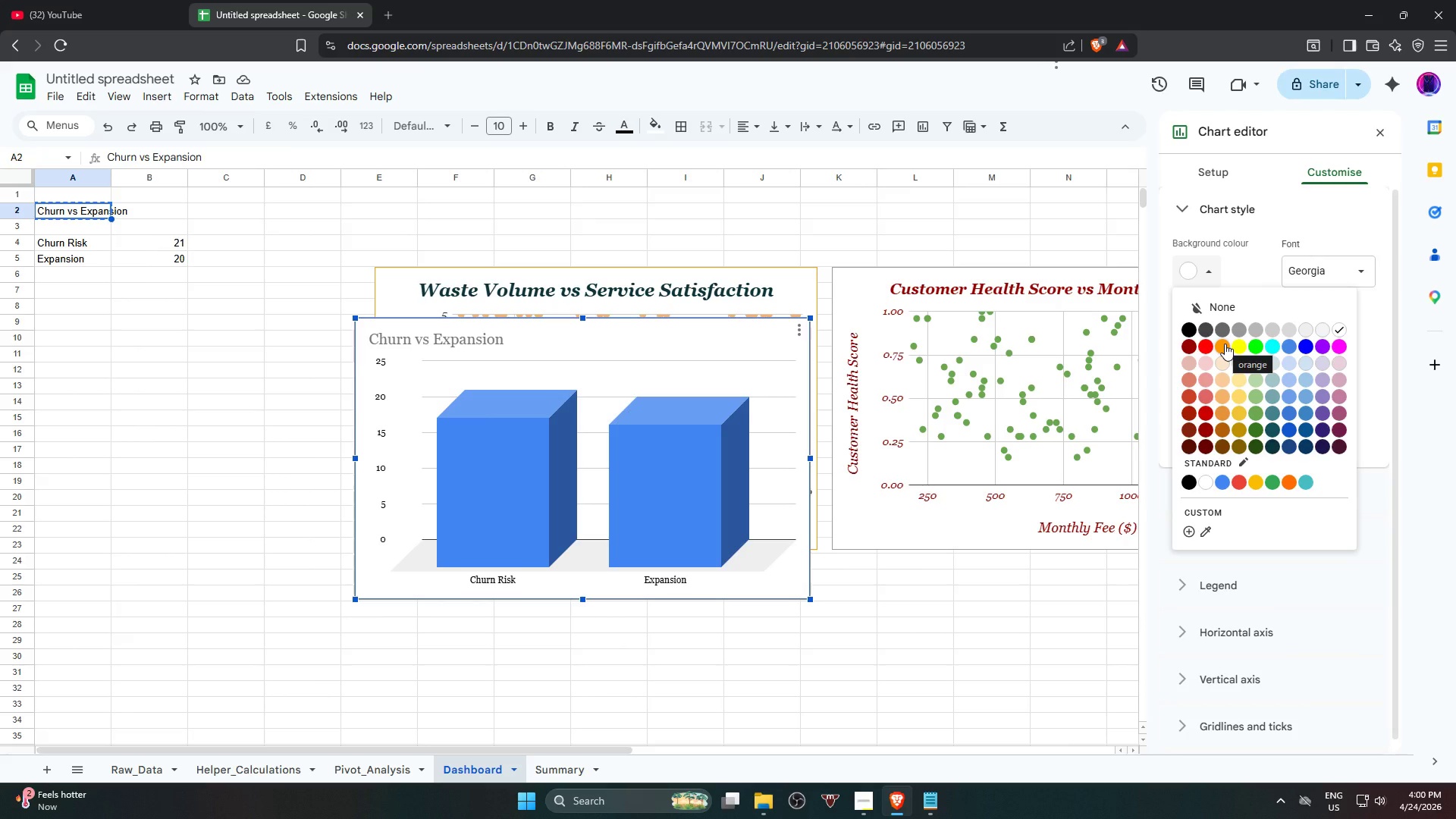 
wait(5.81)
 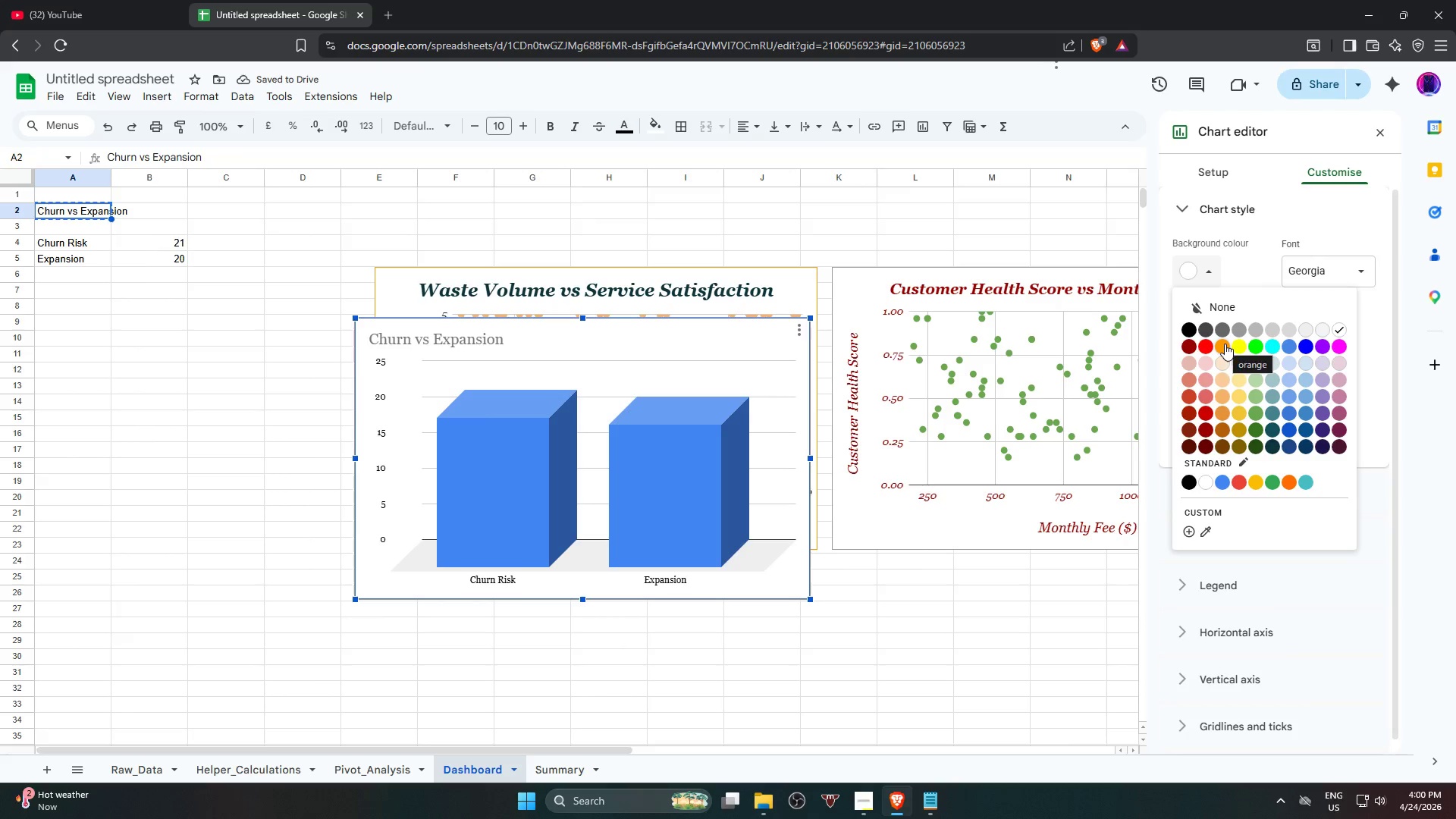 
left_click([1342, 331])
 